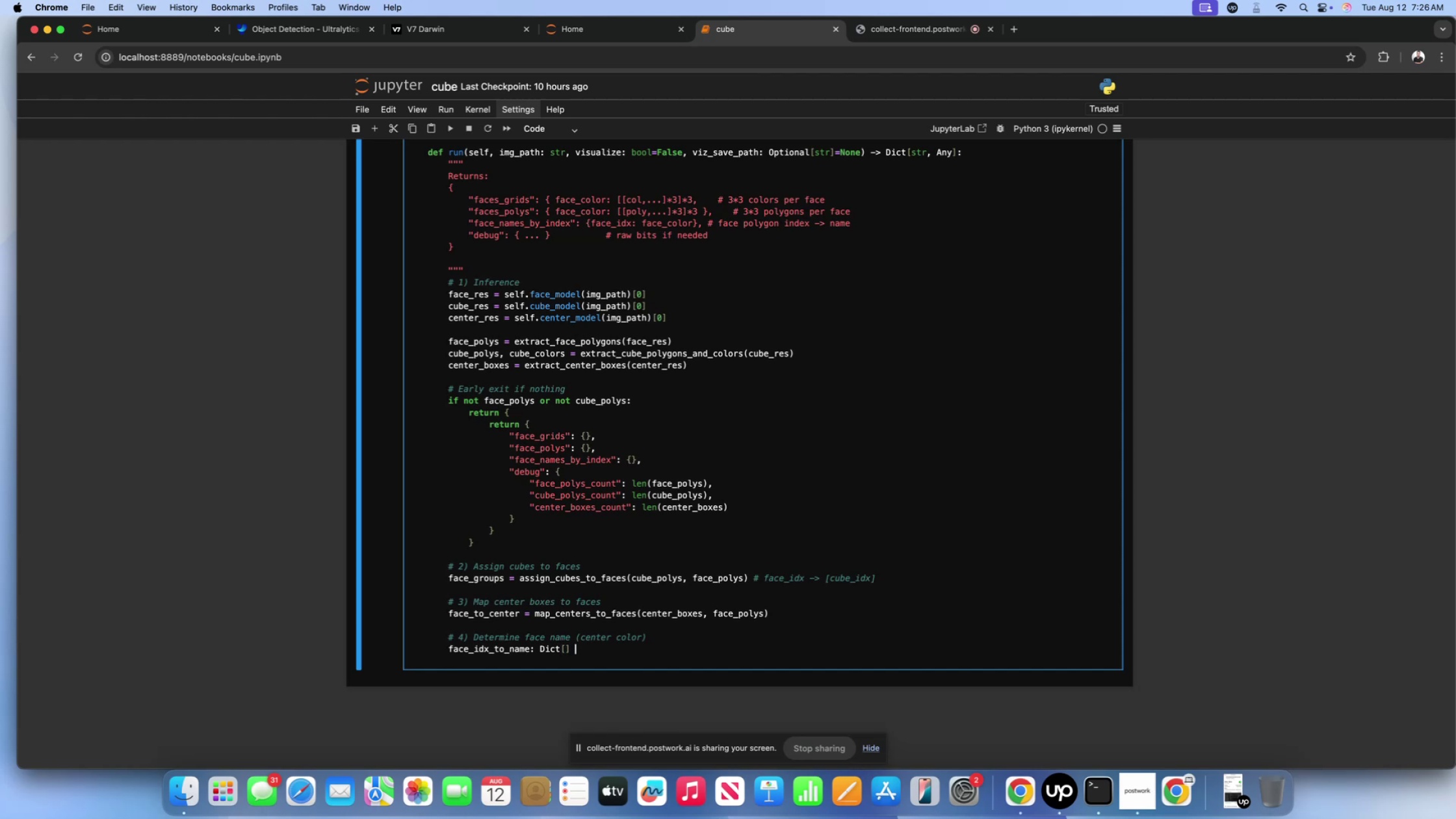 
key(Equal)
 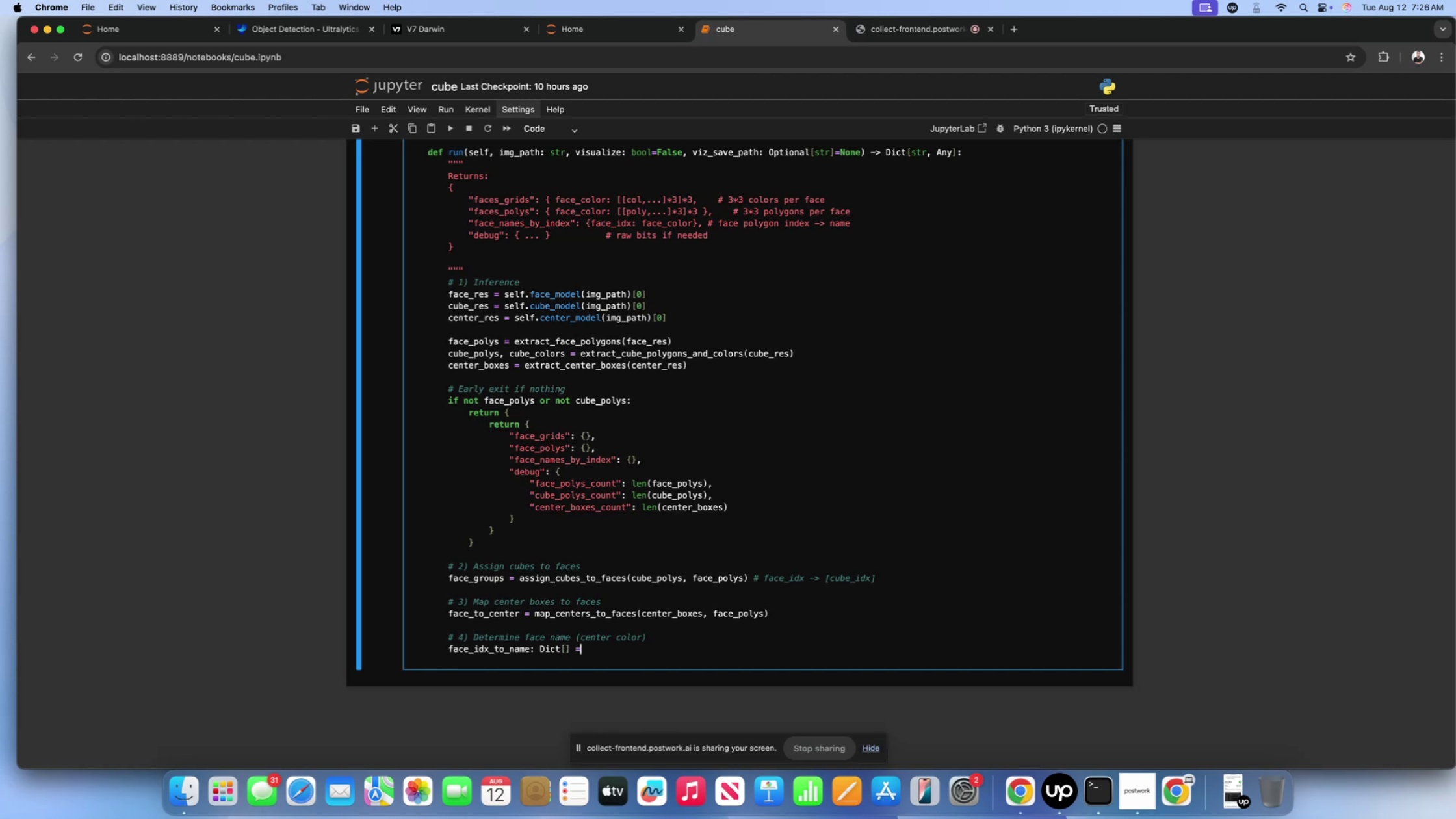 
key(Space)
 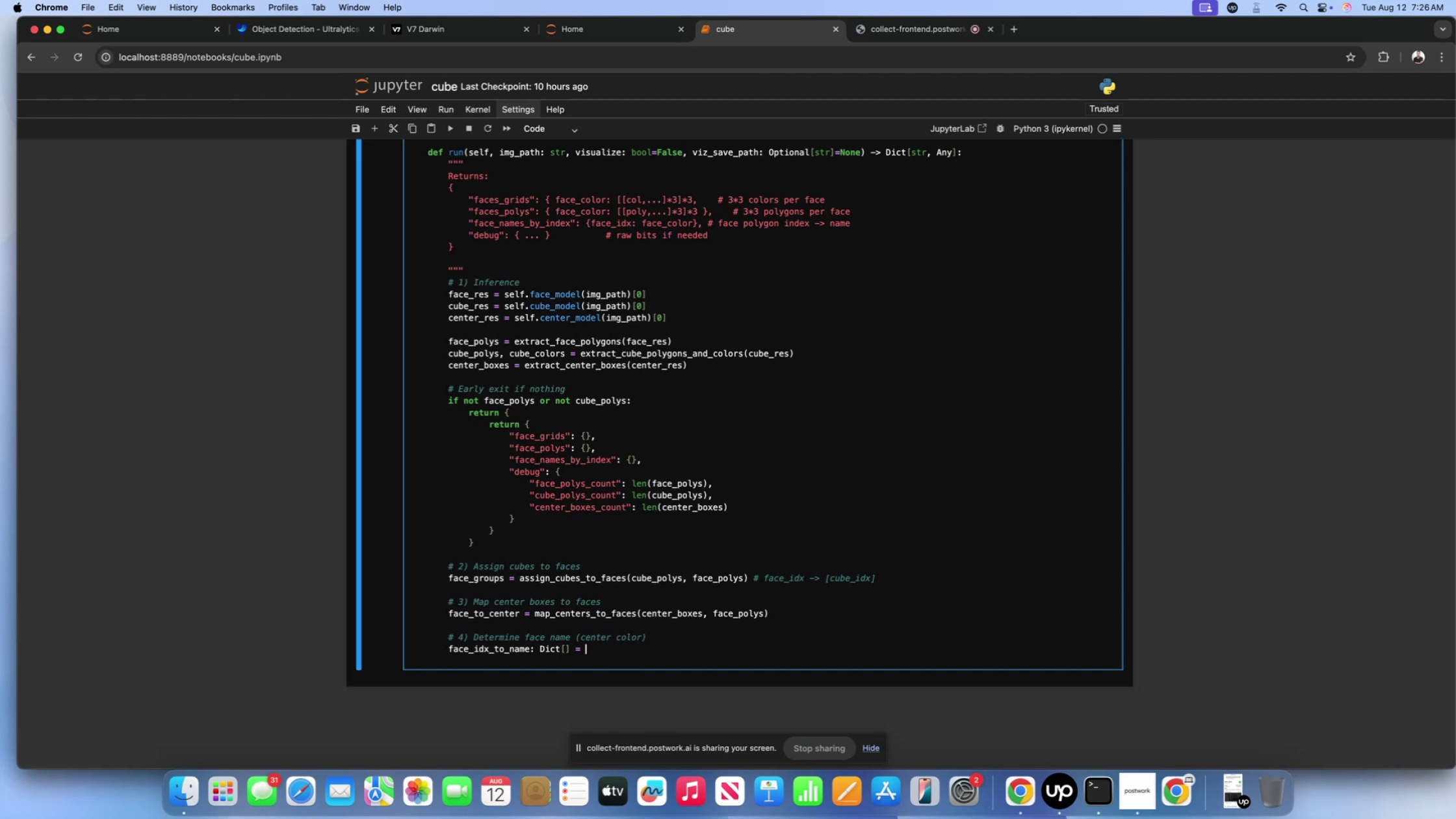 
key(BracketLeft)
 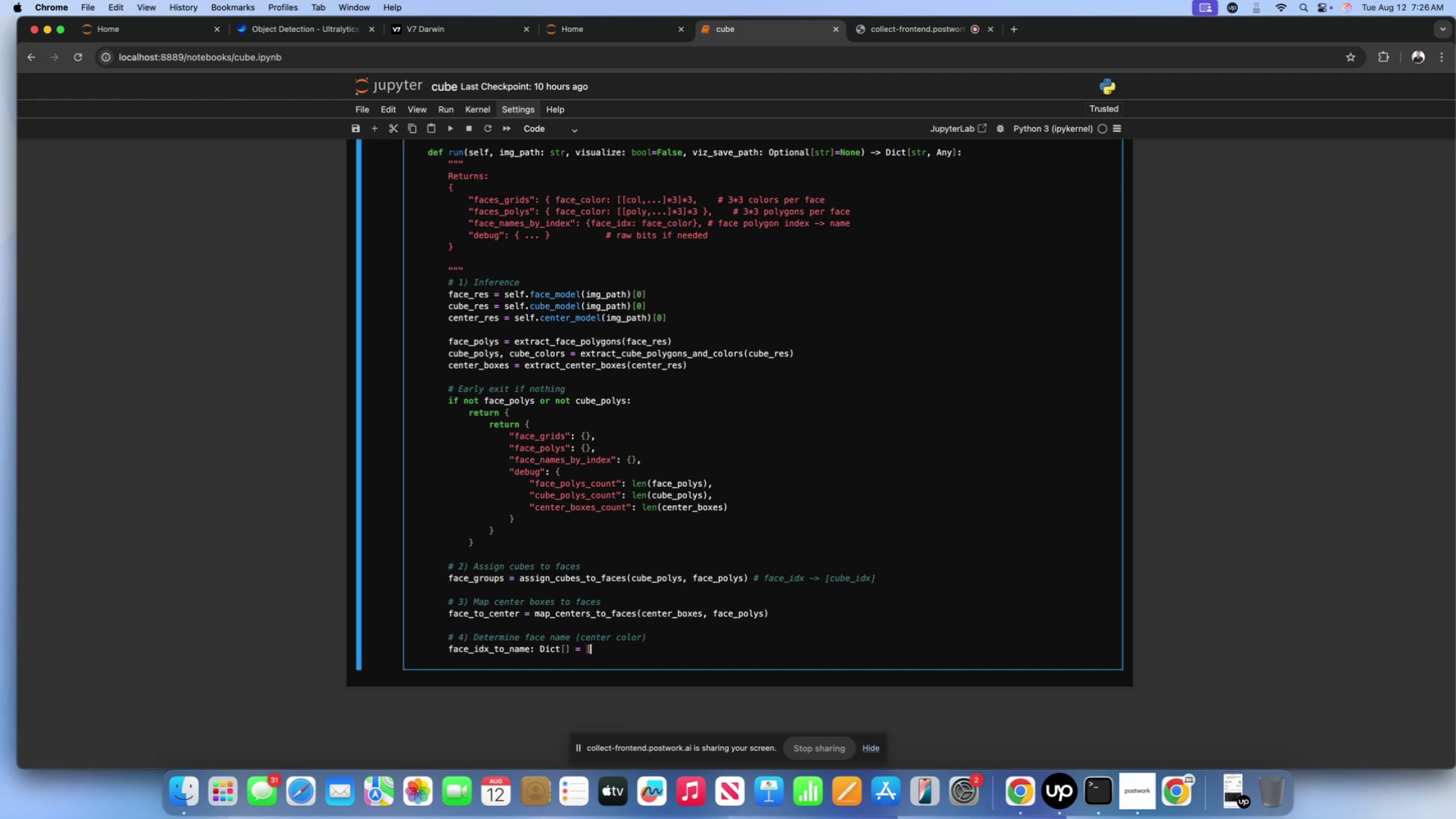 
key(BracketRight)
 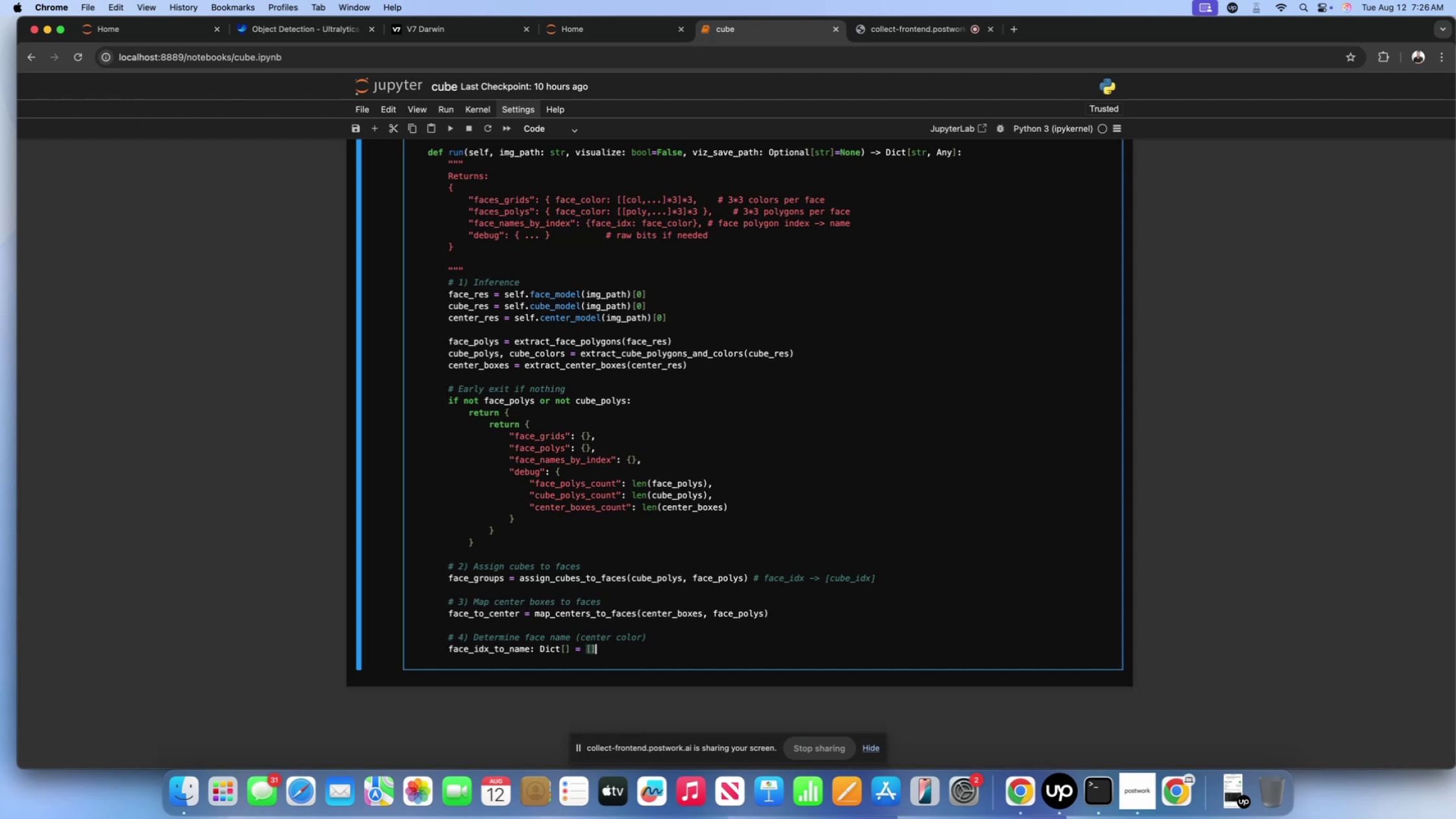 
key(Backspace)
 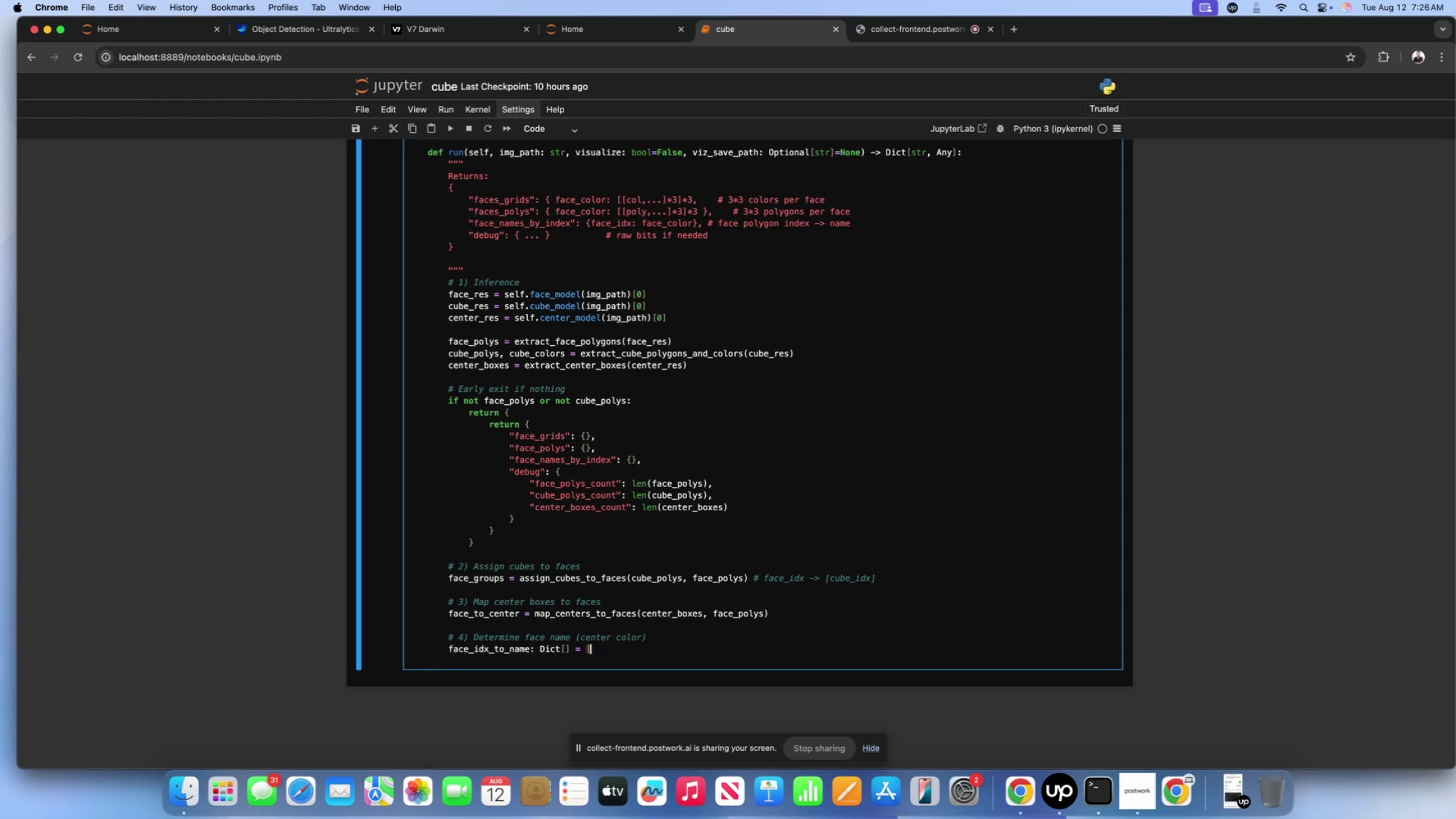 
key(Backspace)
 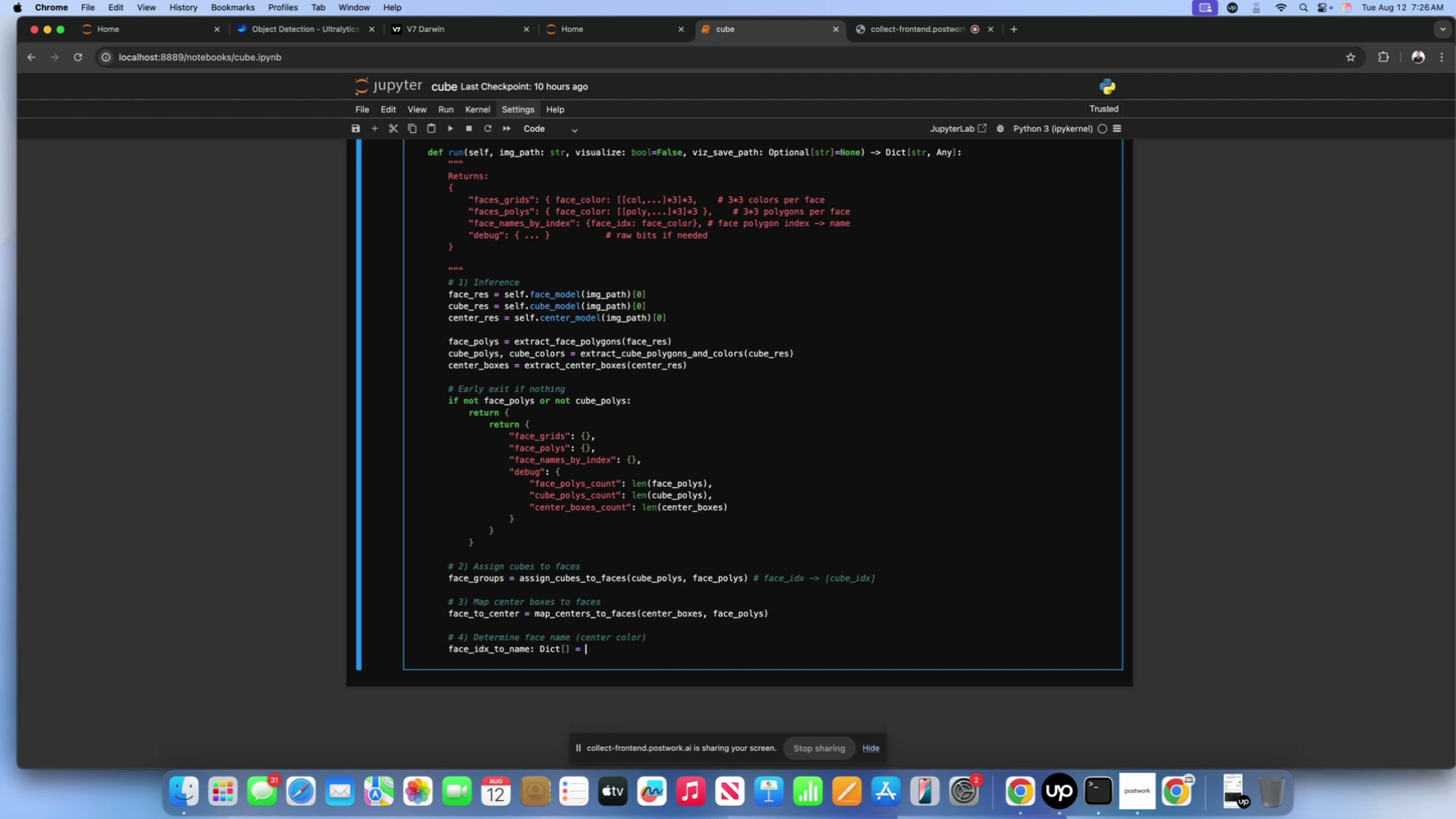 
key(Shift+ShiftLeft)
 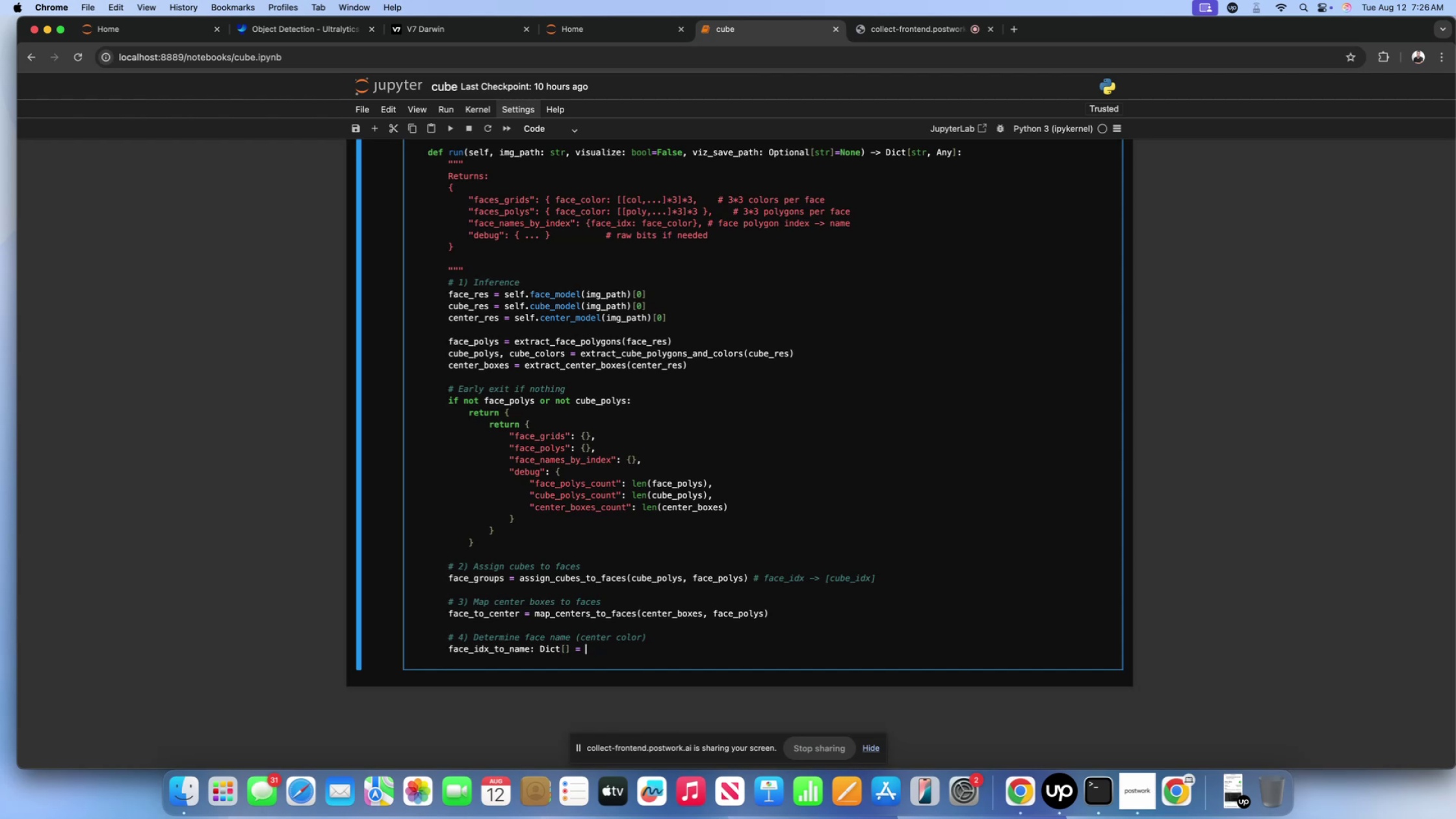 
key(Shift+BracketLeft)
 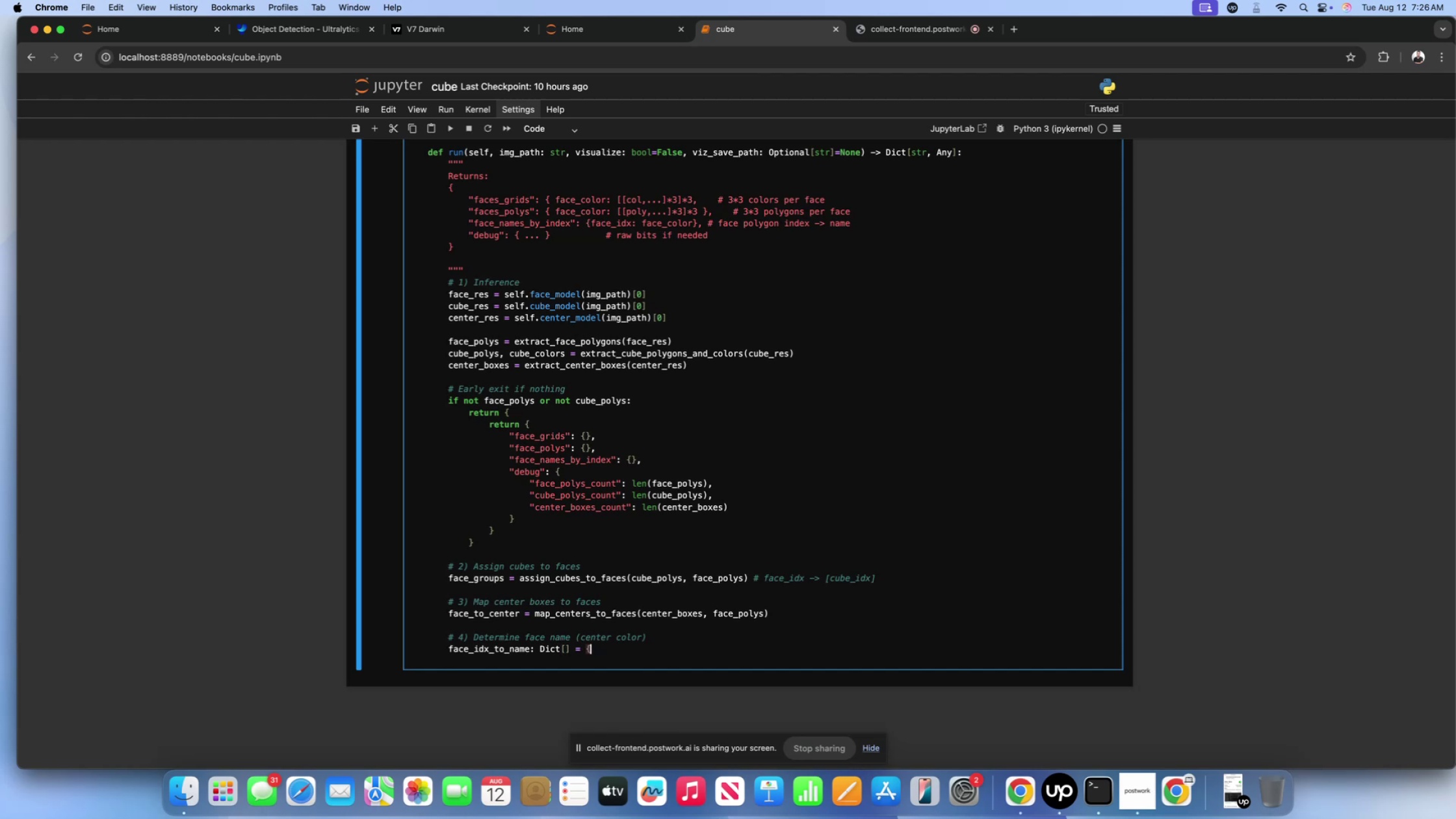 
key(Shift+ShiftLeft)
 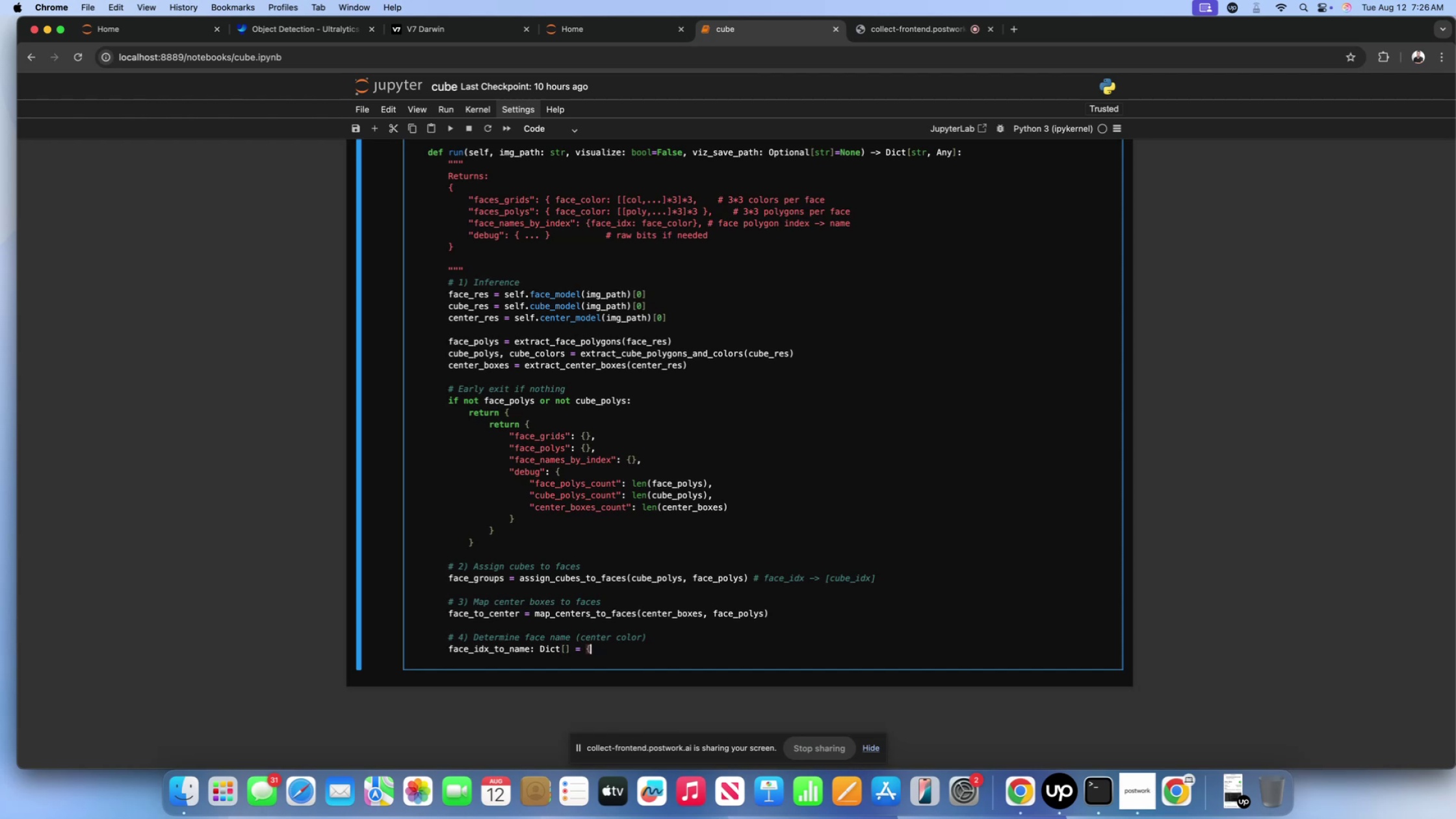 
key(Shift+BracketRight)
 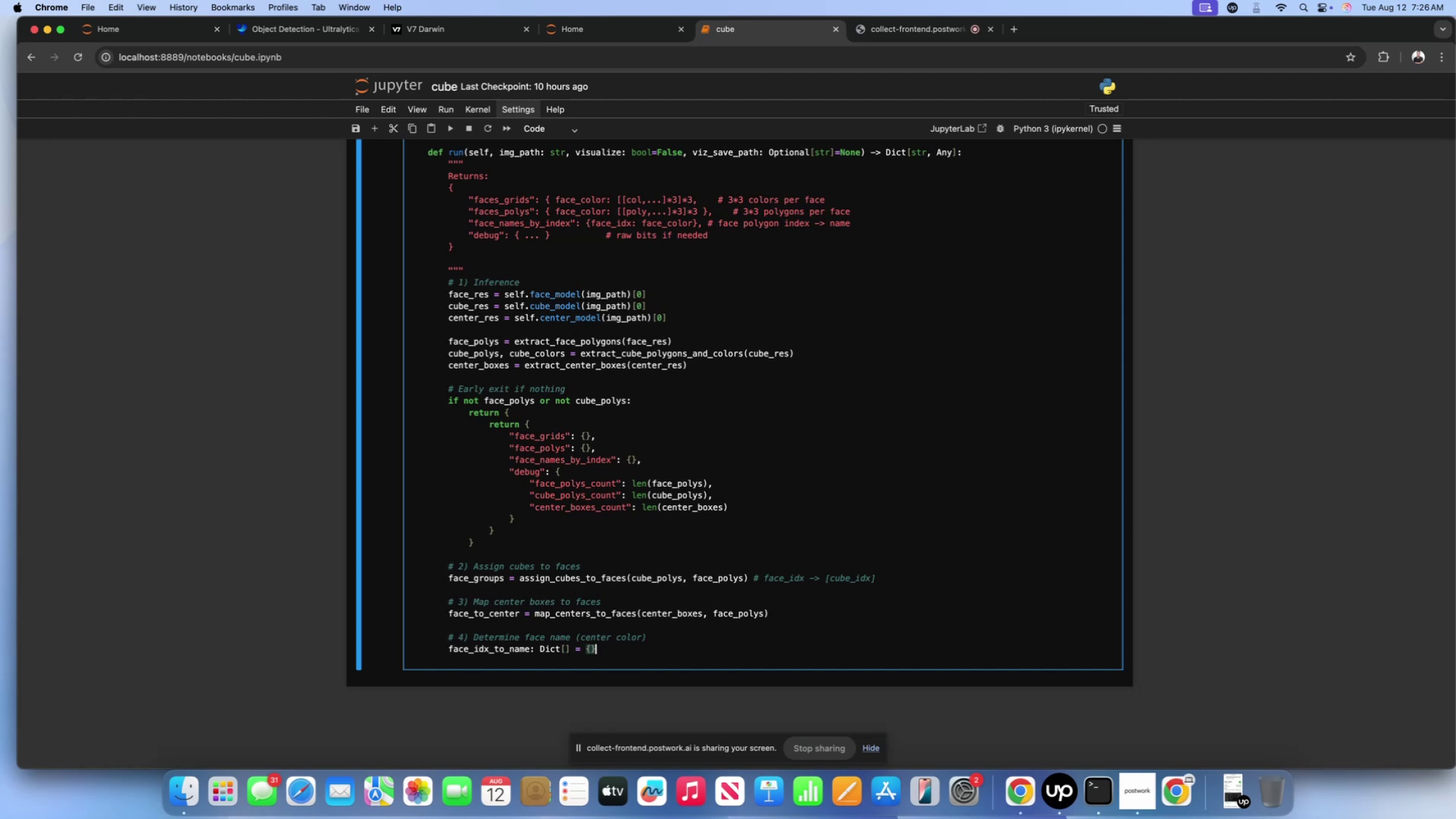 
key(ArrowLeft)
 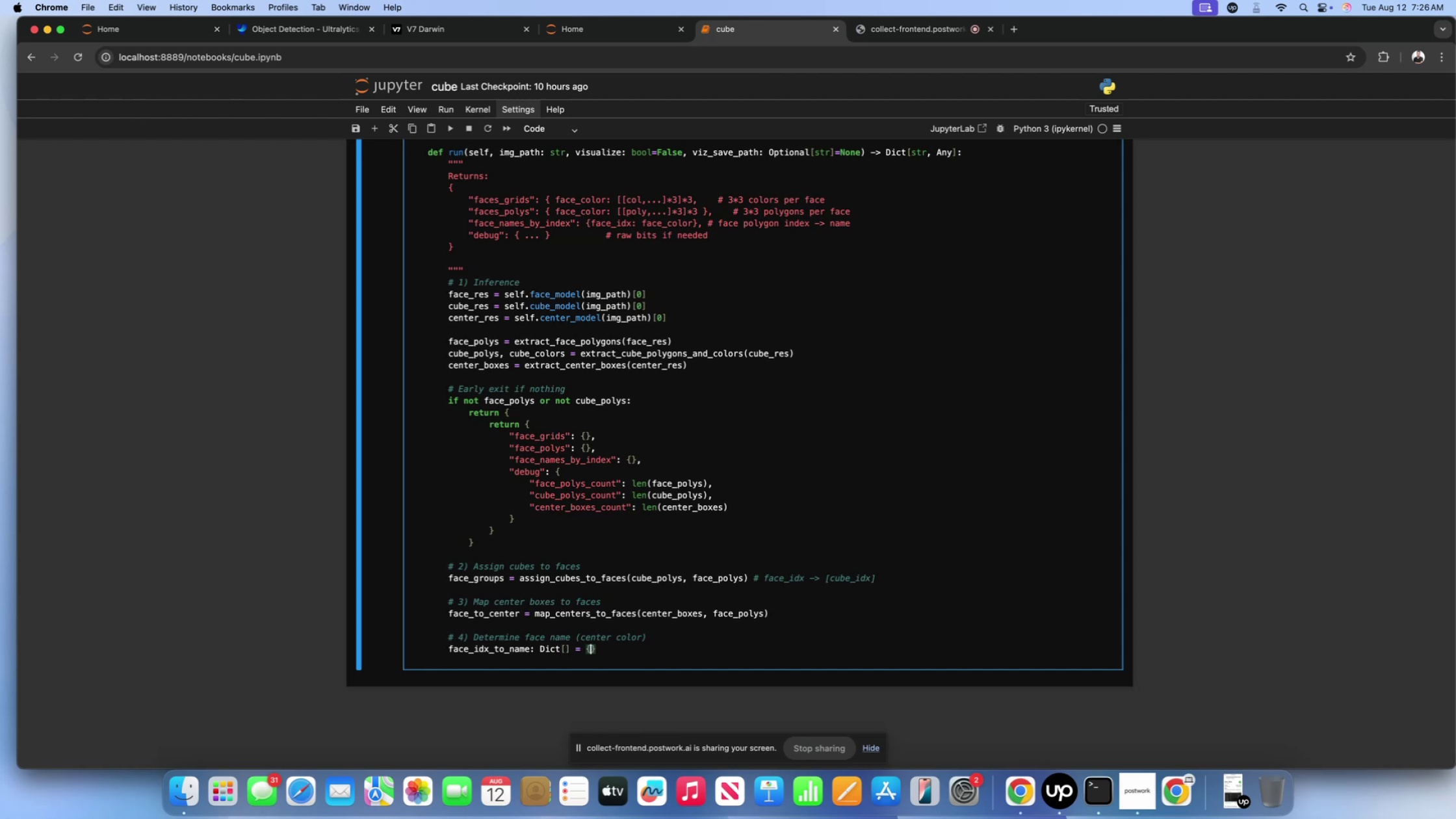 
key(ArrowLeft)
 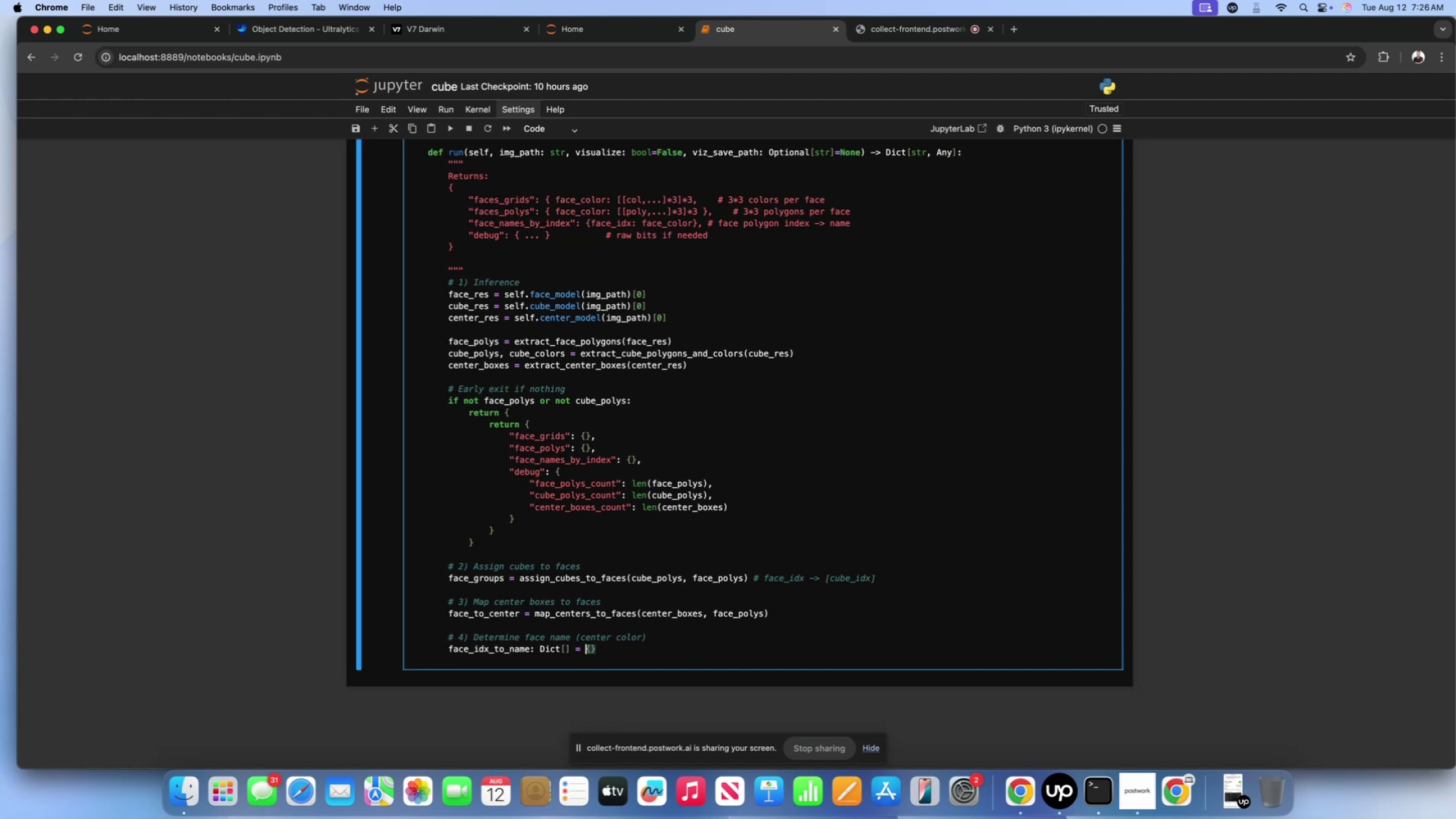 
key(ArrowLeft)
 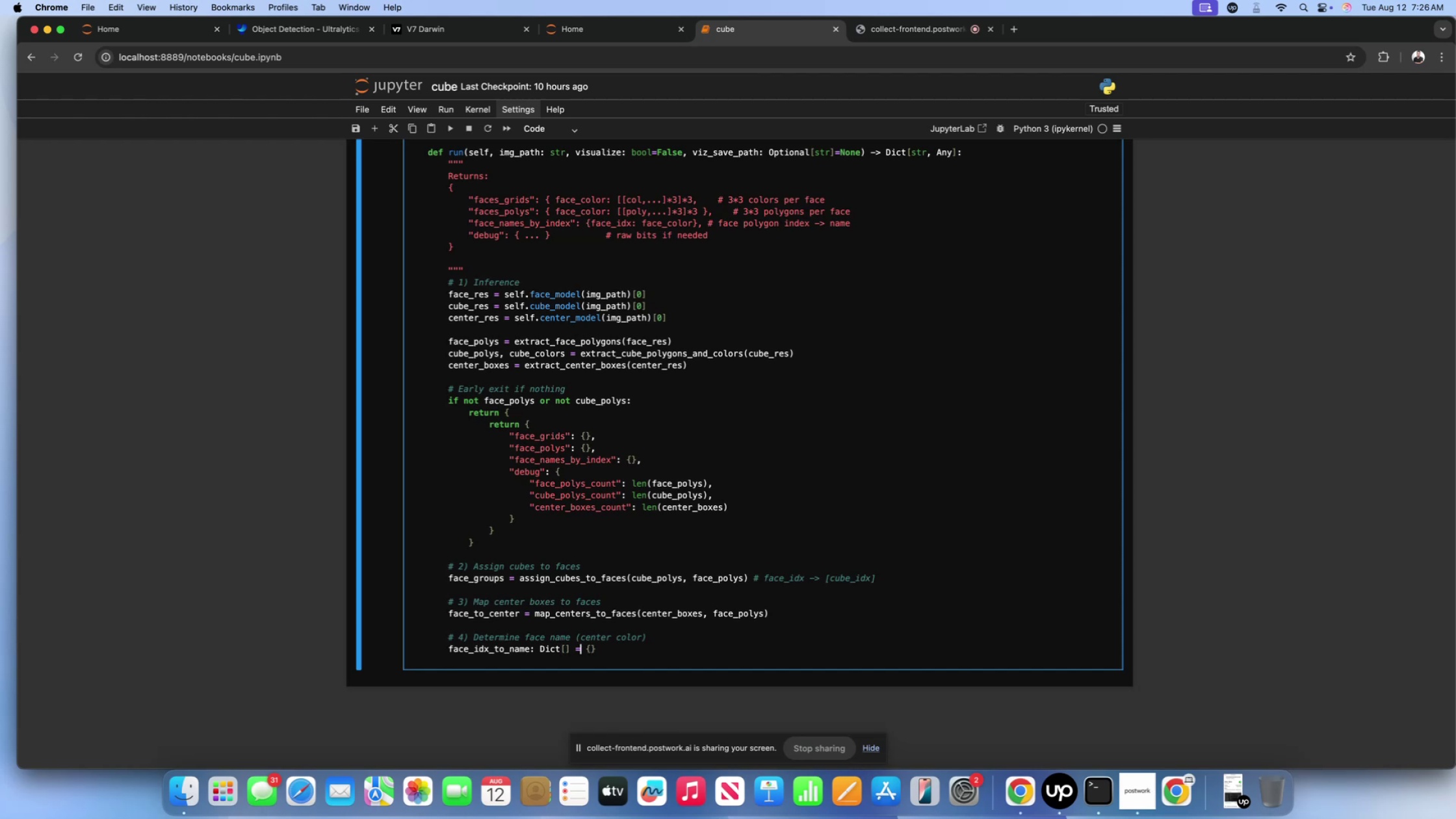 
key(ArrowLeft)
 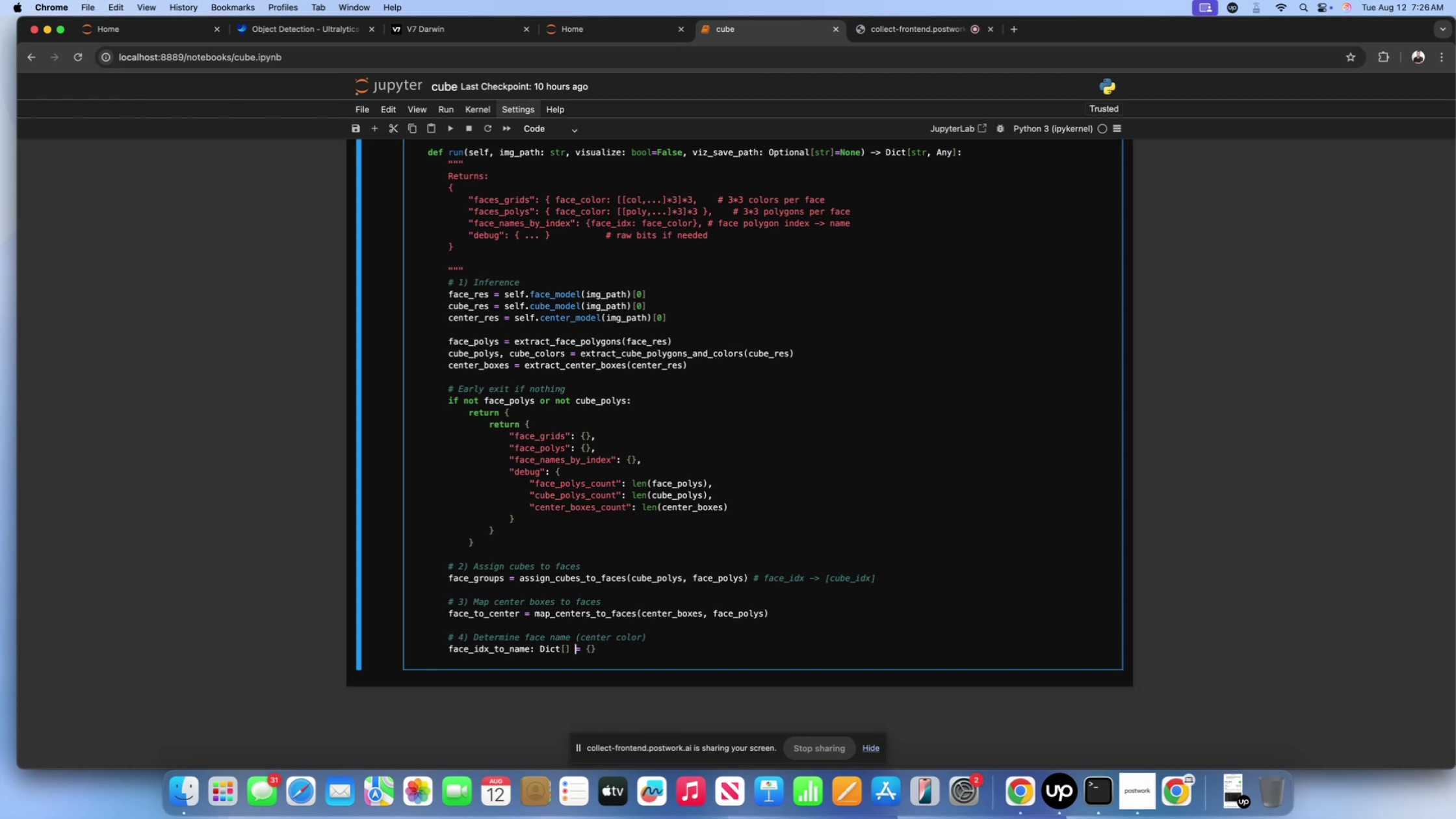 
key(ArrowLeft)
 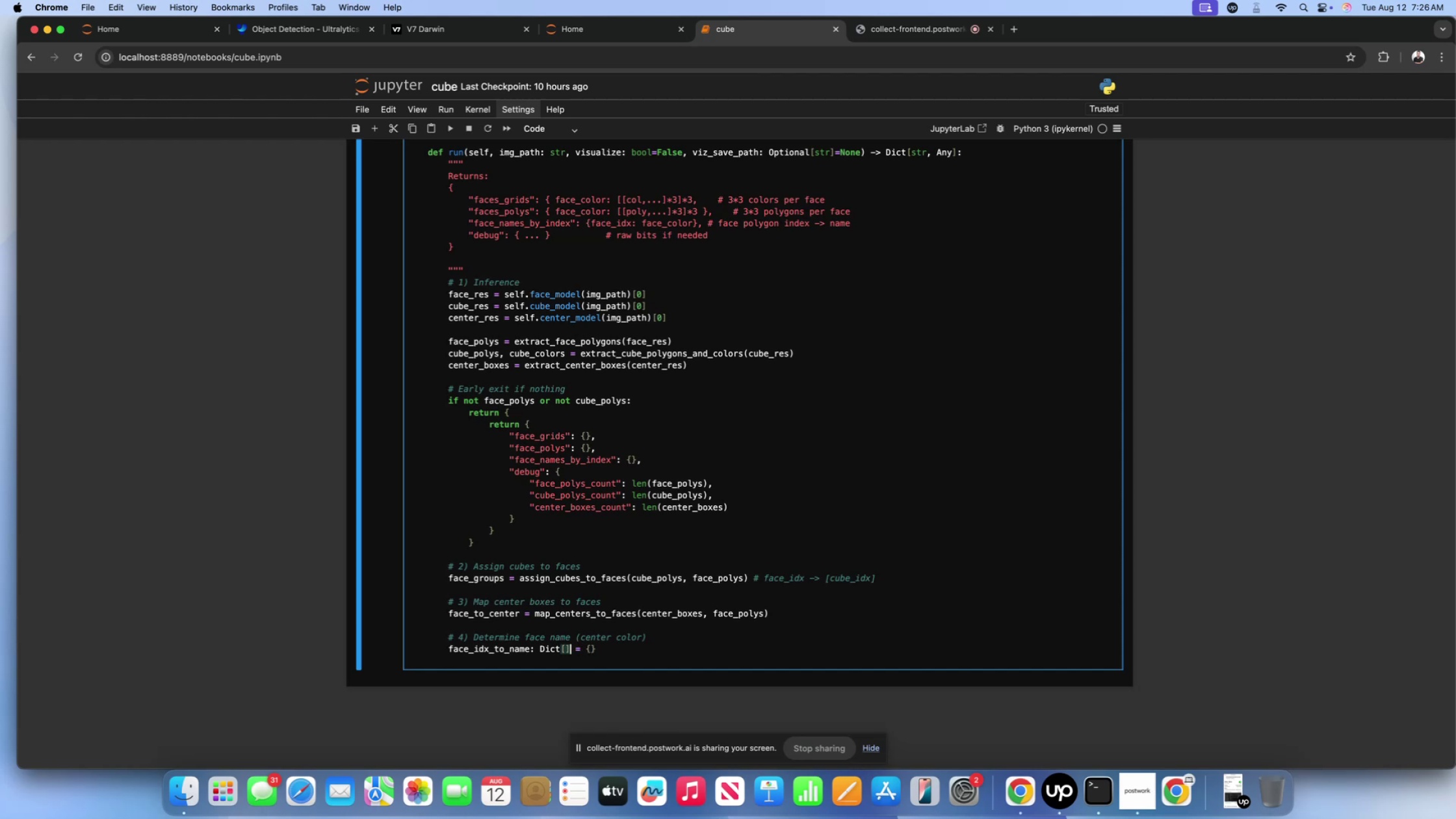 
key(ArrowLeft)
 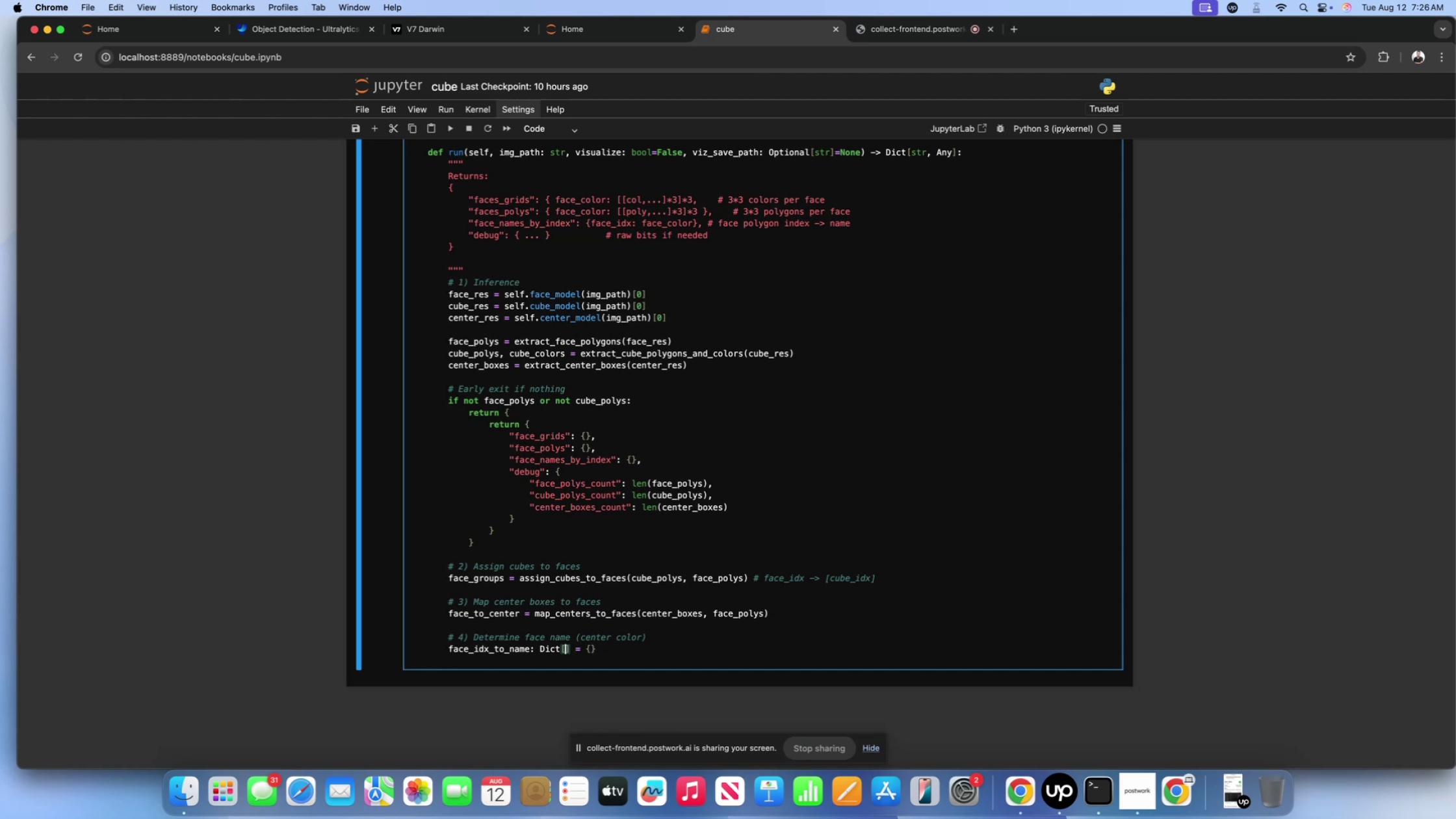 
type(int, str)
 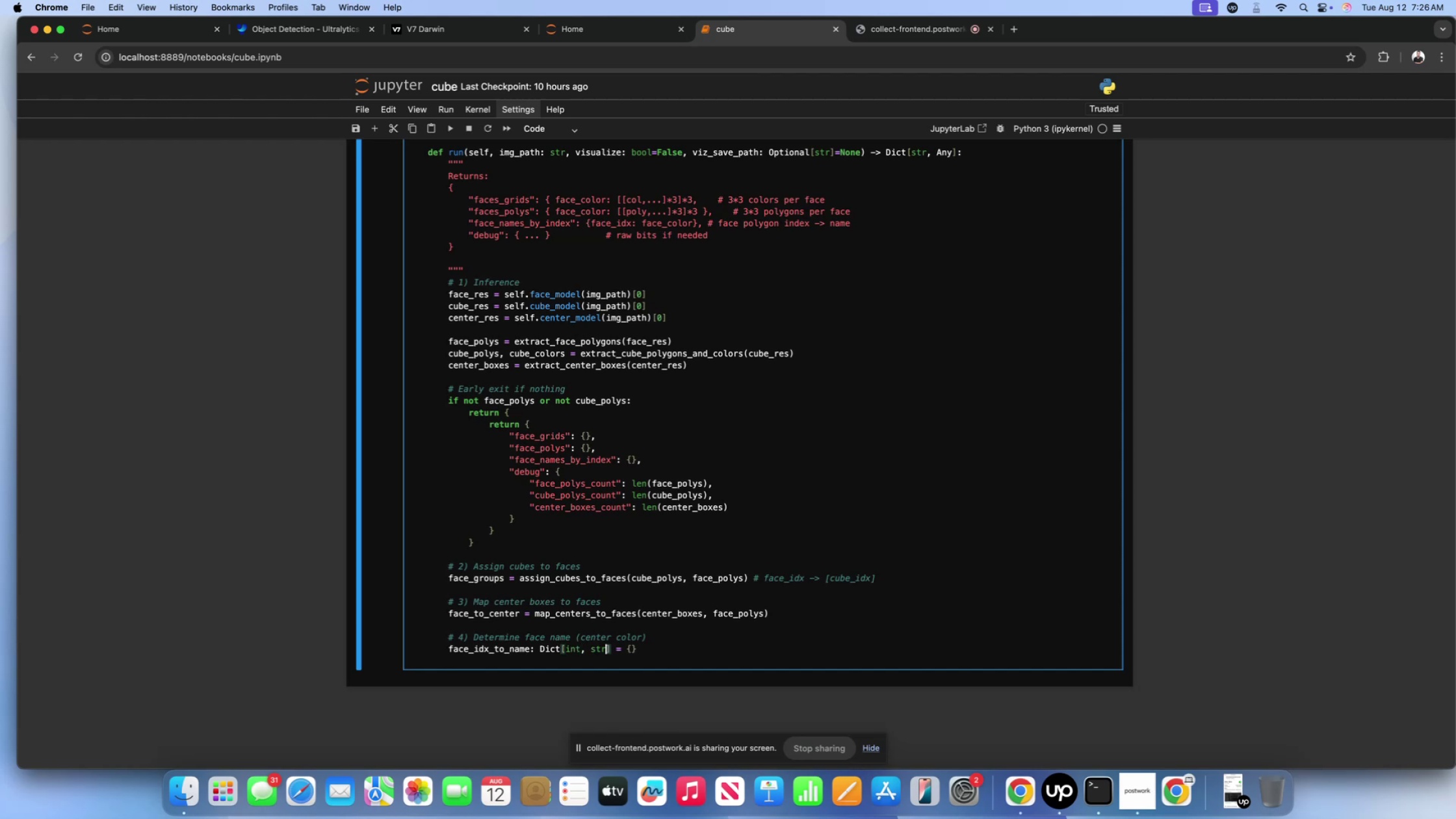 
key(ArrowRight)
 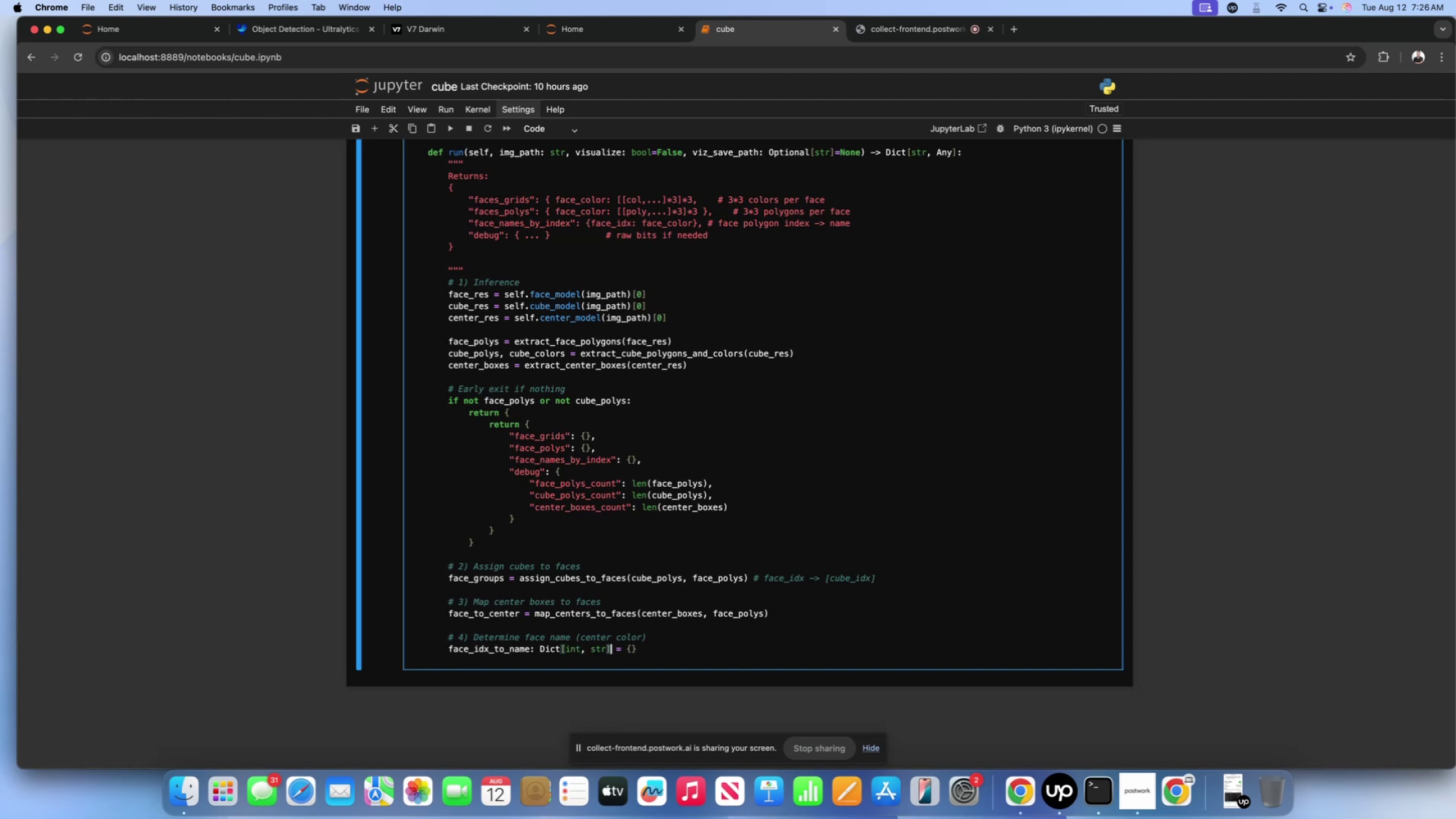 
key(ArrowRight)
 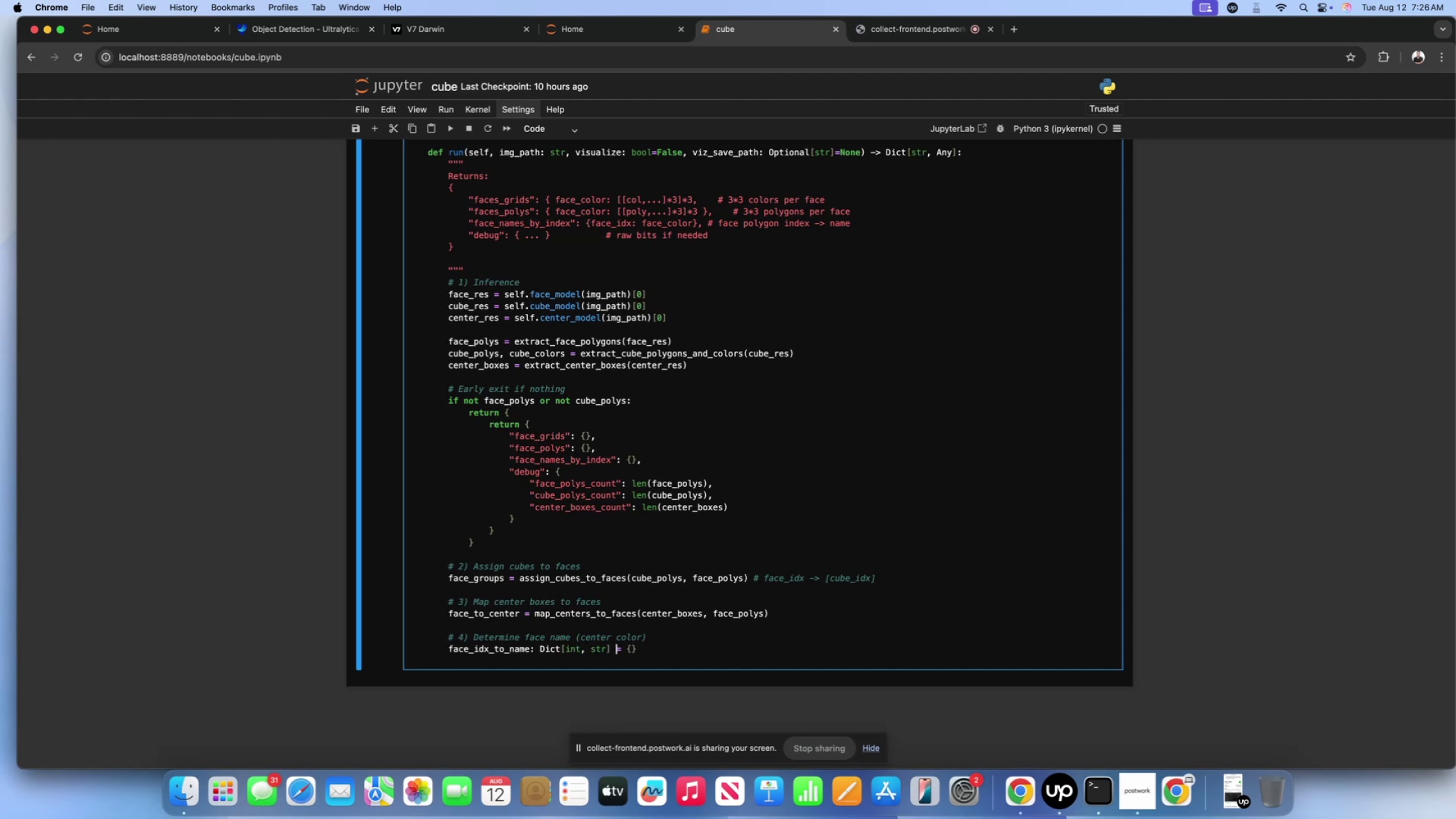 
key(ArrowRight)
 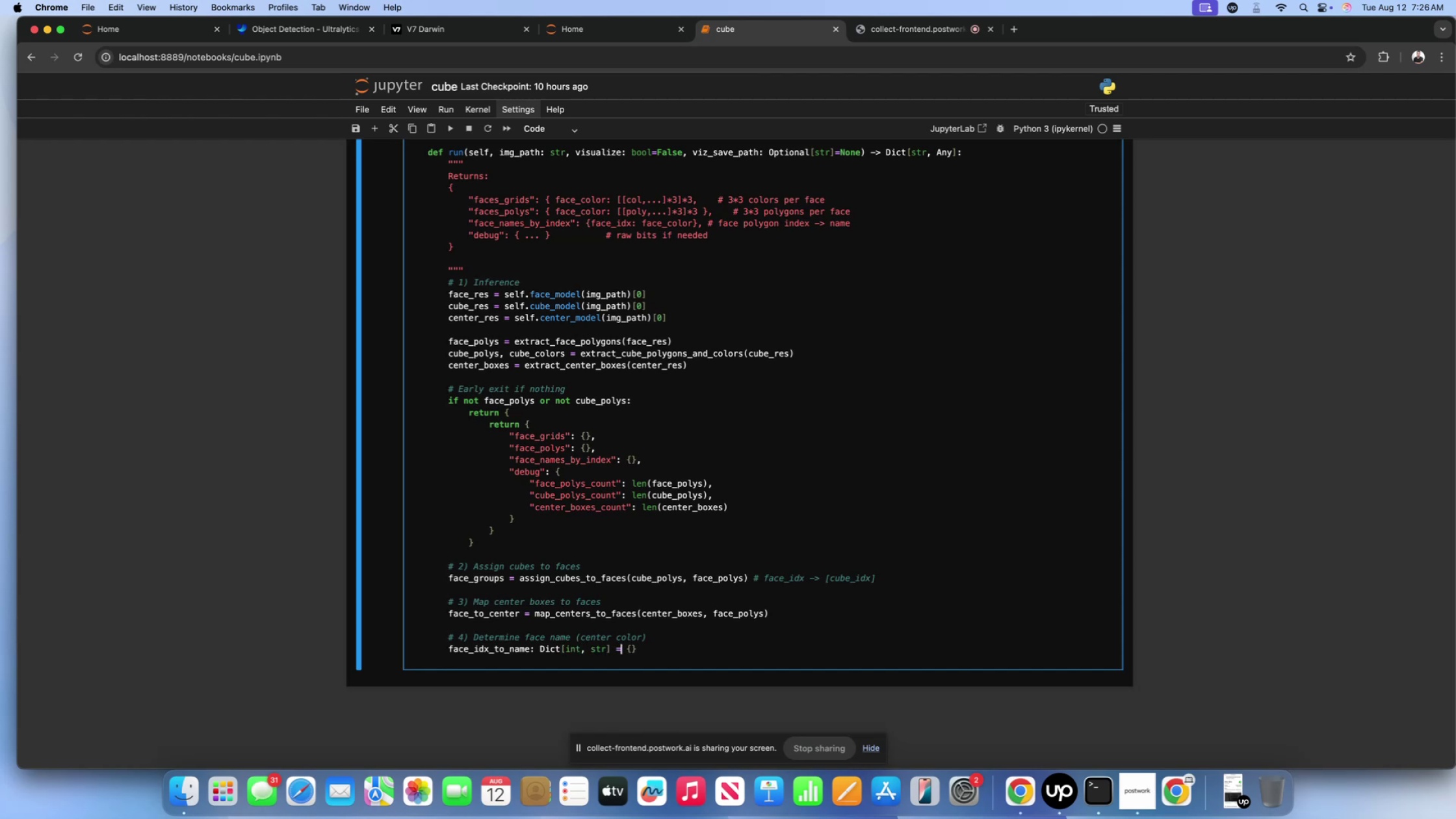 
key(ArrowRight)
 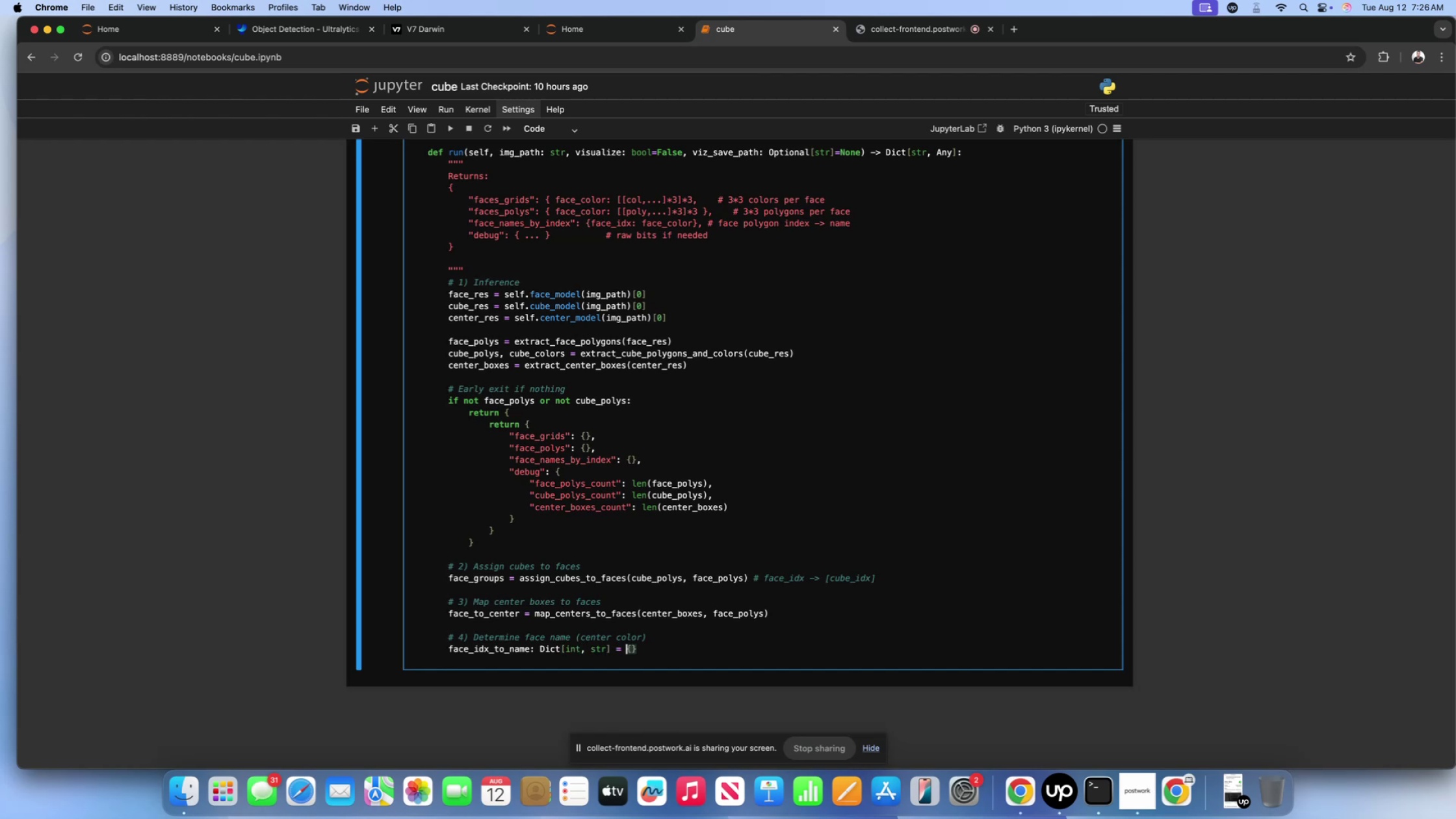 
key(ArrowRight)
 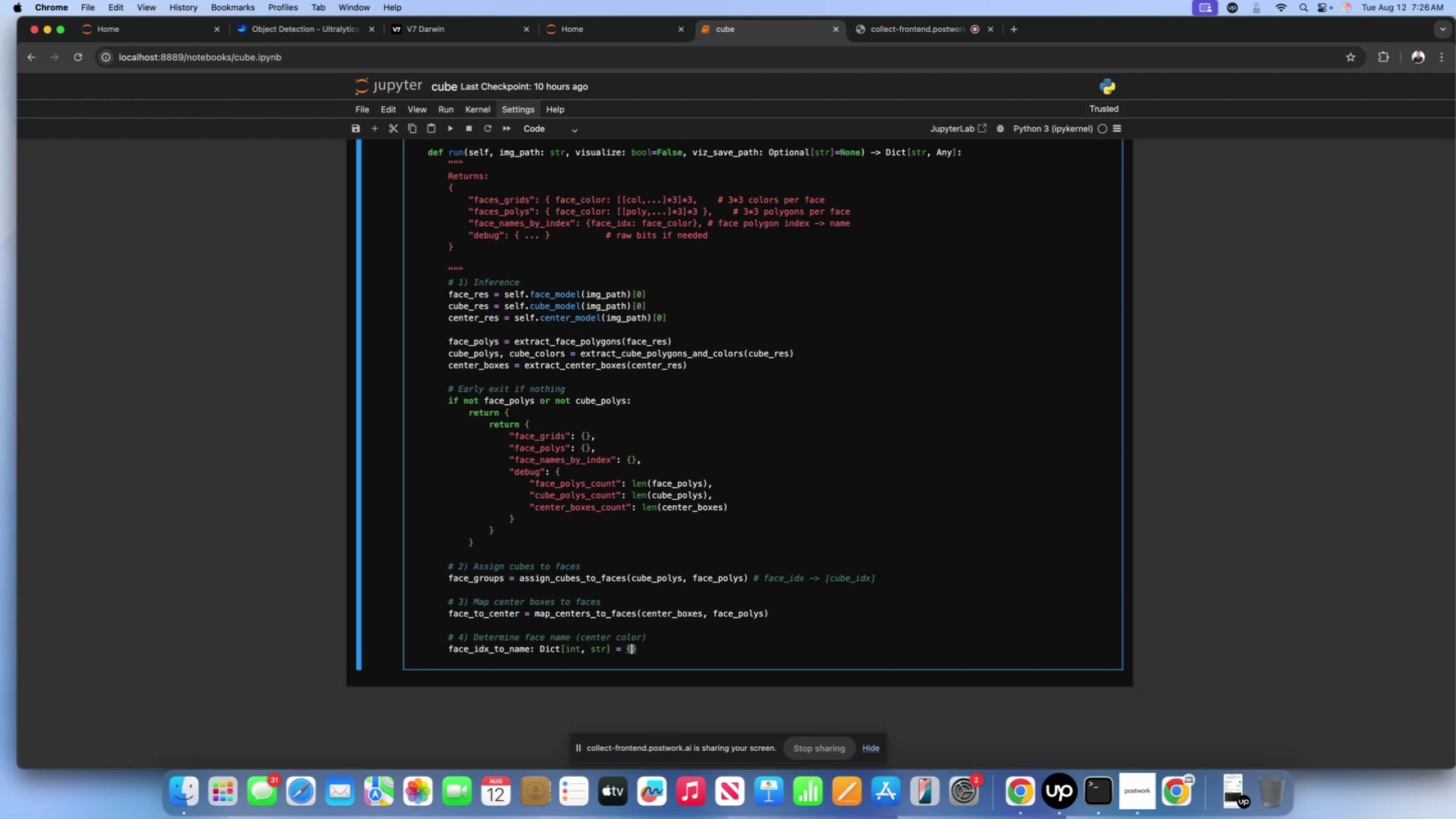 
key(ArrowRight)
 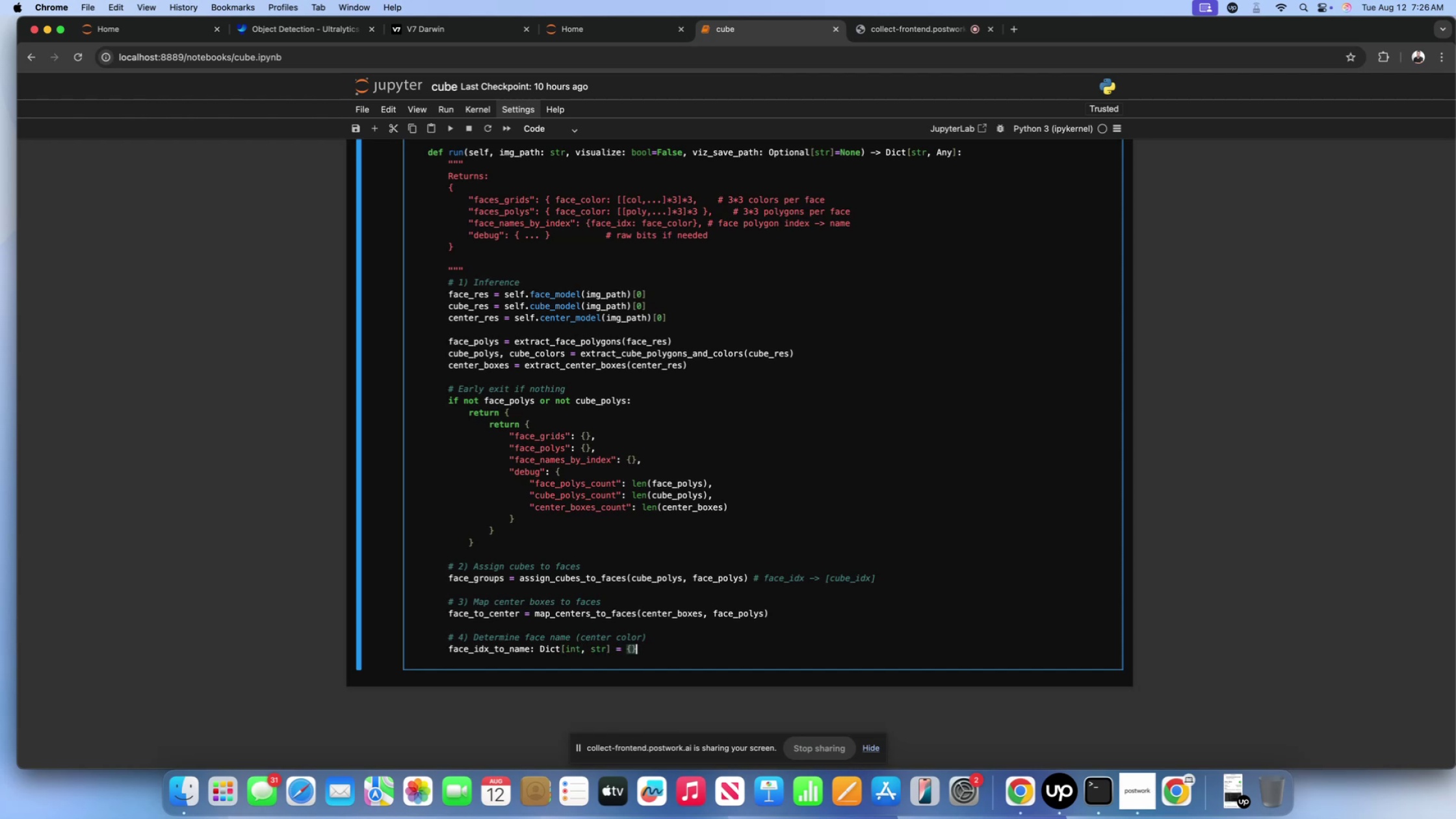 
key(Enter)
 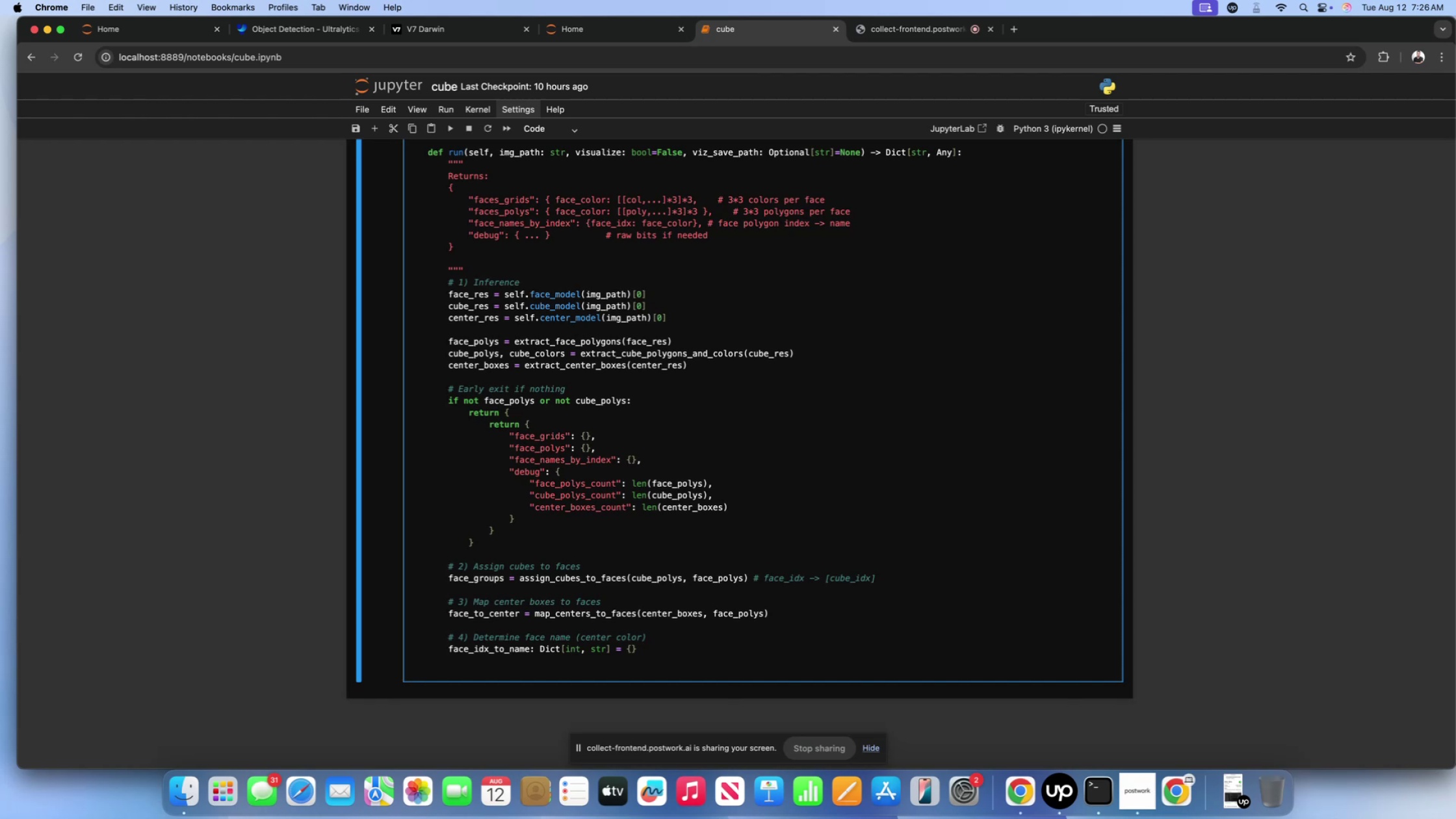 
wait(31.24)
 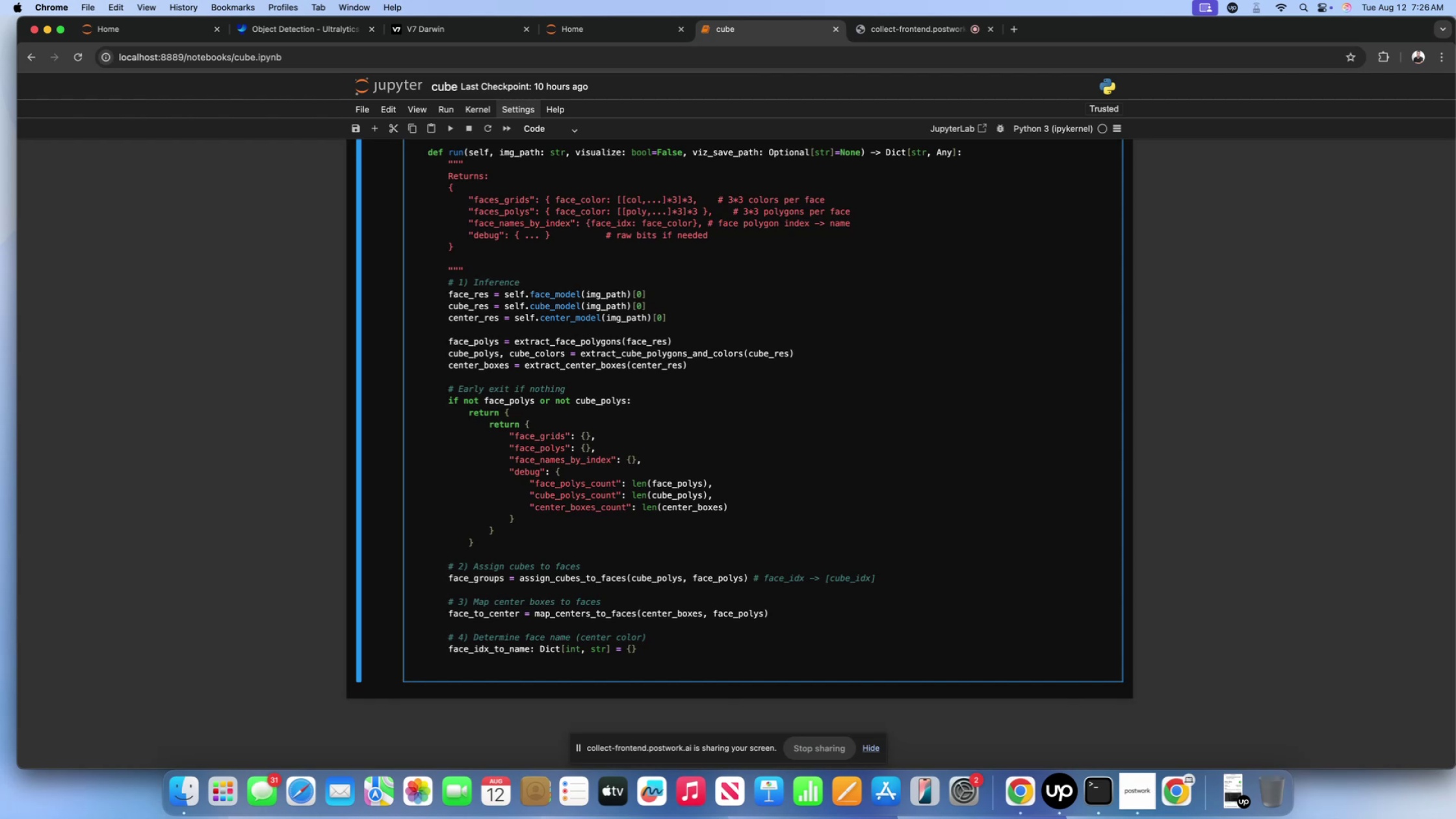 
type(for fi, cube_idxs in face_groups.items():)
 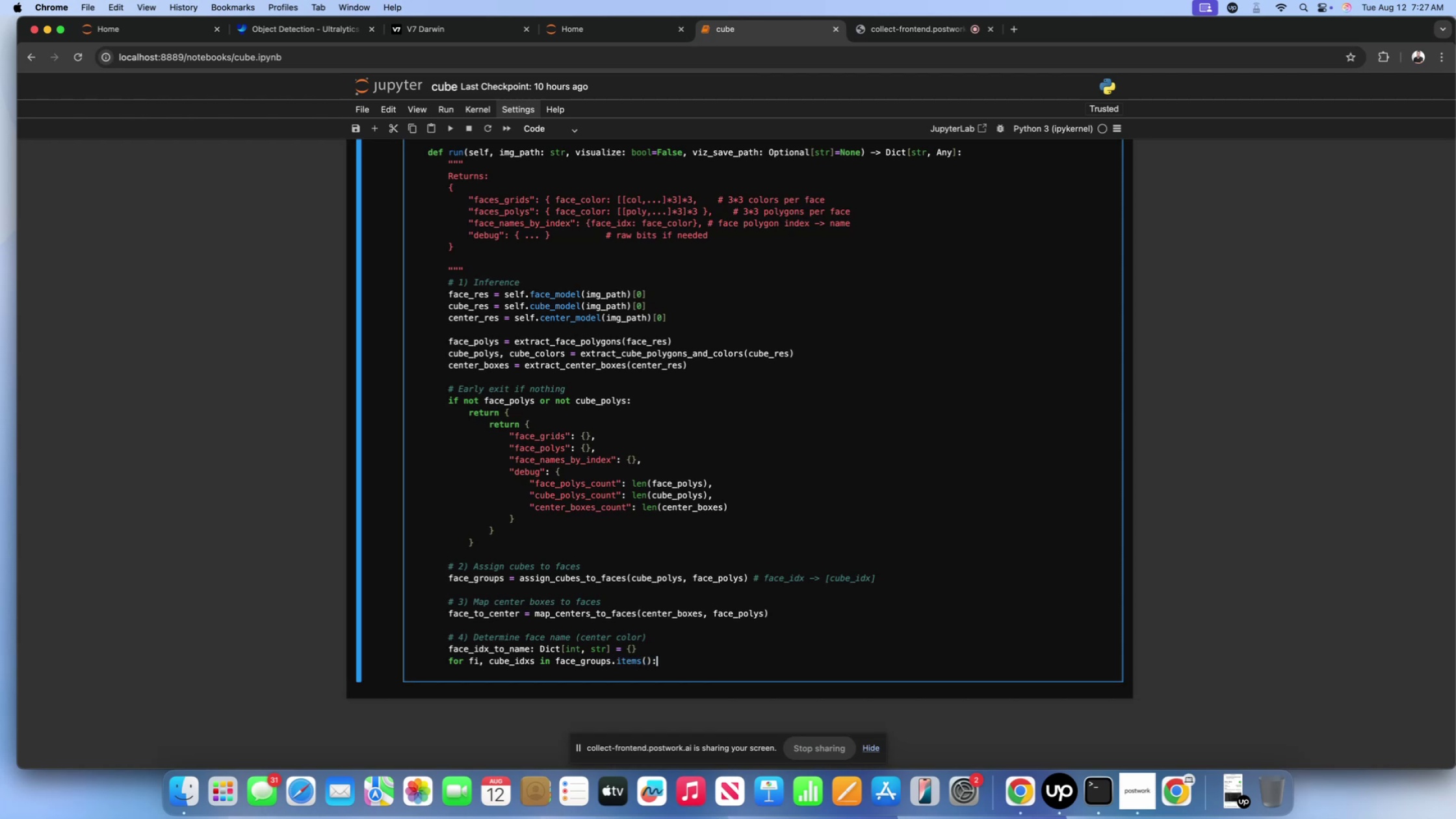 
key(Enter)
 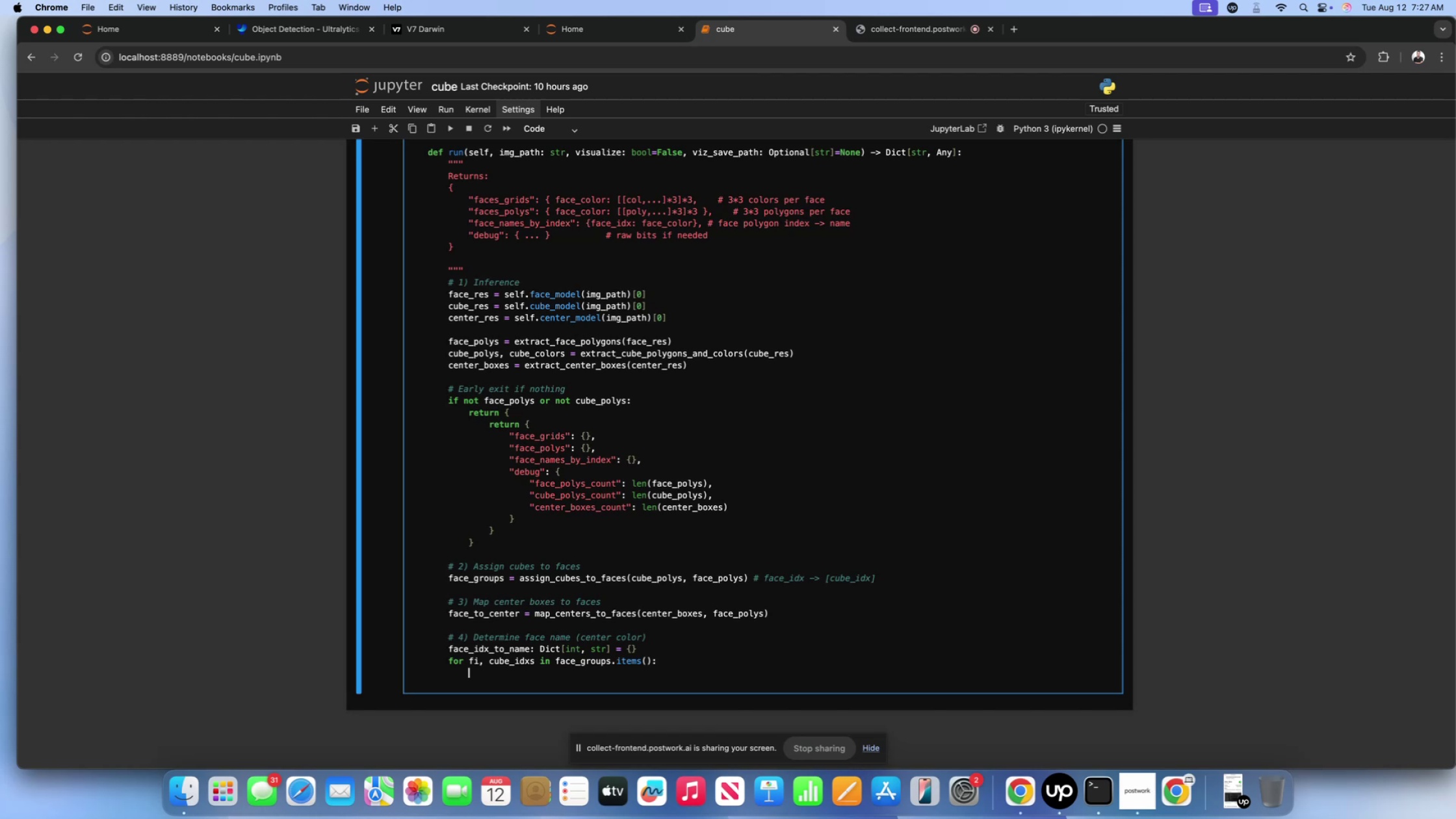 
wait(5.09)
 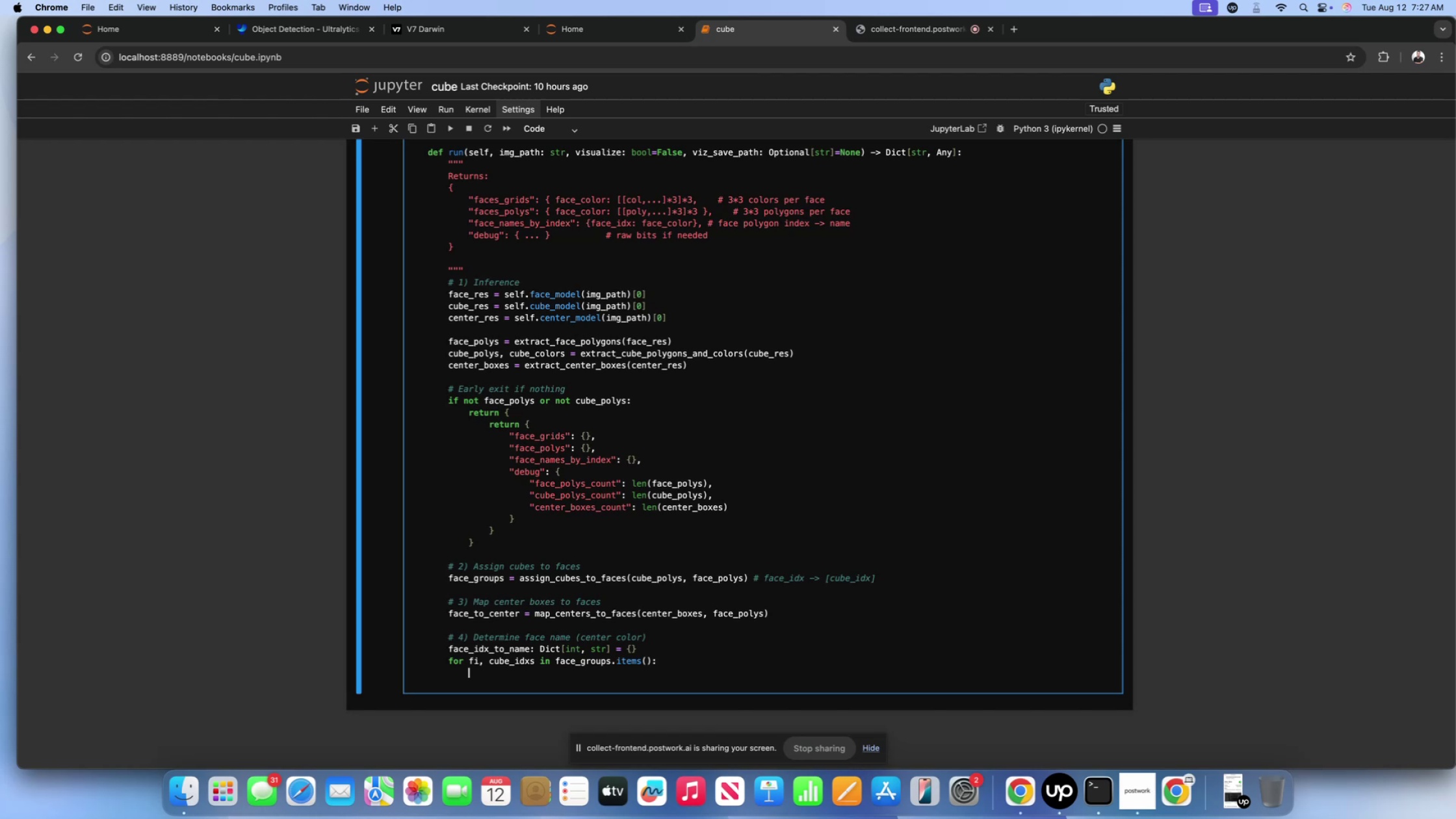 
type(ceneter)
key(Backspace)
key(Backspace)
key(Backspace)
key(Backspace)
type(ter-color)
key(Backspace)
key(Backspace)
key(Backspace)
key(Backspace)
key(Backspace)
key(Backspace)
type(_color = find_center_)
 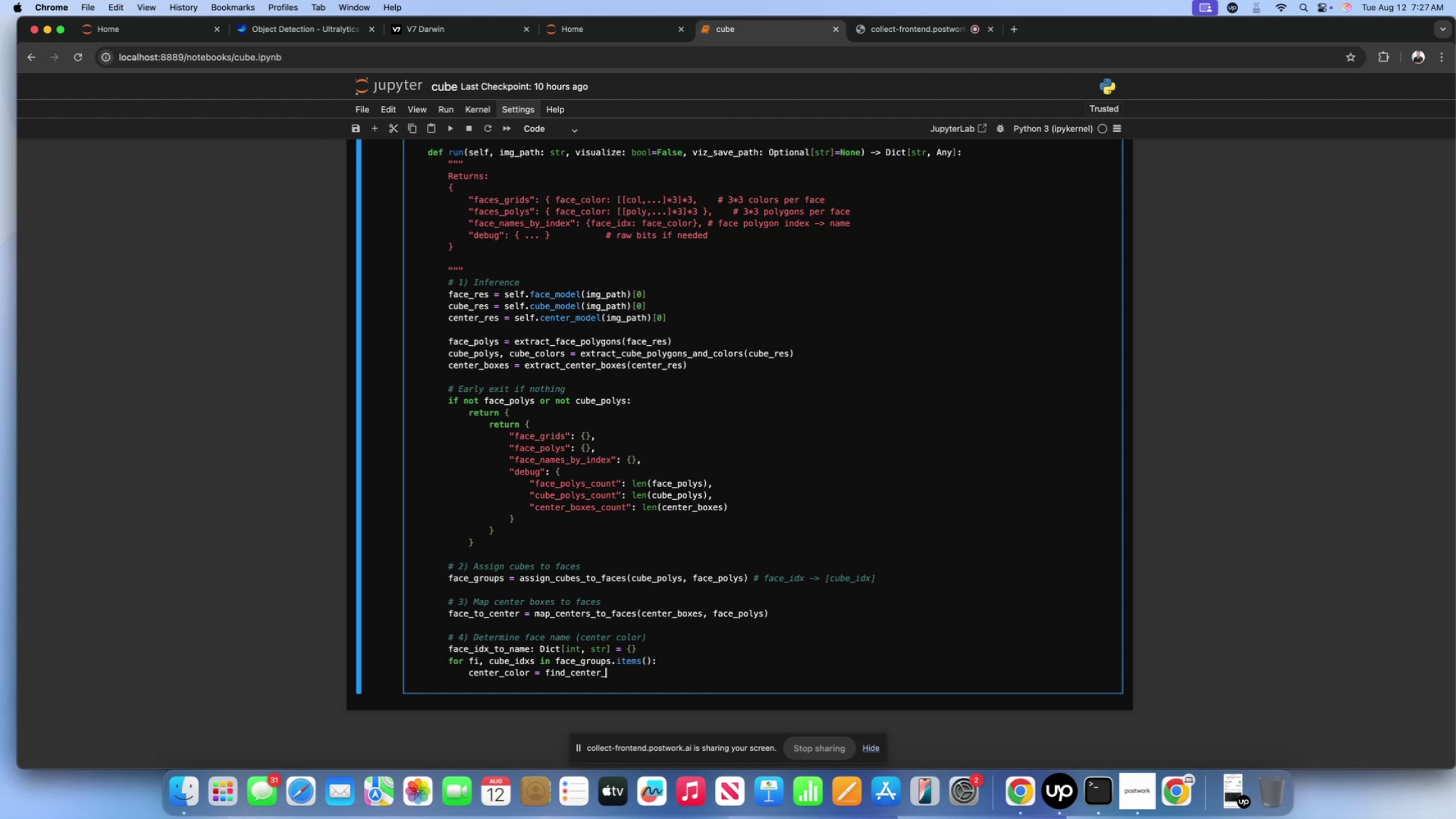 
type(color_)
 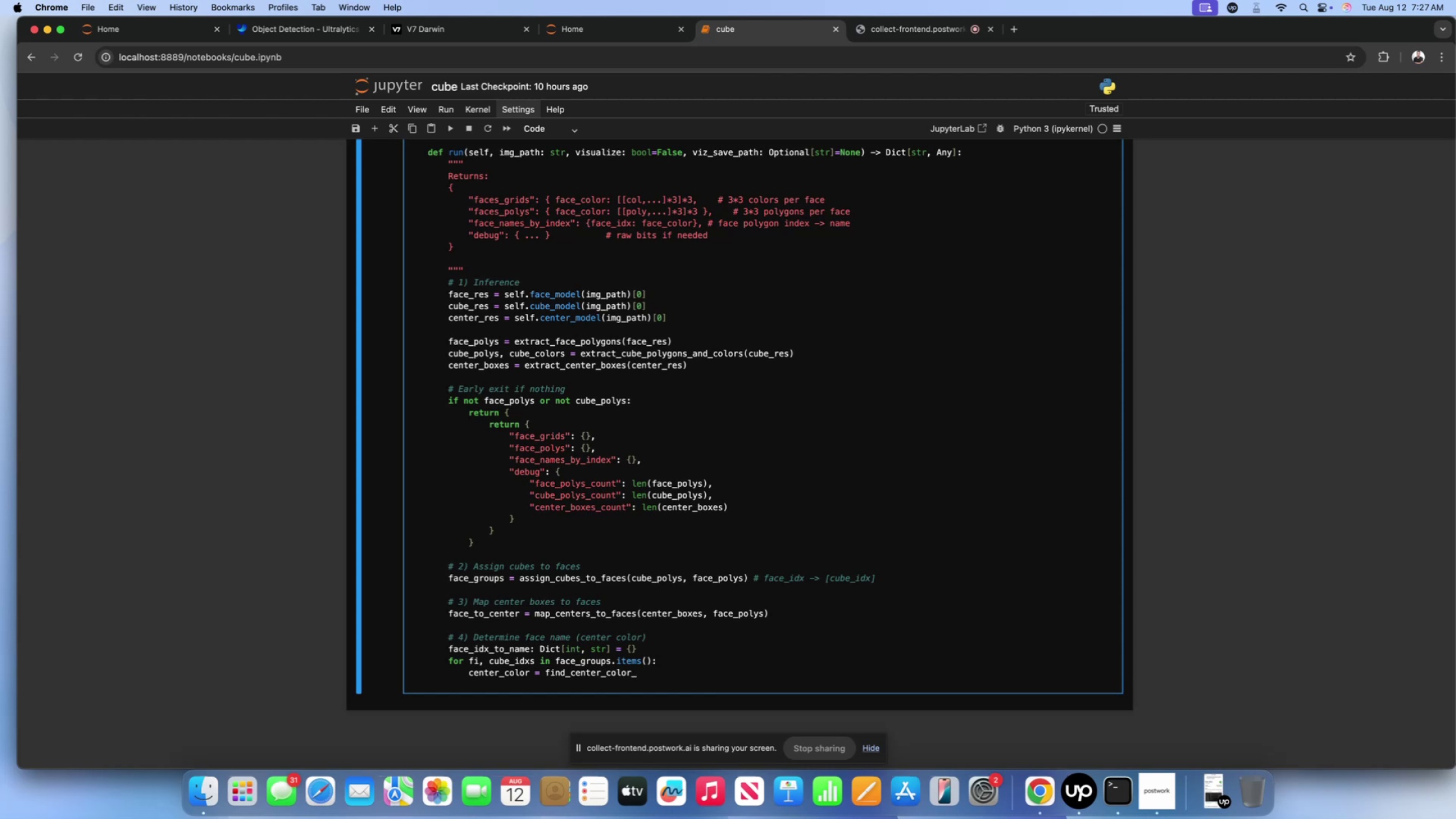 
wait(7.5)
 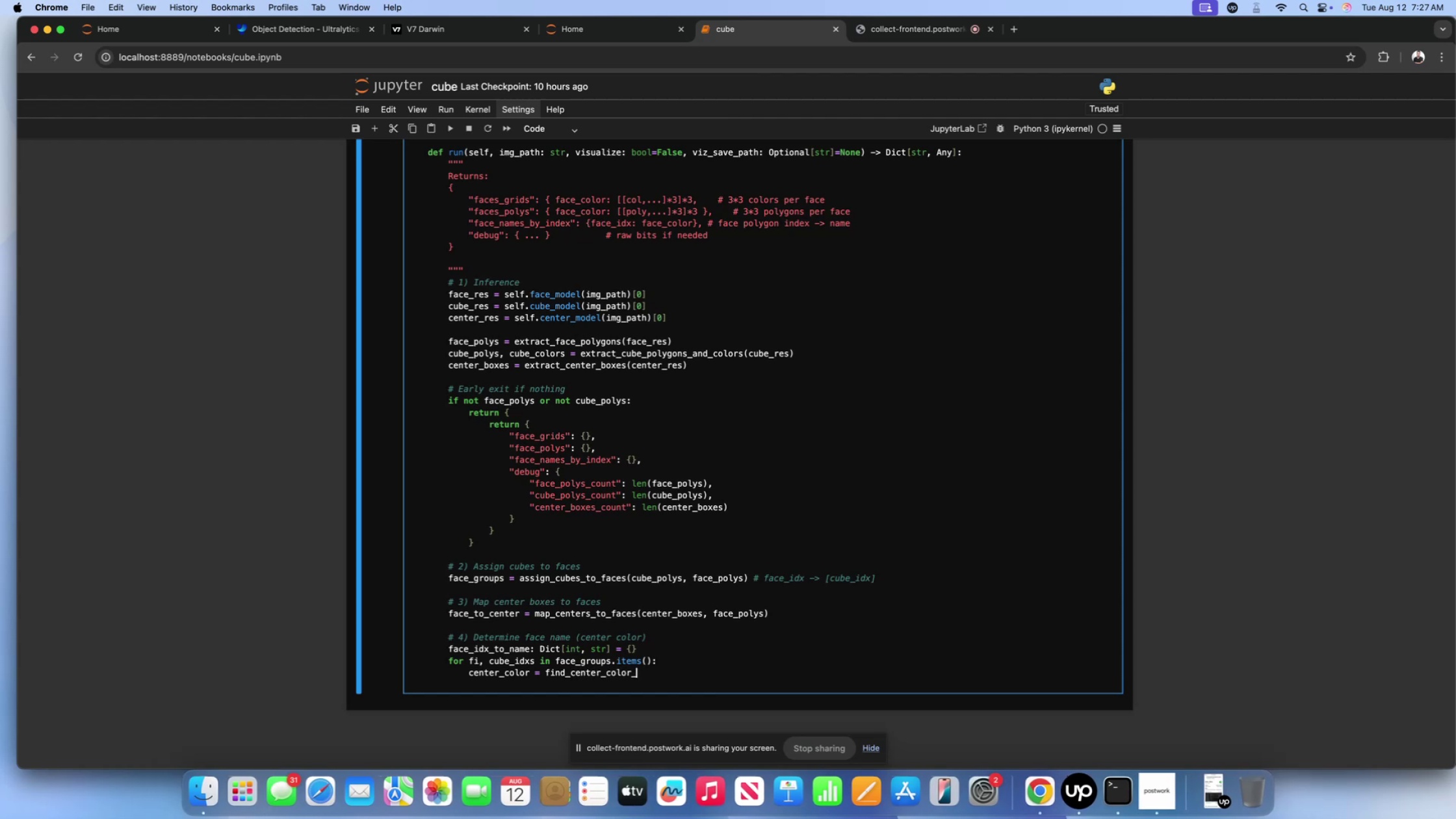 
type(for_)
 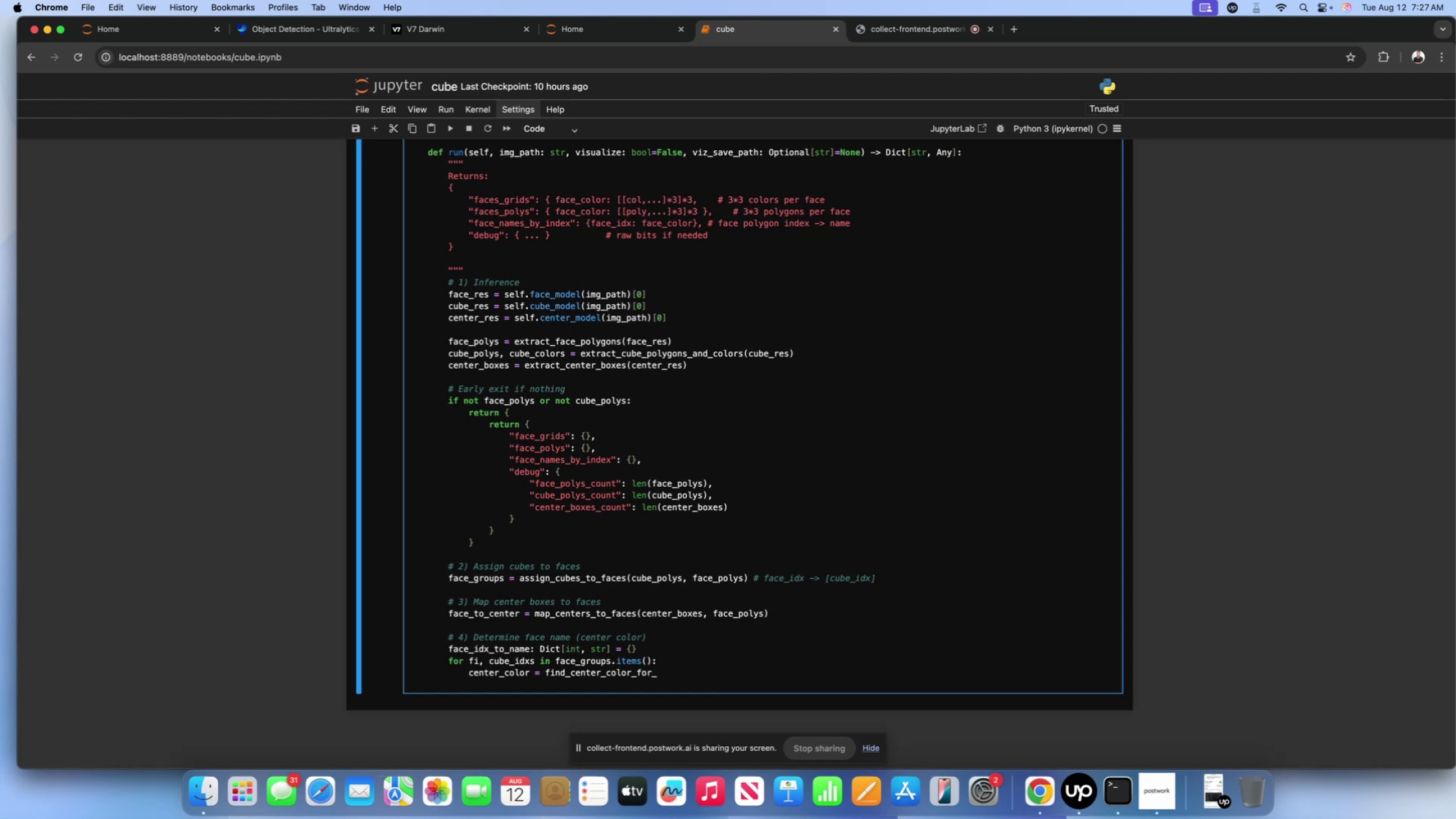 
wait(9.67)
 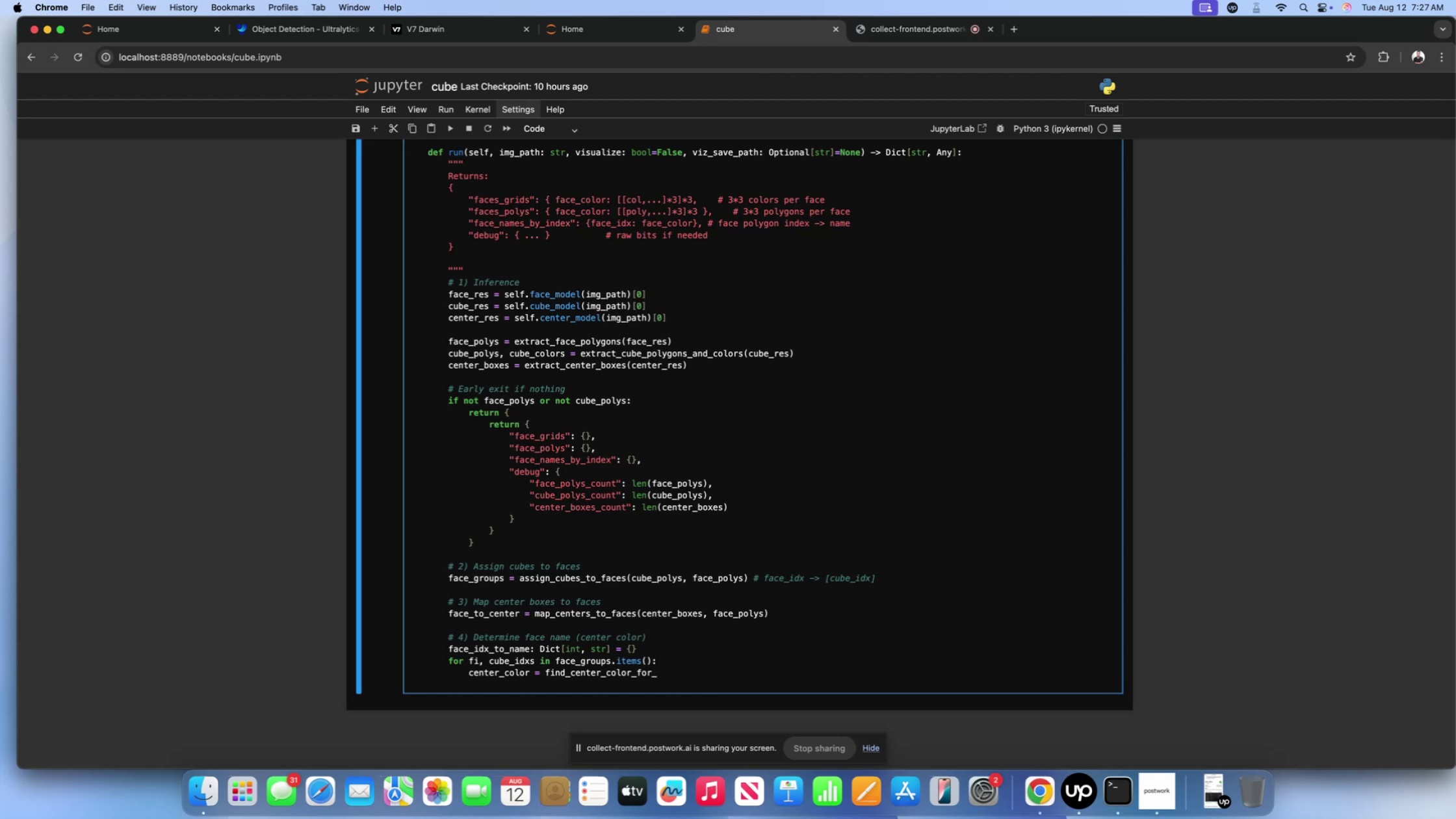 
type(face())
 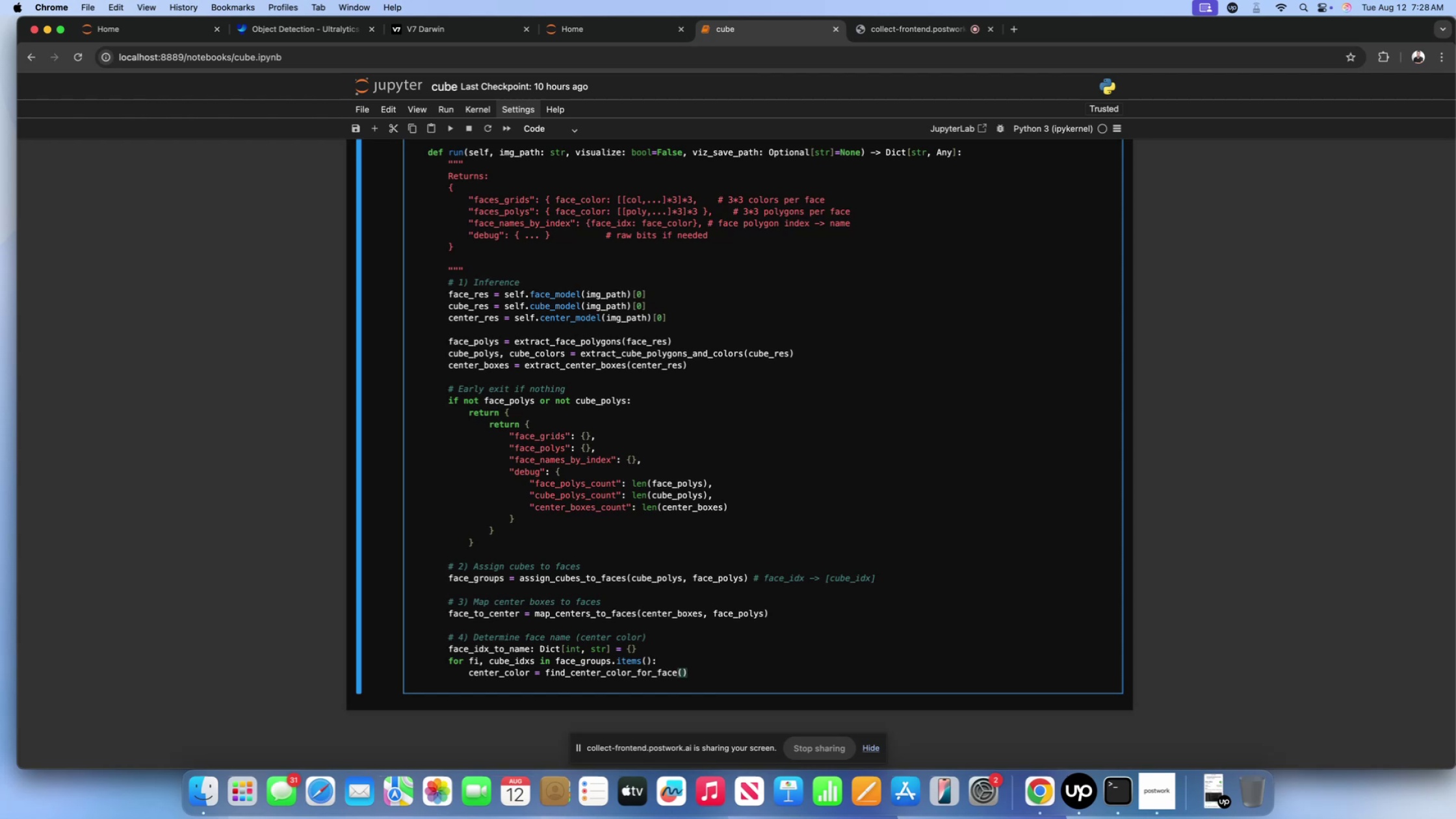 
key(ArrowLeft)
 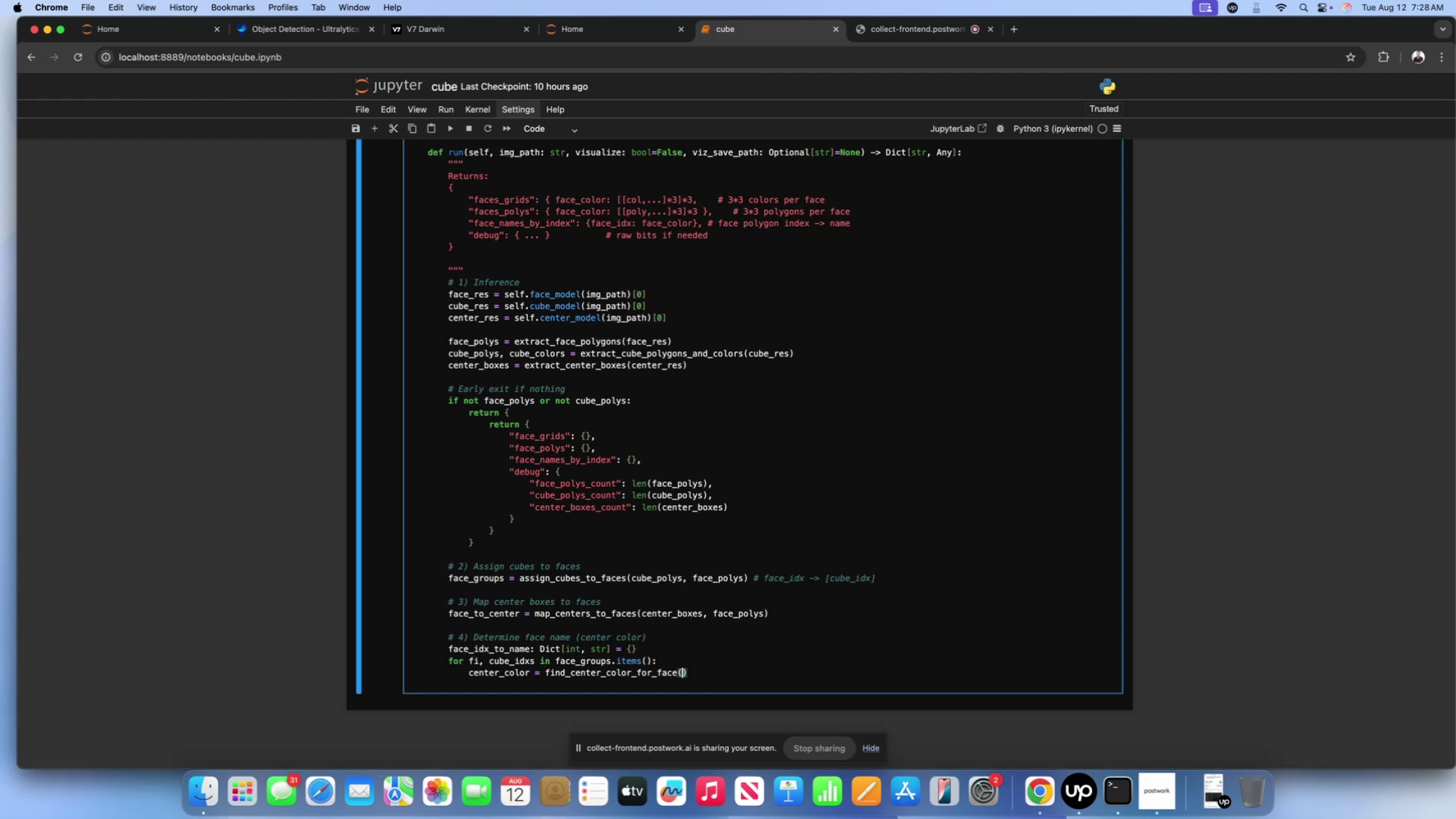 
key(Enter)
 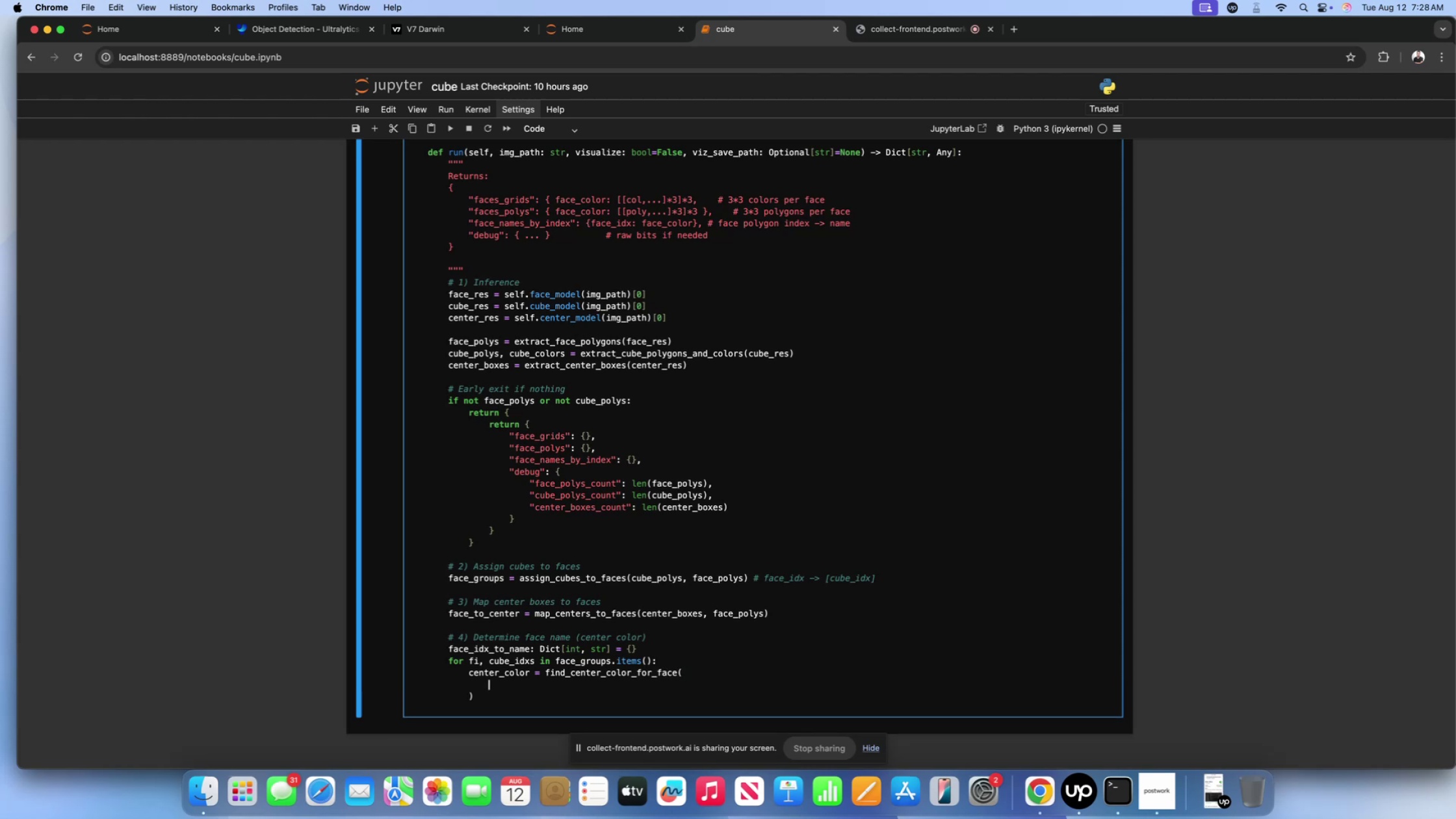 
type(fi, face_to_center, ceneter)
key(Backspace)
key(Backspace)
key(Backspace)
key(Backspace)
type(ter)
 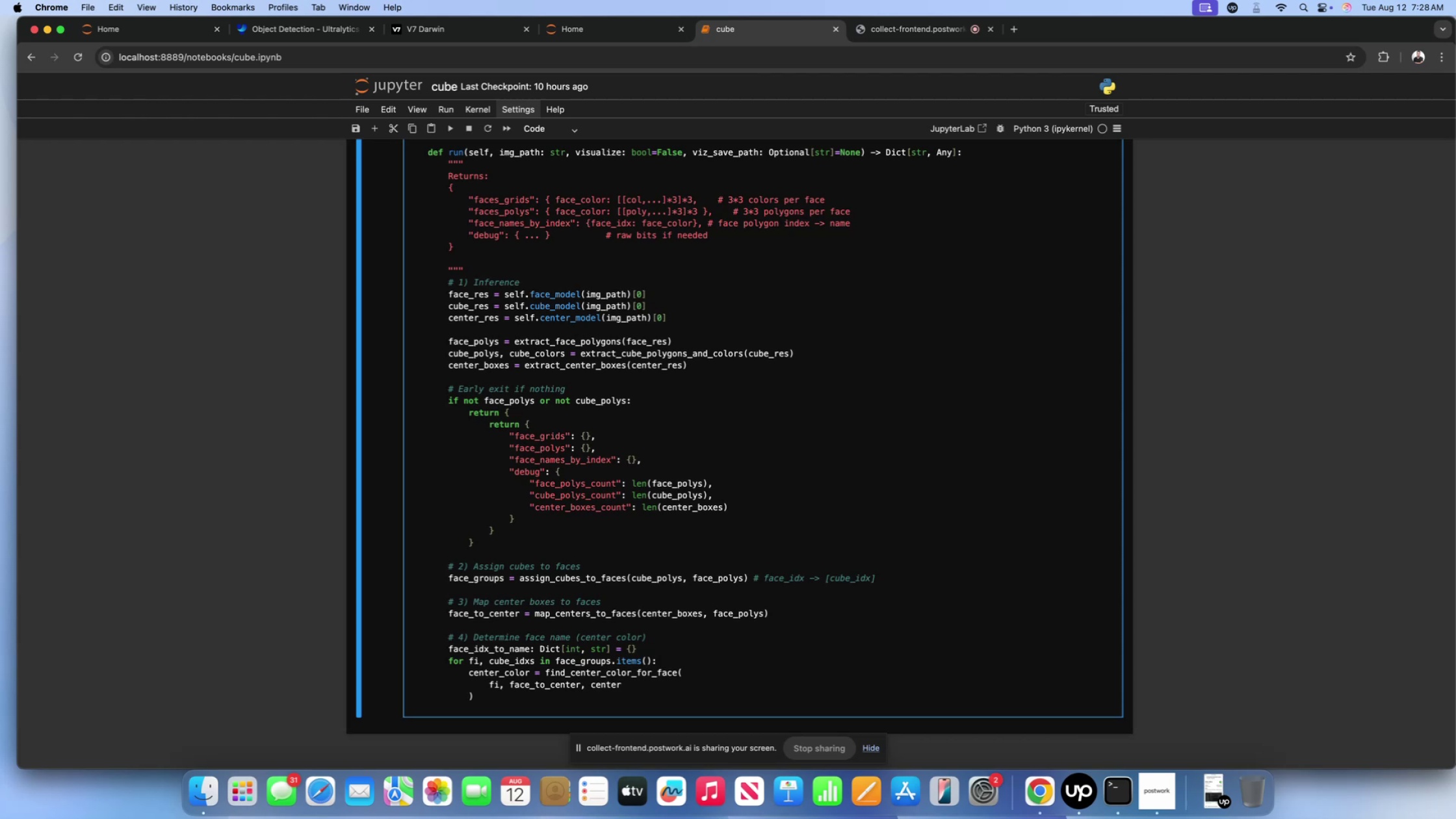 
type(_boxes)
 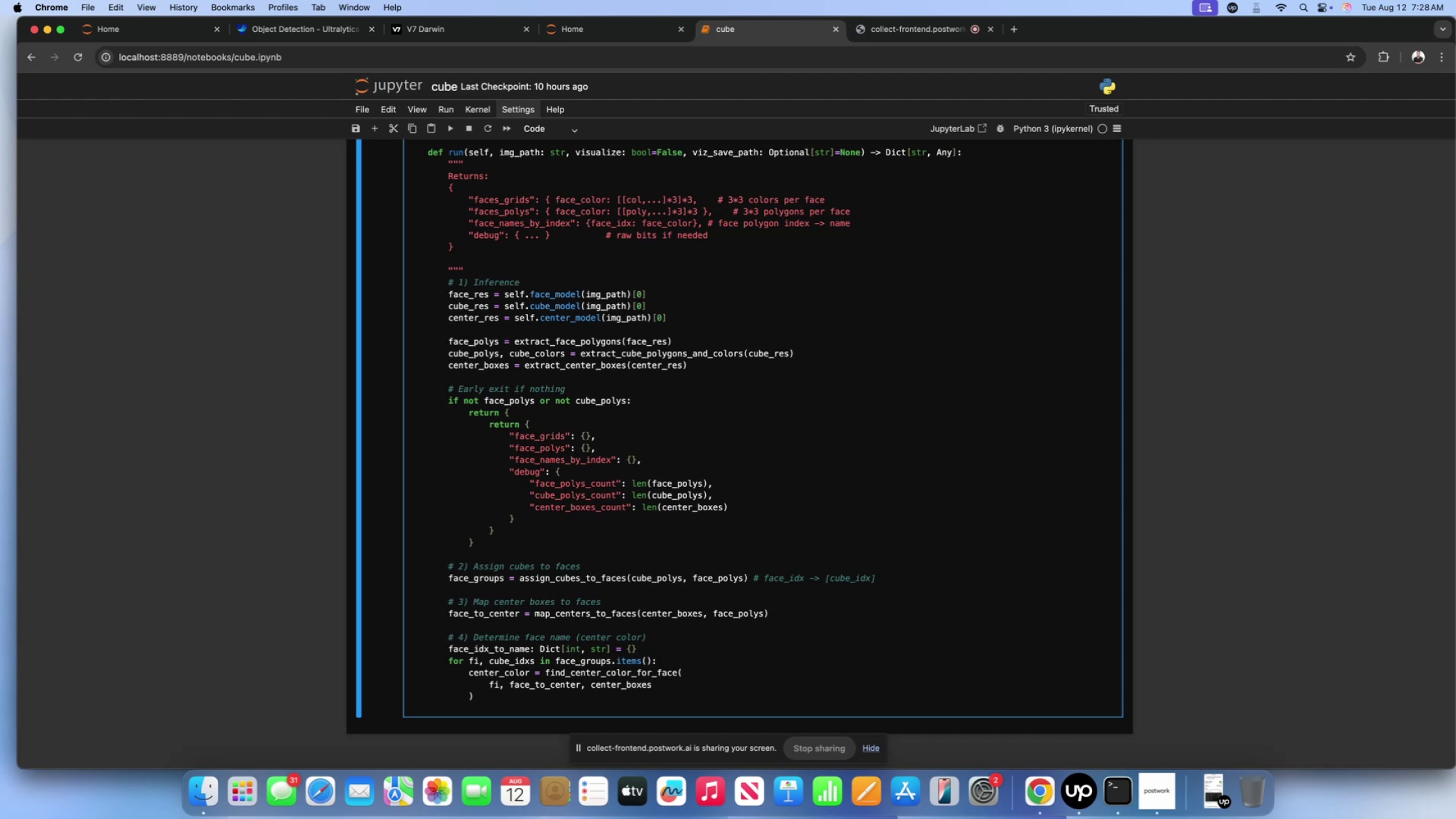 
type(, cube_idxs, cube_polys, cube_colors)
 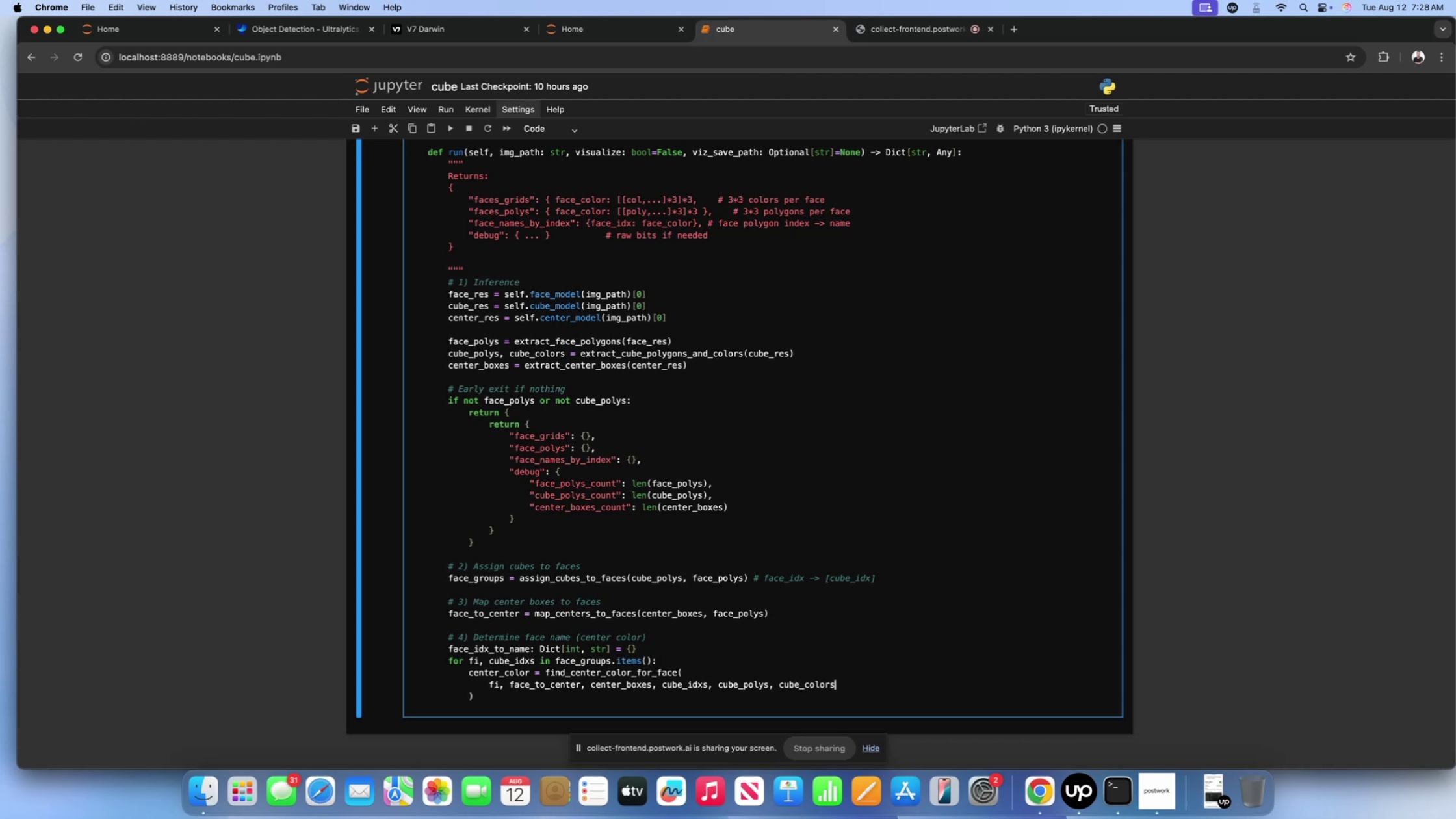 
left_click([488, 697])
 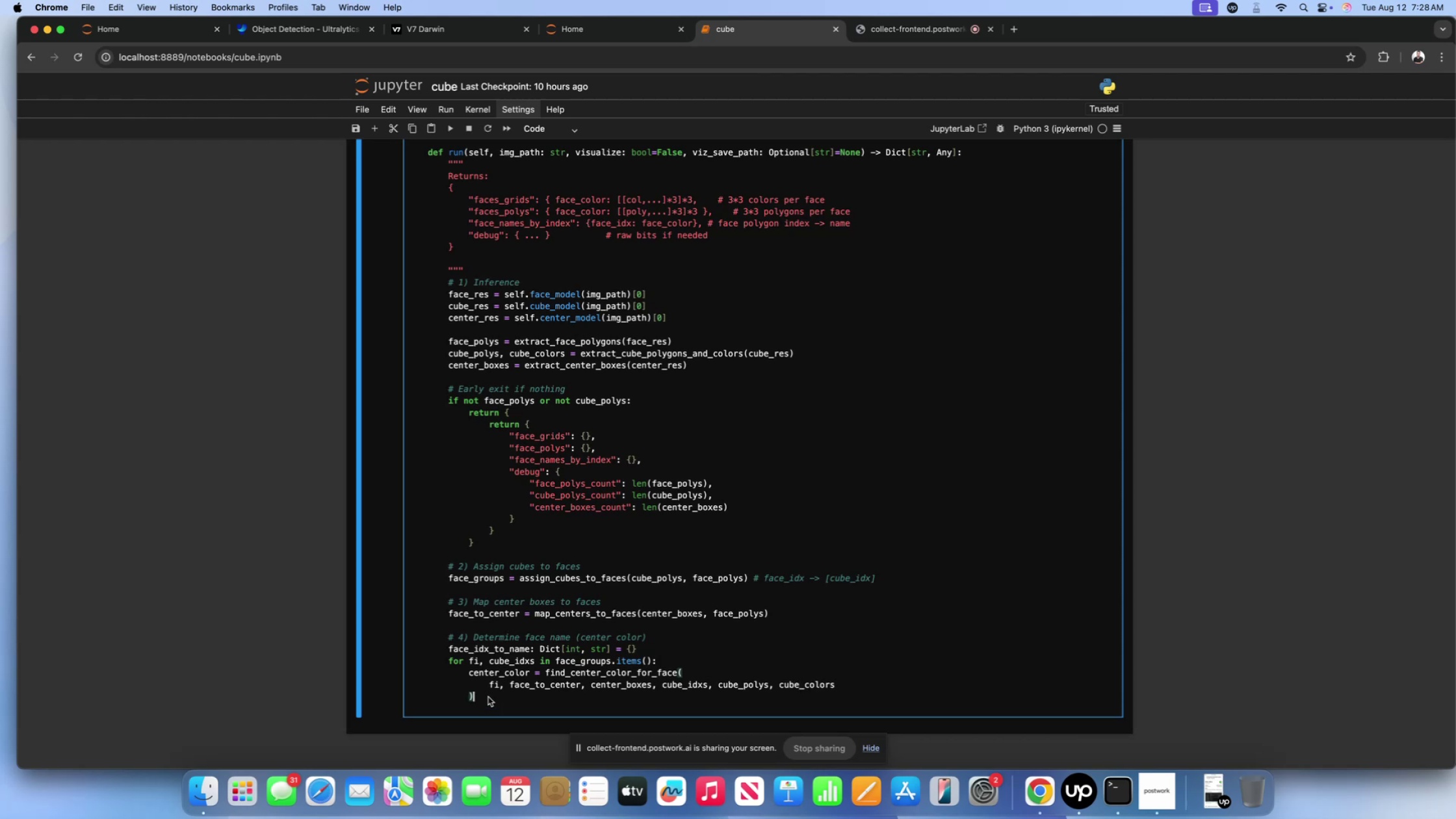 
key(Enter)
 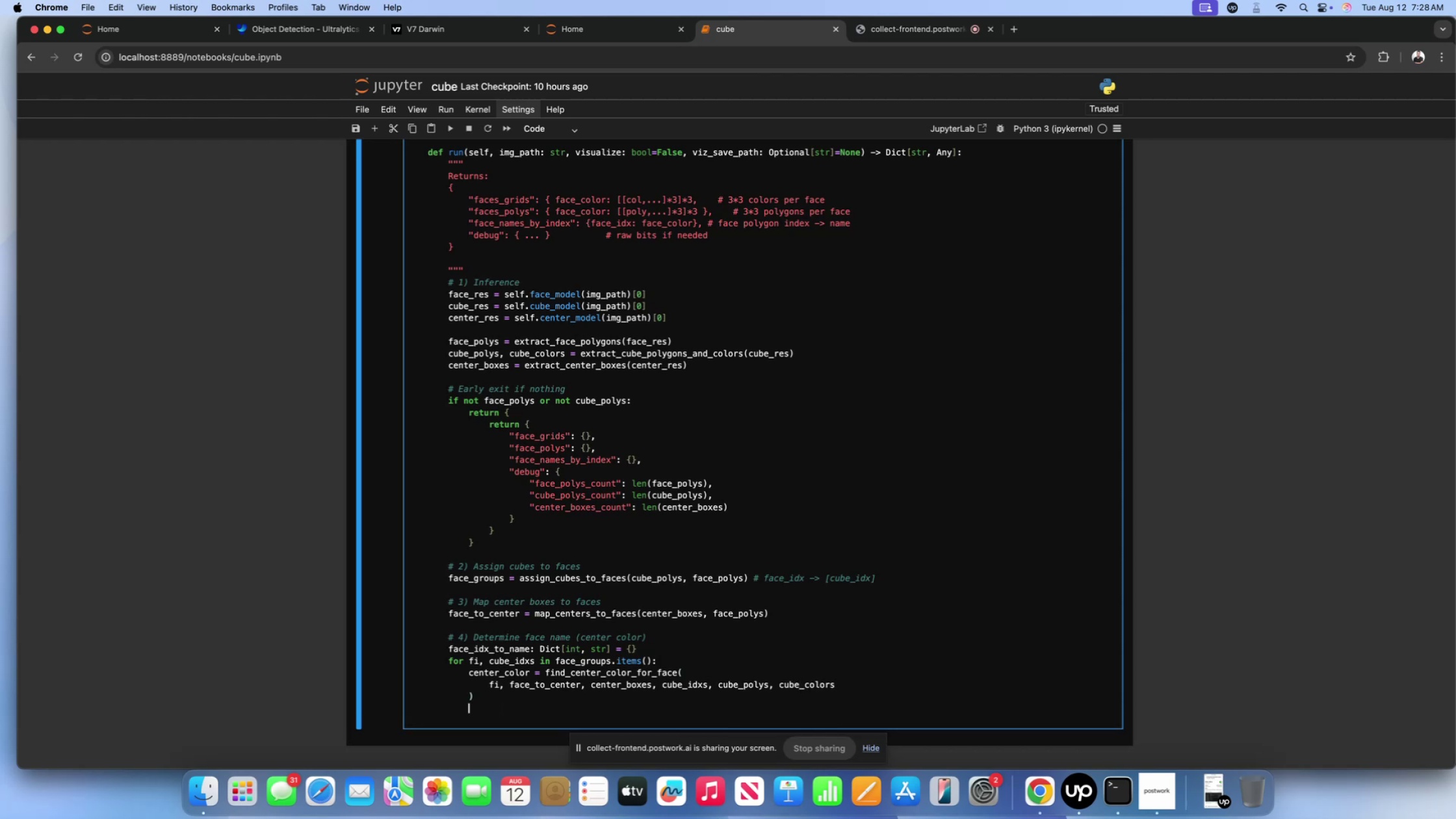 
type(# If we couldn;t )
key(Backspace)
key(Backspace)
key(Backspace)
key(Backspace)
type(n't find the center)
 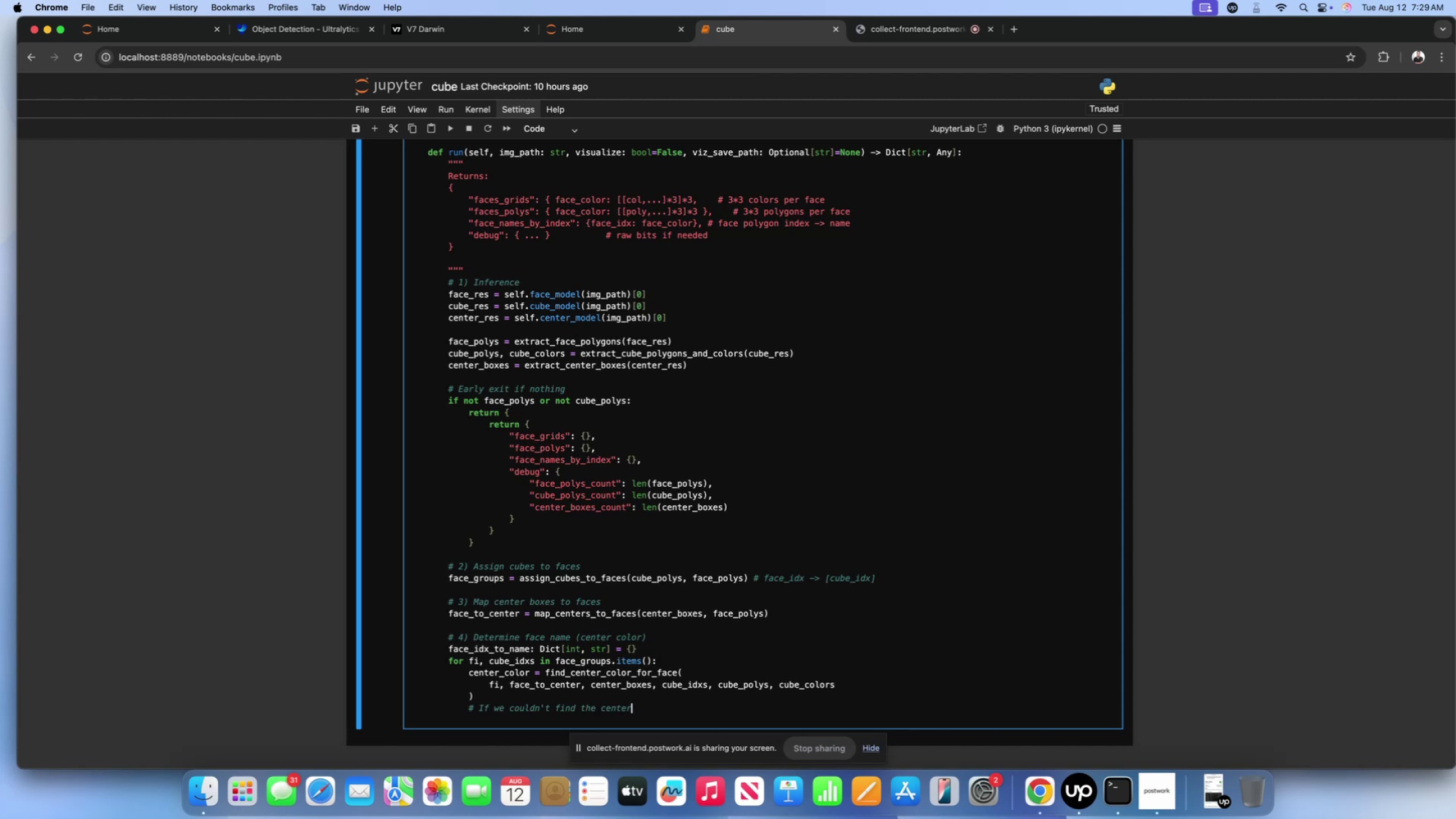 
type(col)
key(Backspace)
key(Backspace)
key(Backspace)
type( color )
 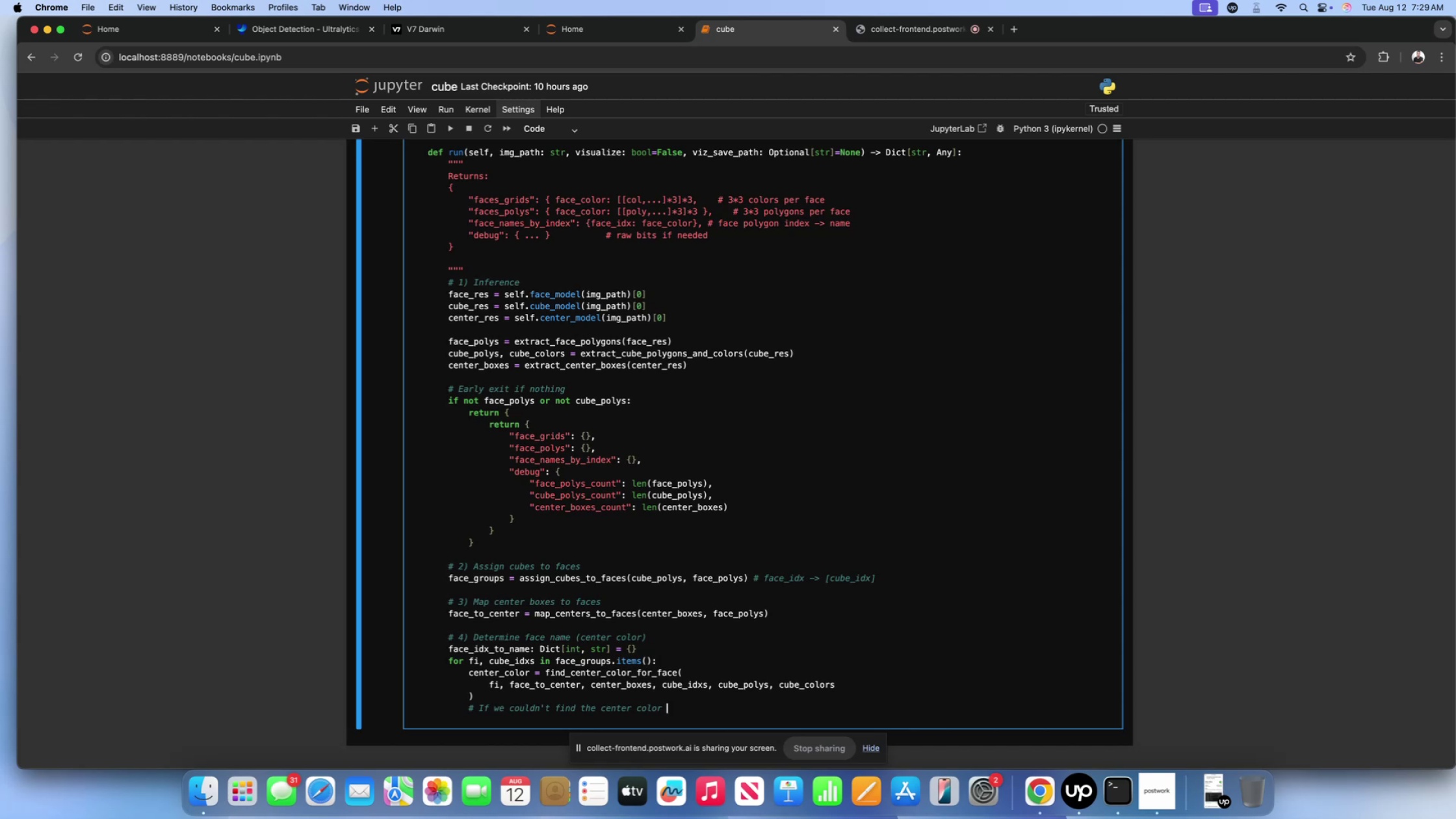 
type((e.g., miss), fall back to "")
 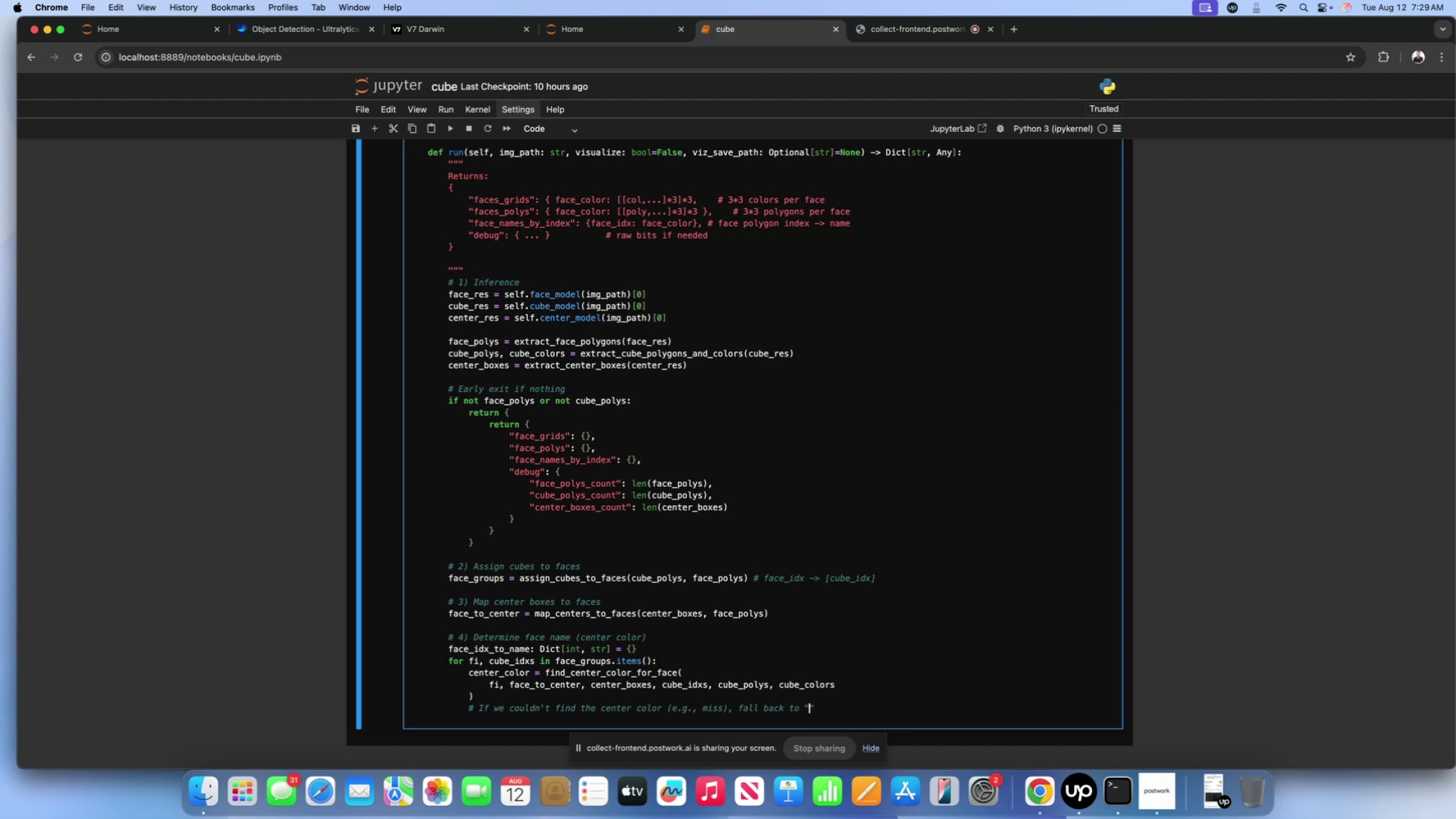 
 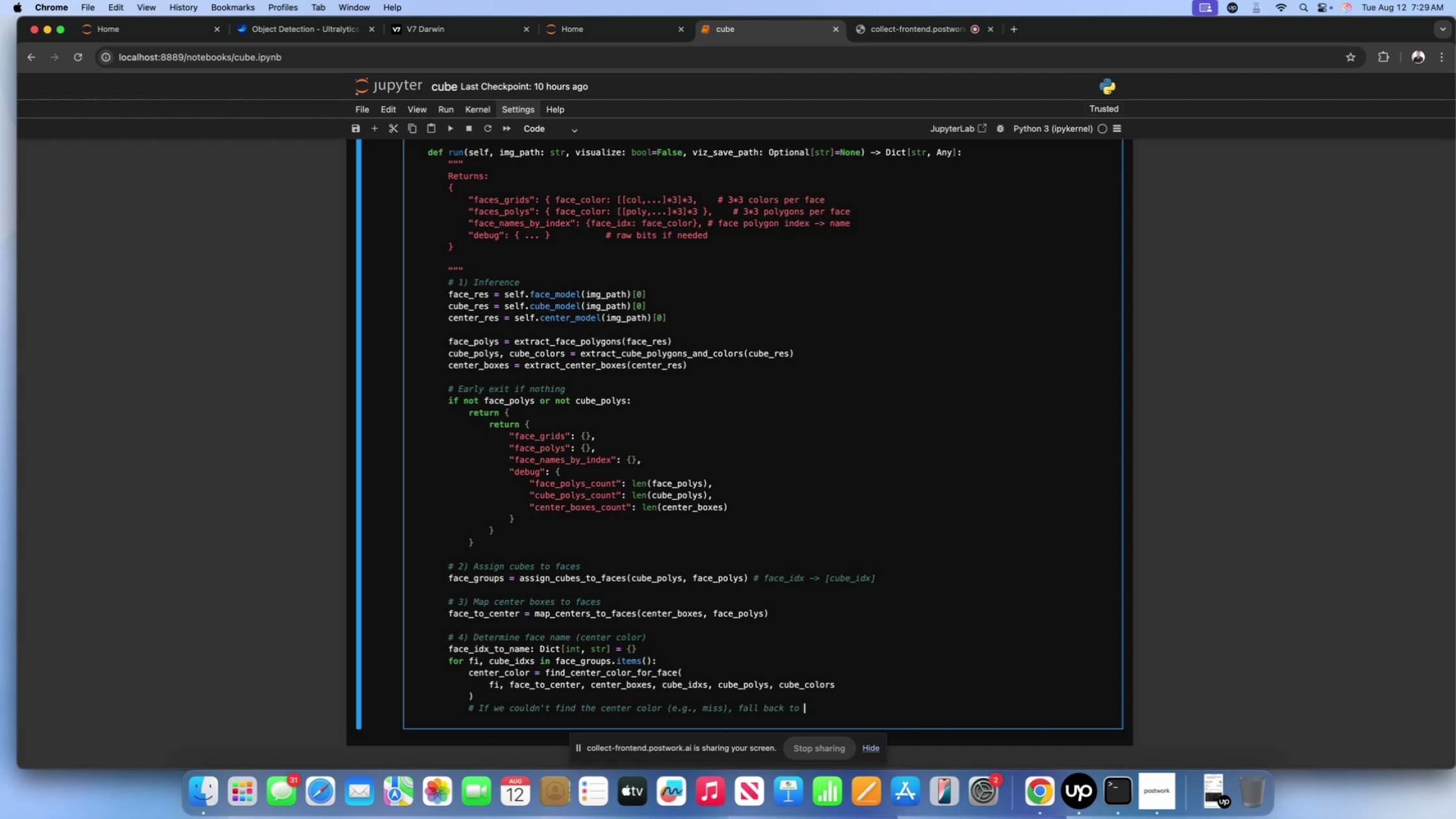 
key(ArrowLeft)
 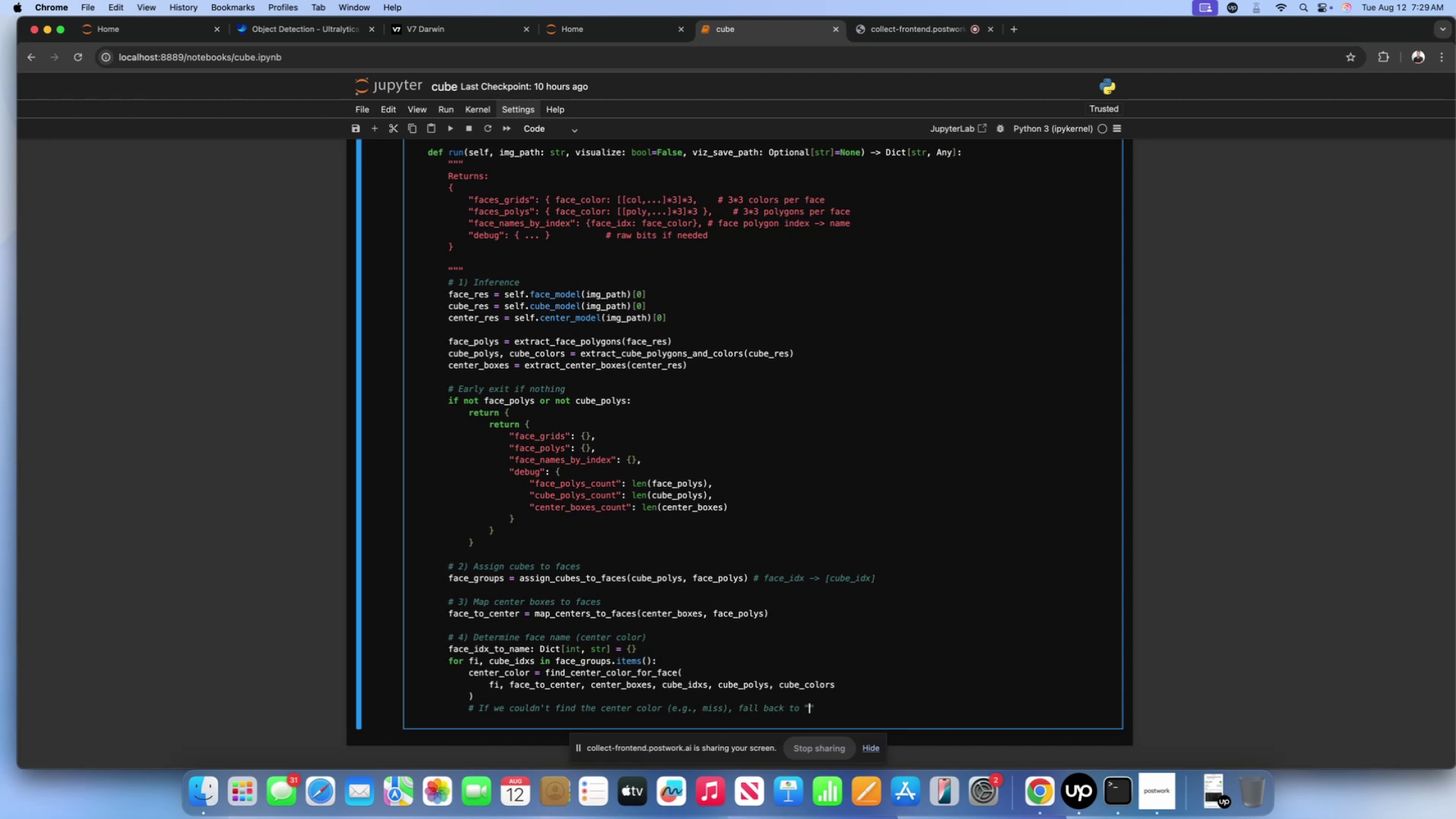 
type(Unknown)
 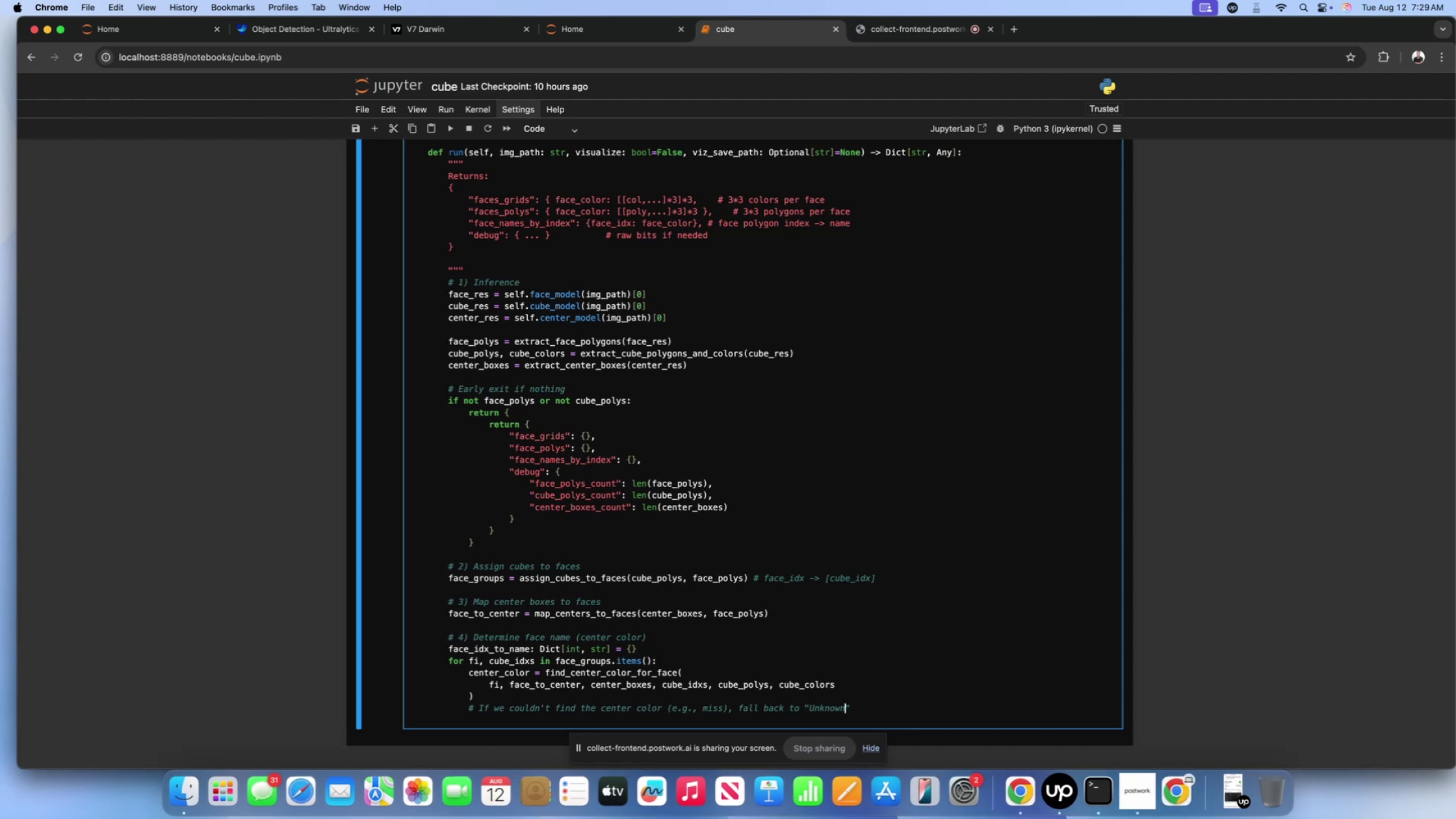 
key(Shift+Minus)
 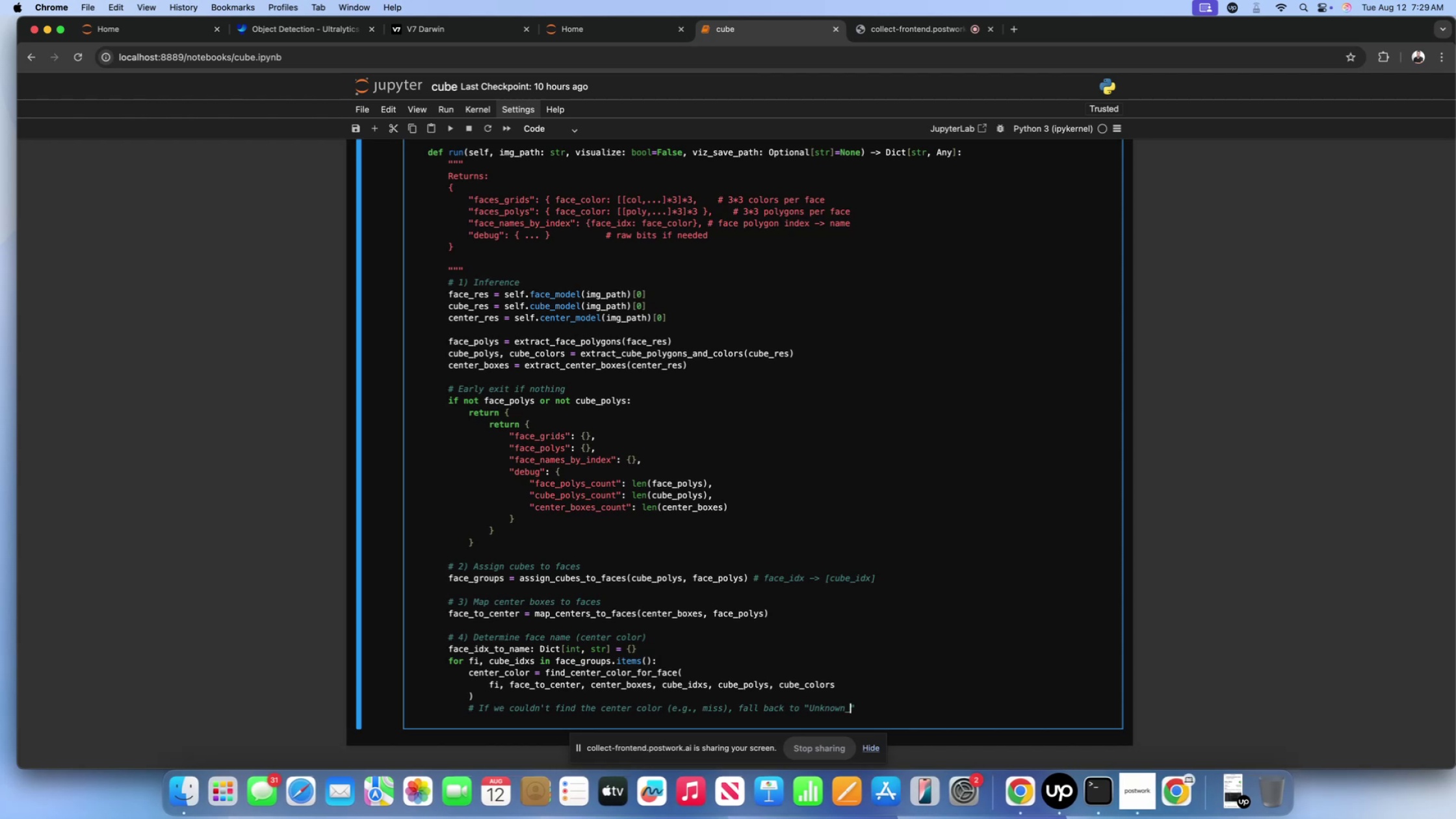 
key(CapsLock)
 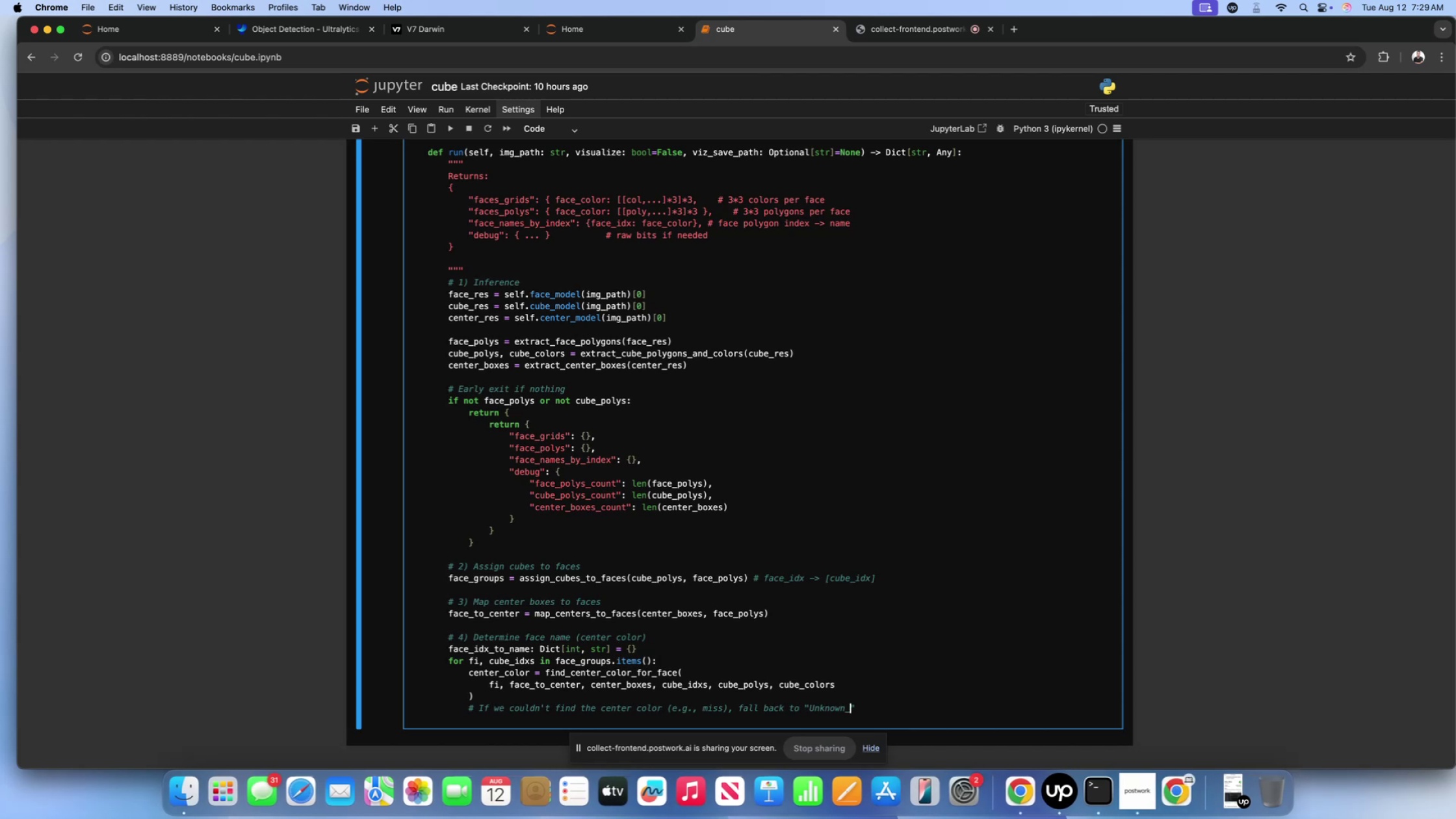 
key(C)
 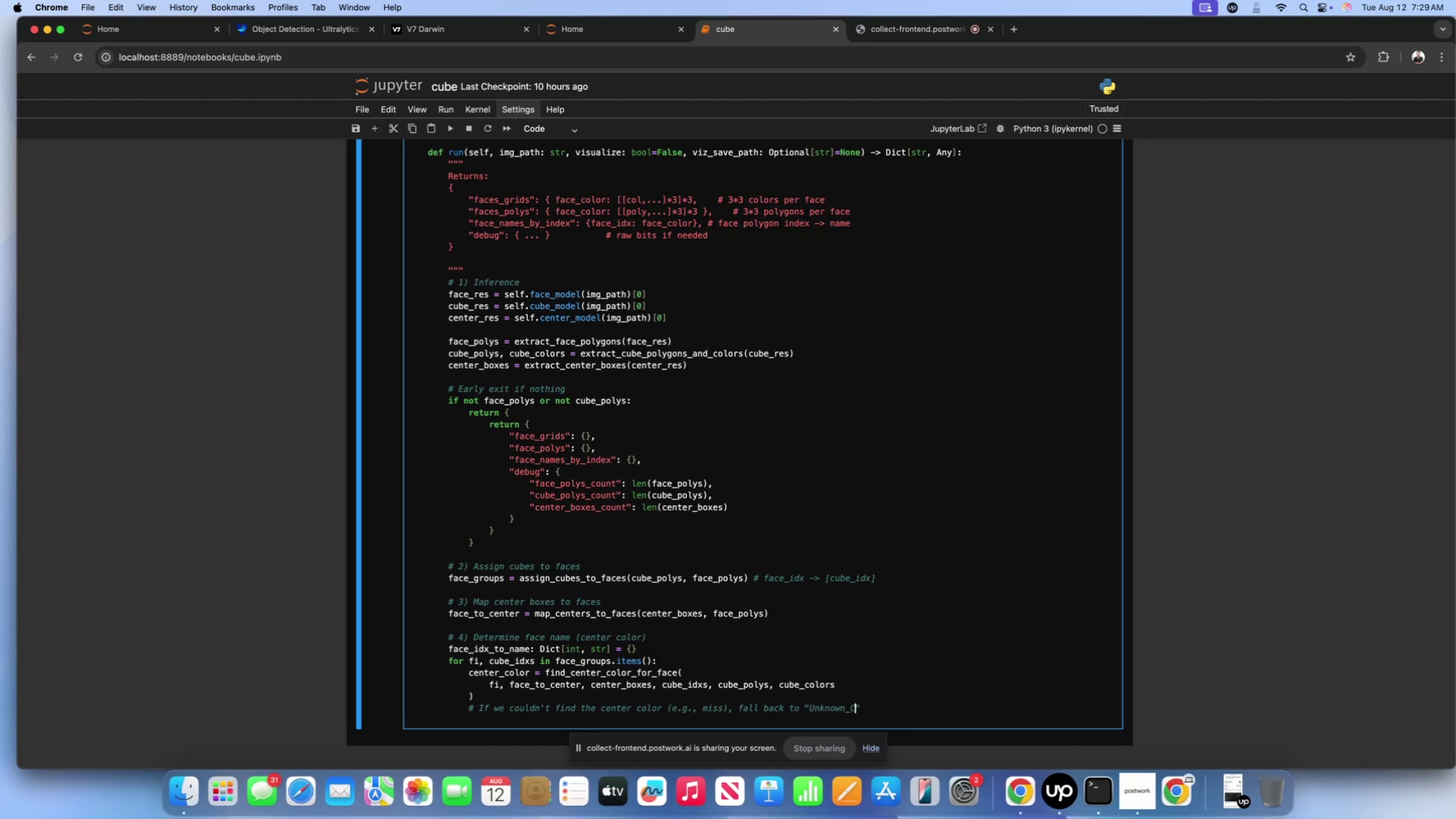 
key(CapsLock)
 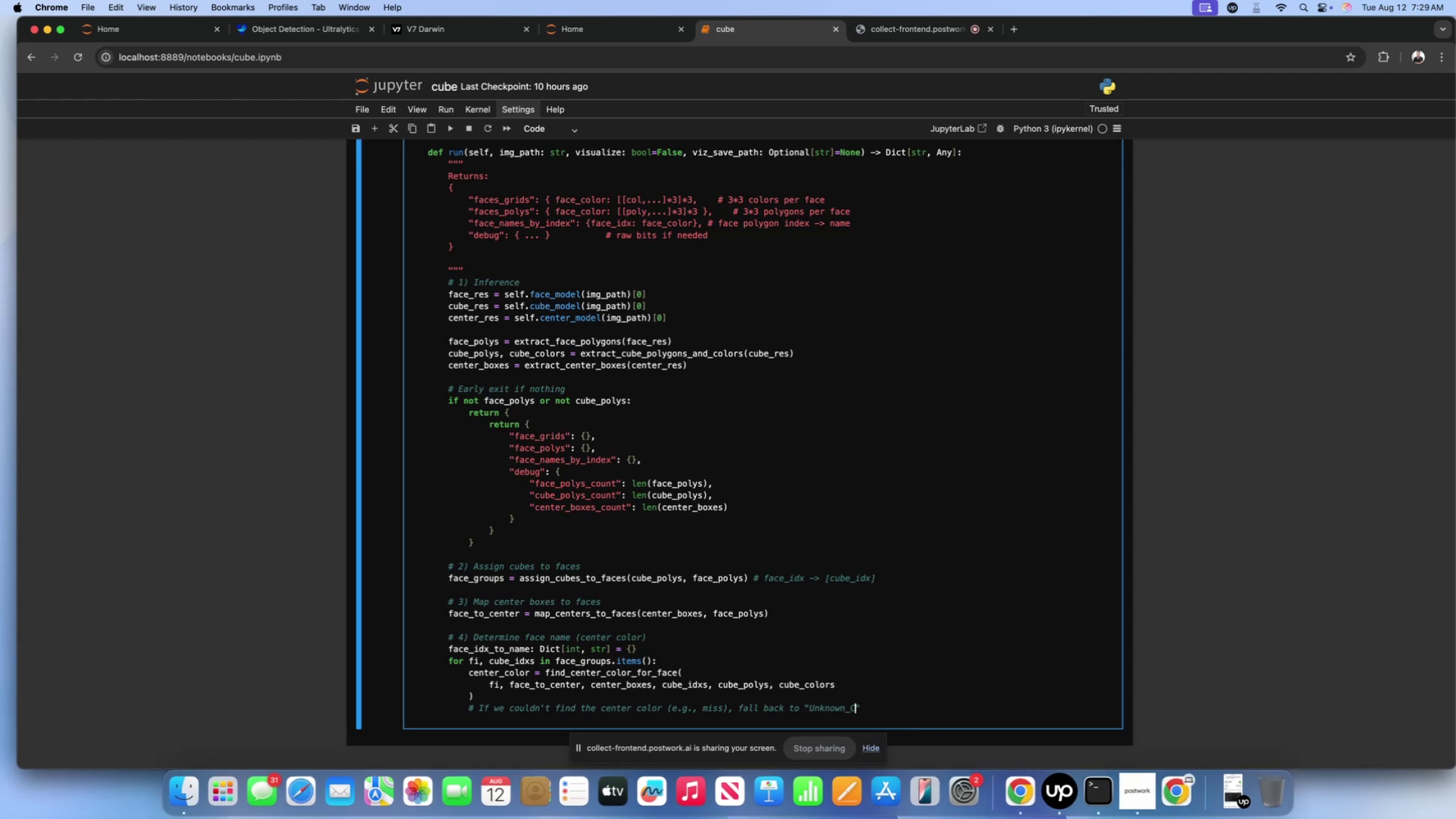 
key(Backspace)
 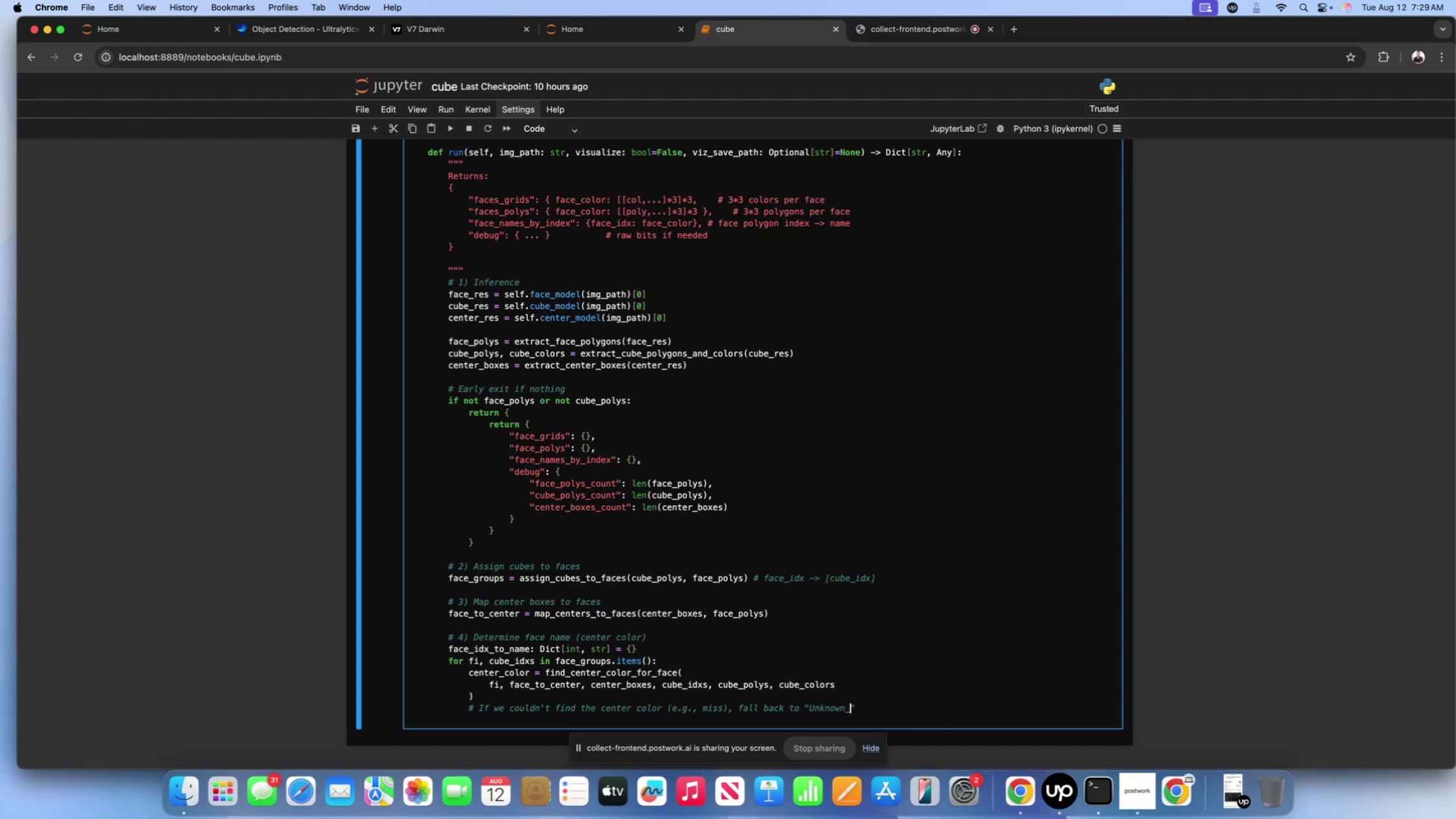 
key(X)
 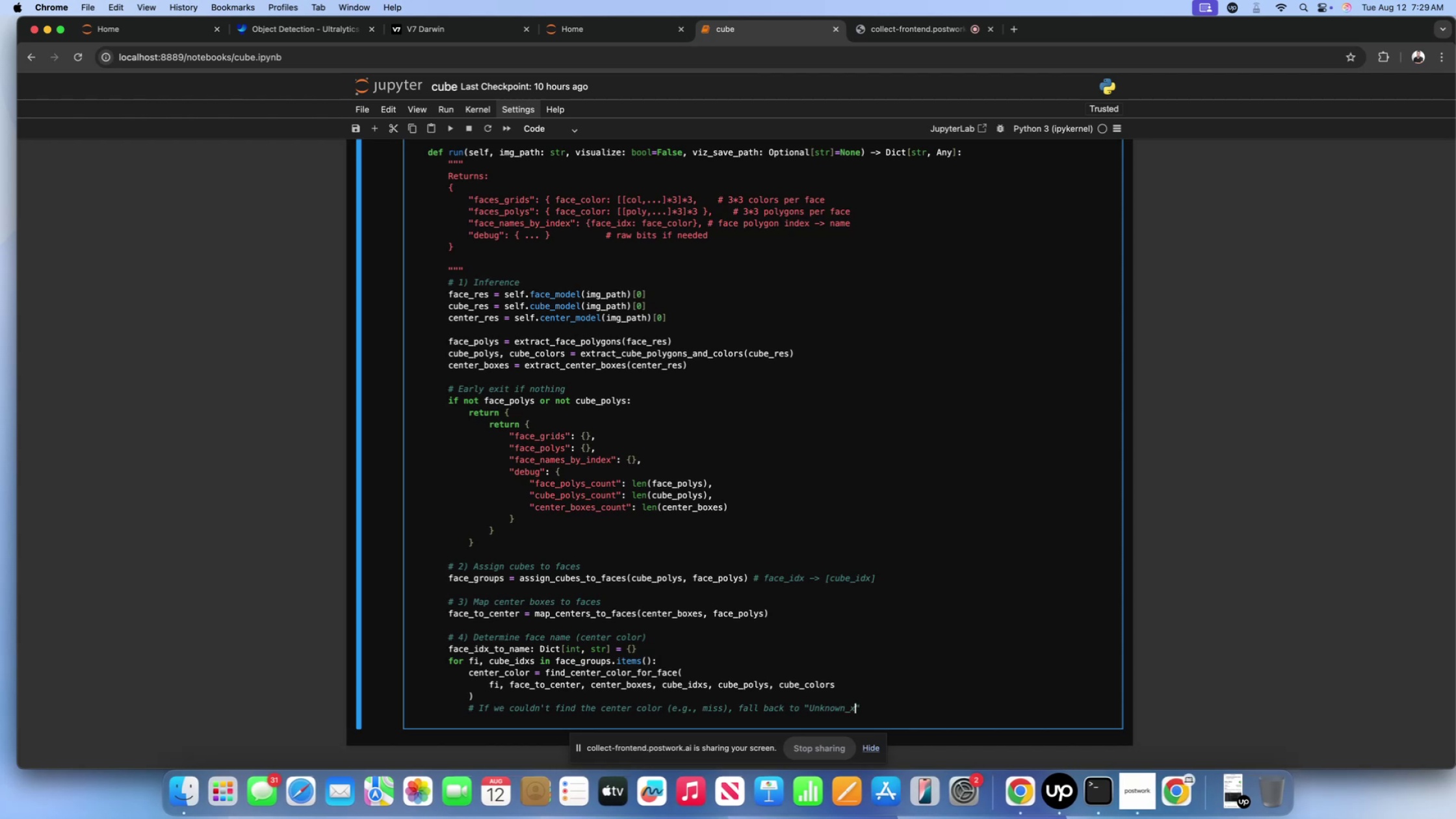 
key(CapsLock)
 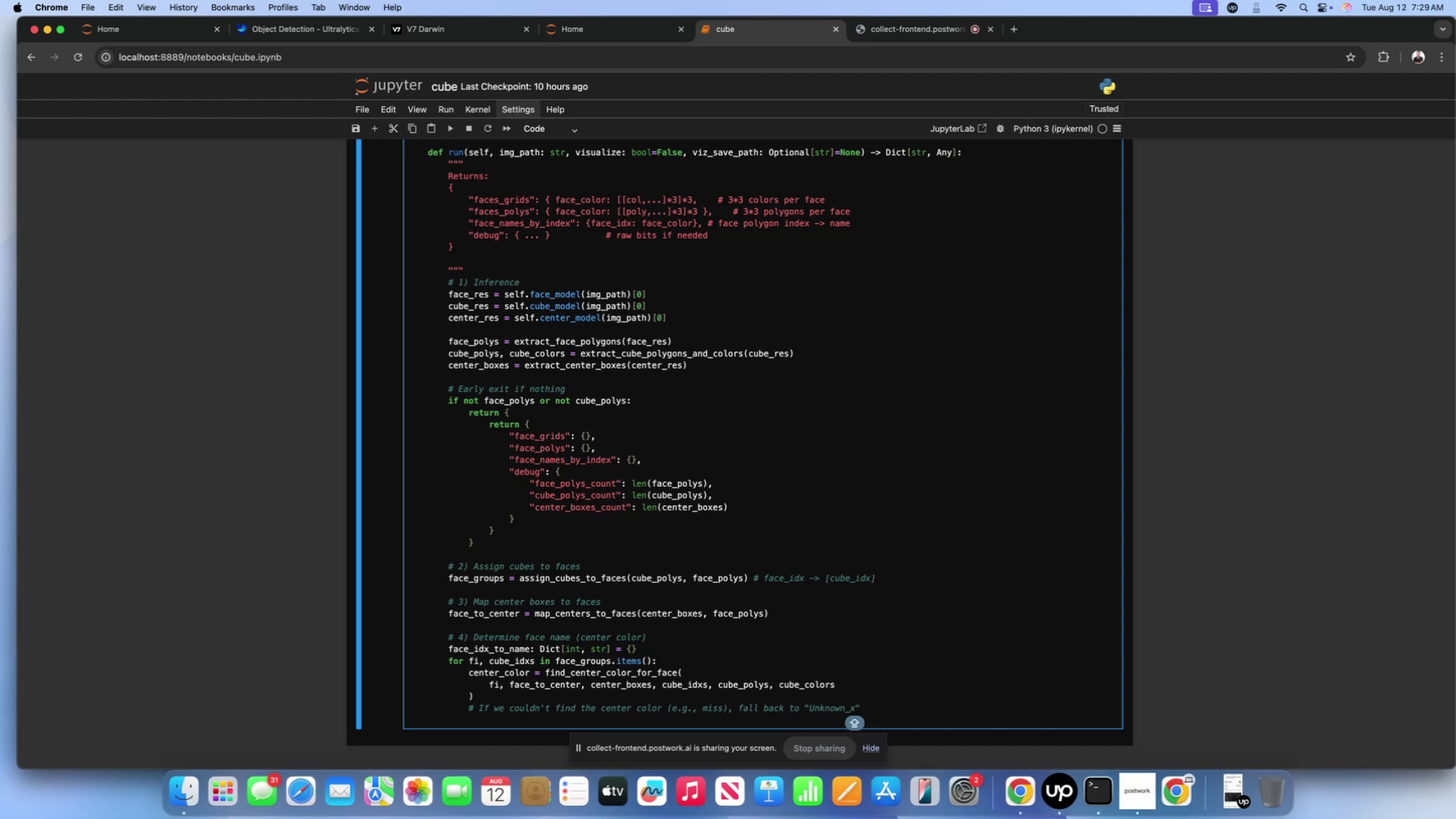 
key(ArrowRight)
 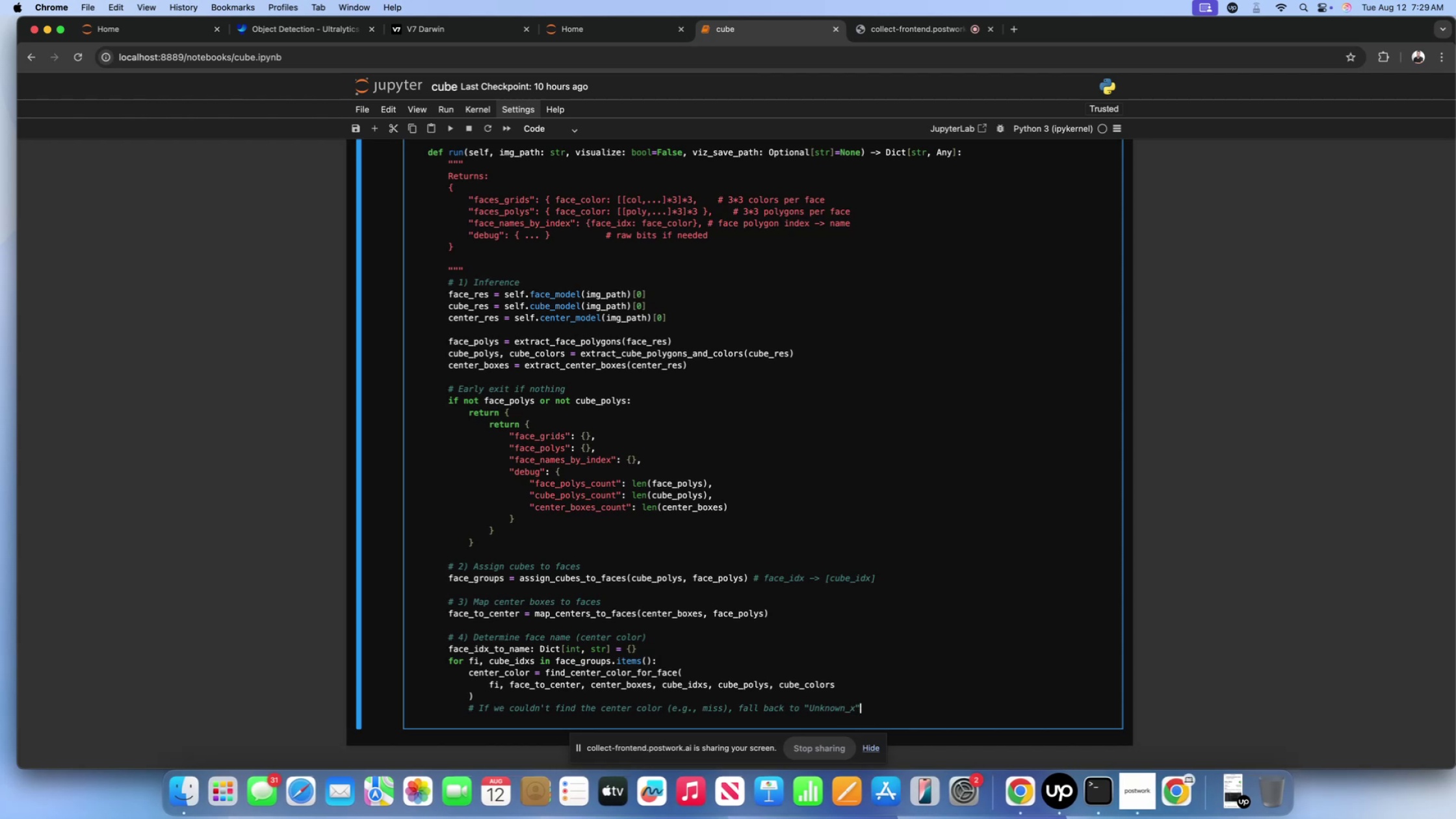 
key(Enter)
 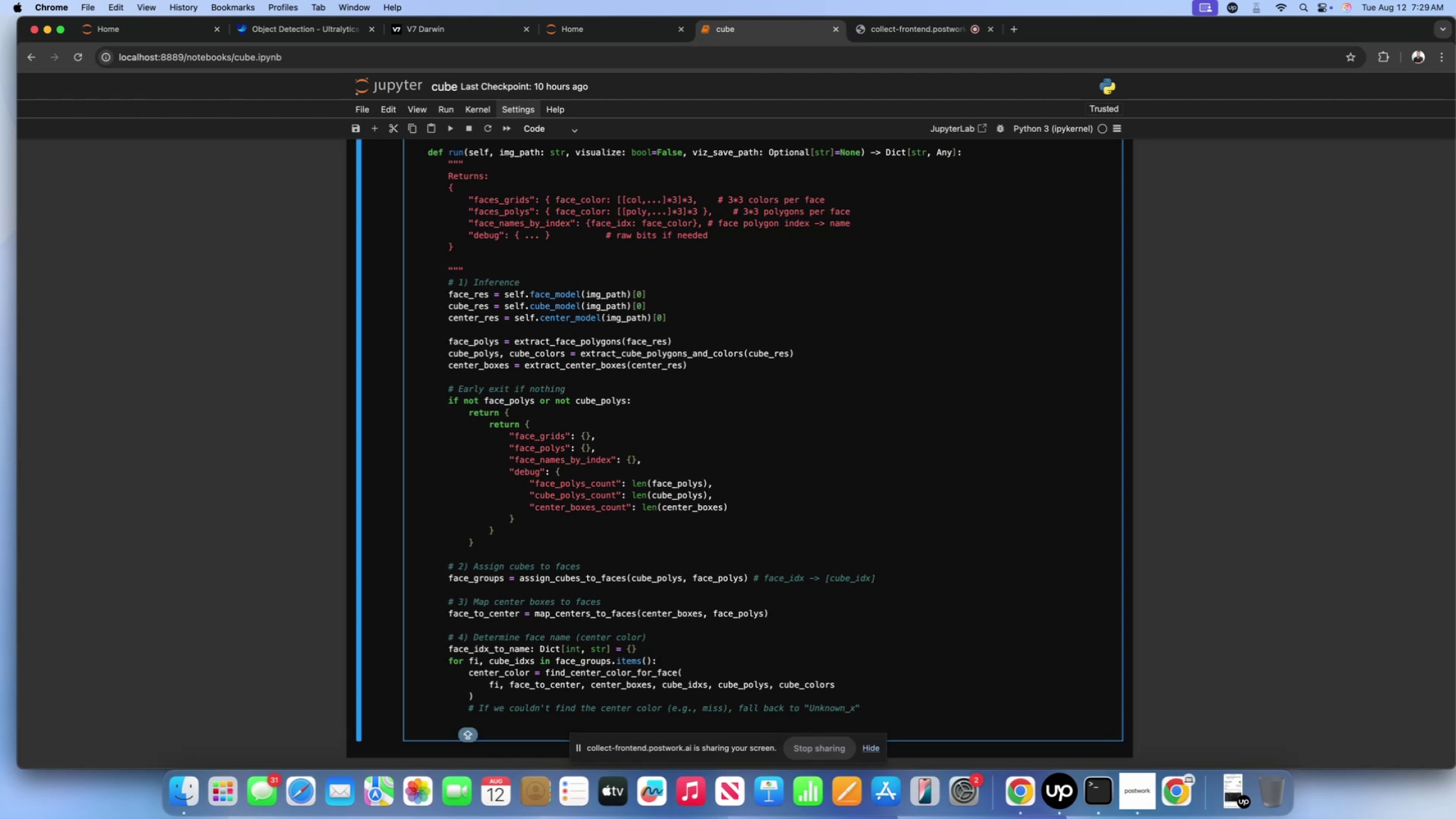 
type(face_idx_yo)
key(Backspace)
key(Backspace)
type(t0)
key(Backspace)
type(o_name)
 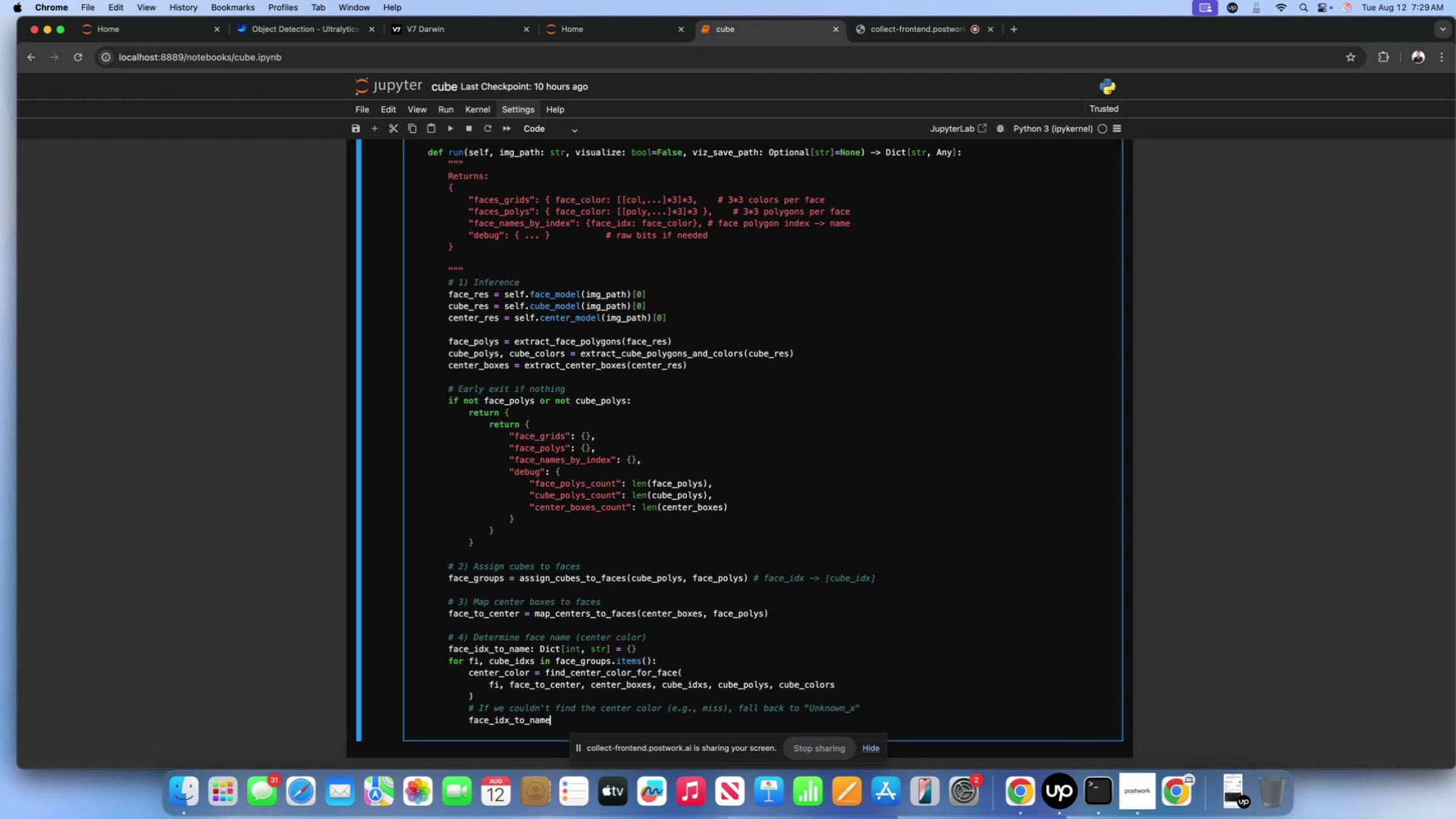 
wait(50.54)
 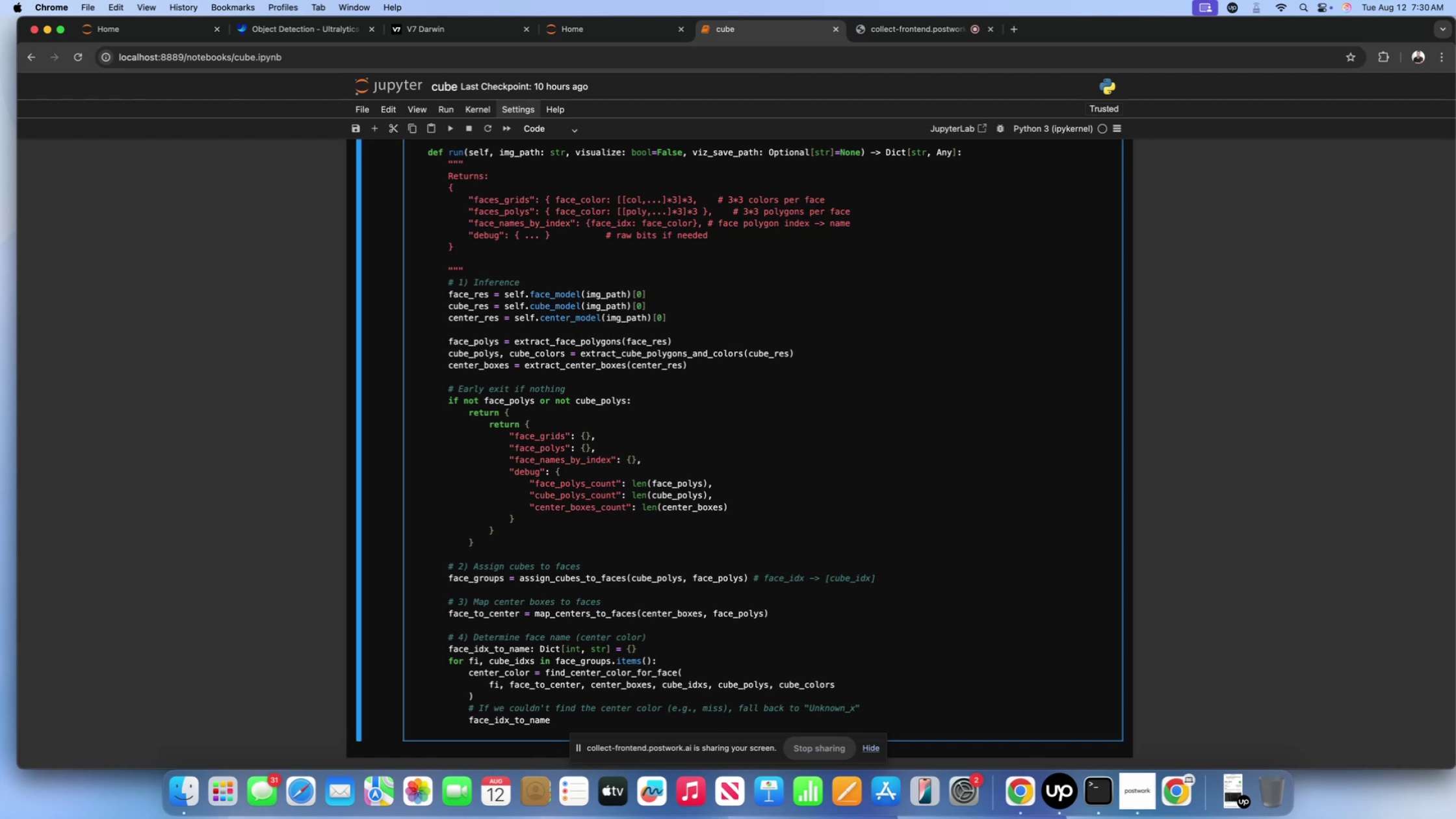 
key(BracketLeft)
 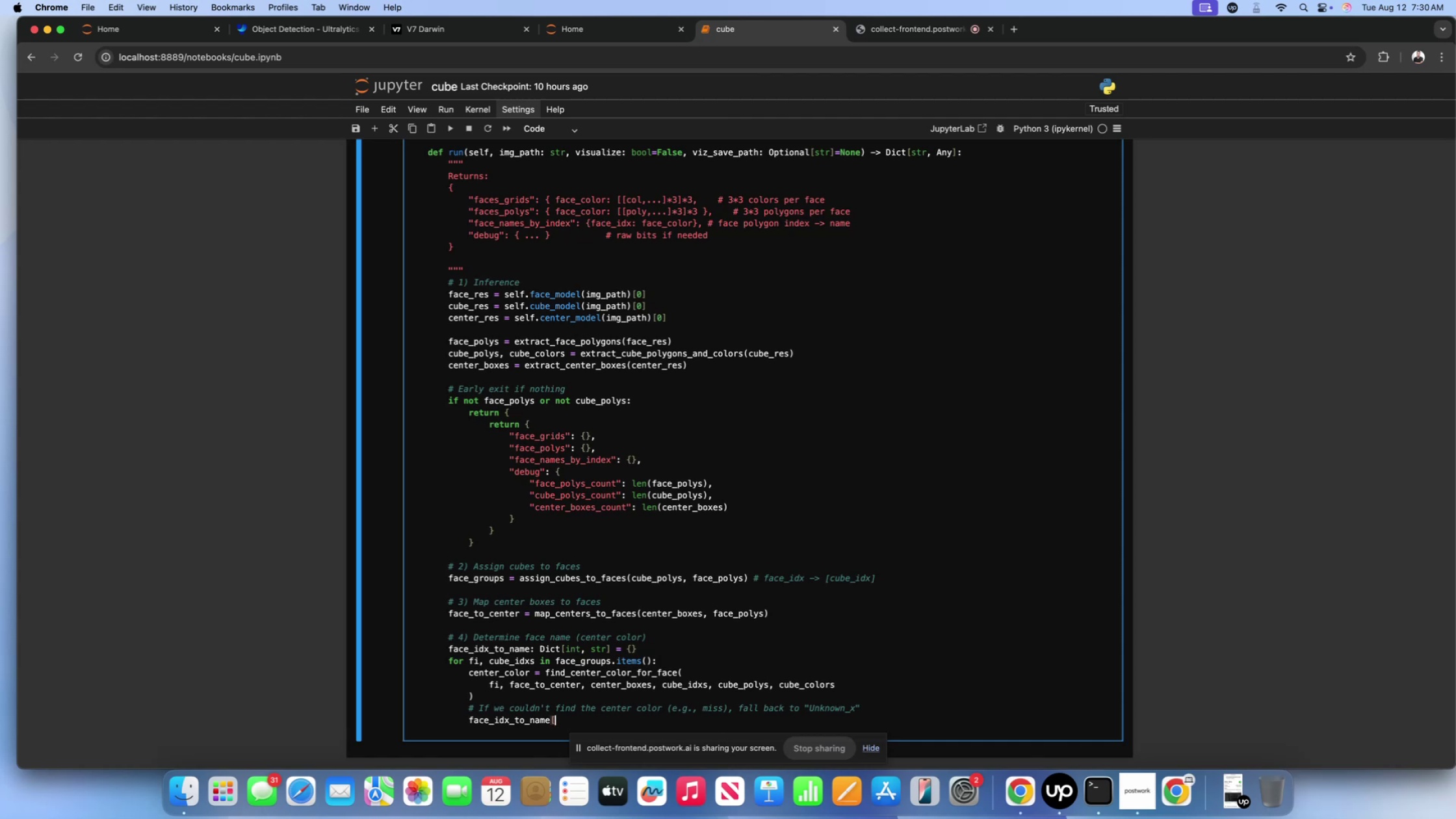 
key(BracketRight)
 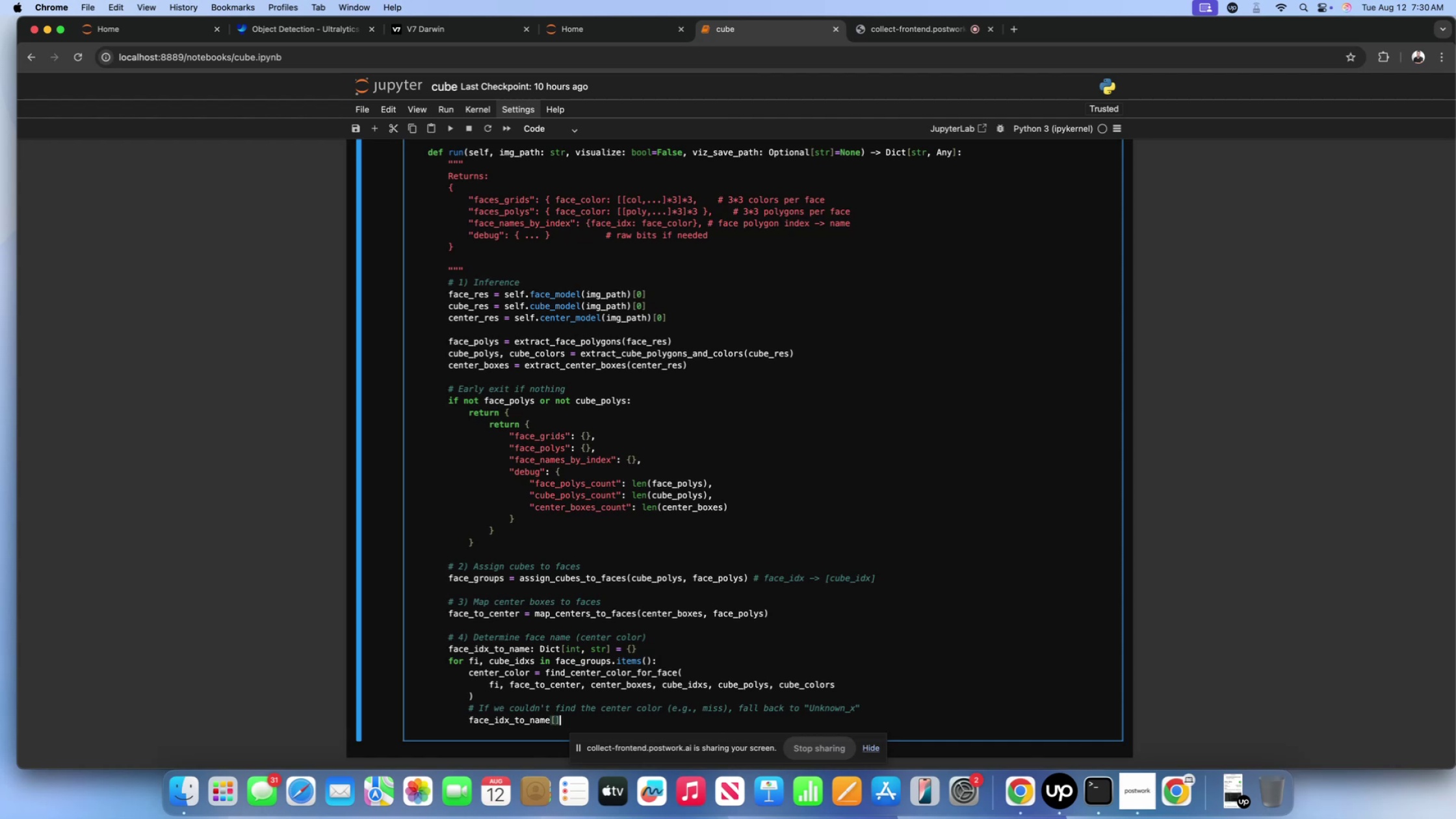 
key(ArrowLeft)
 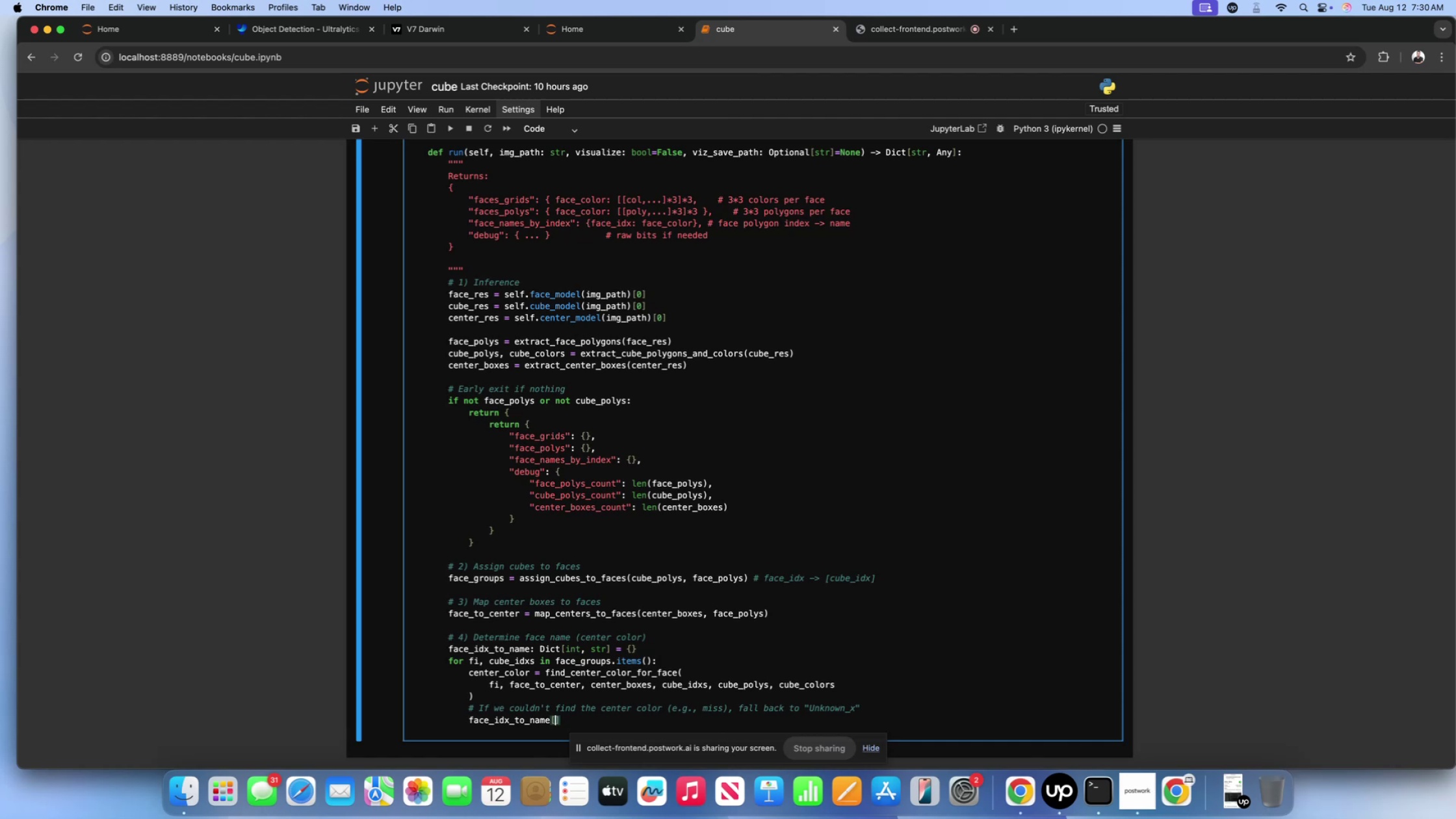 
type(fi)
 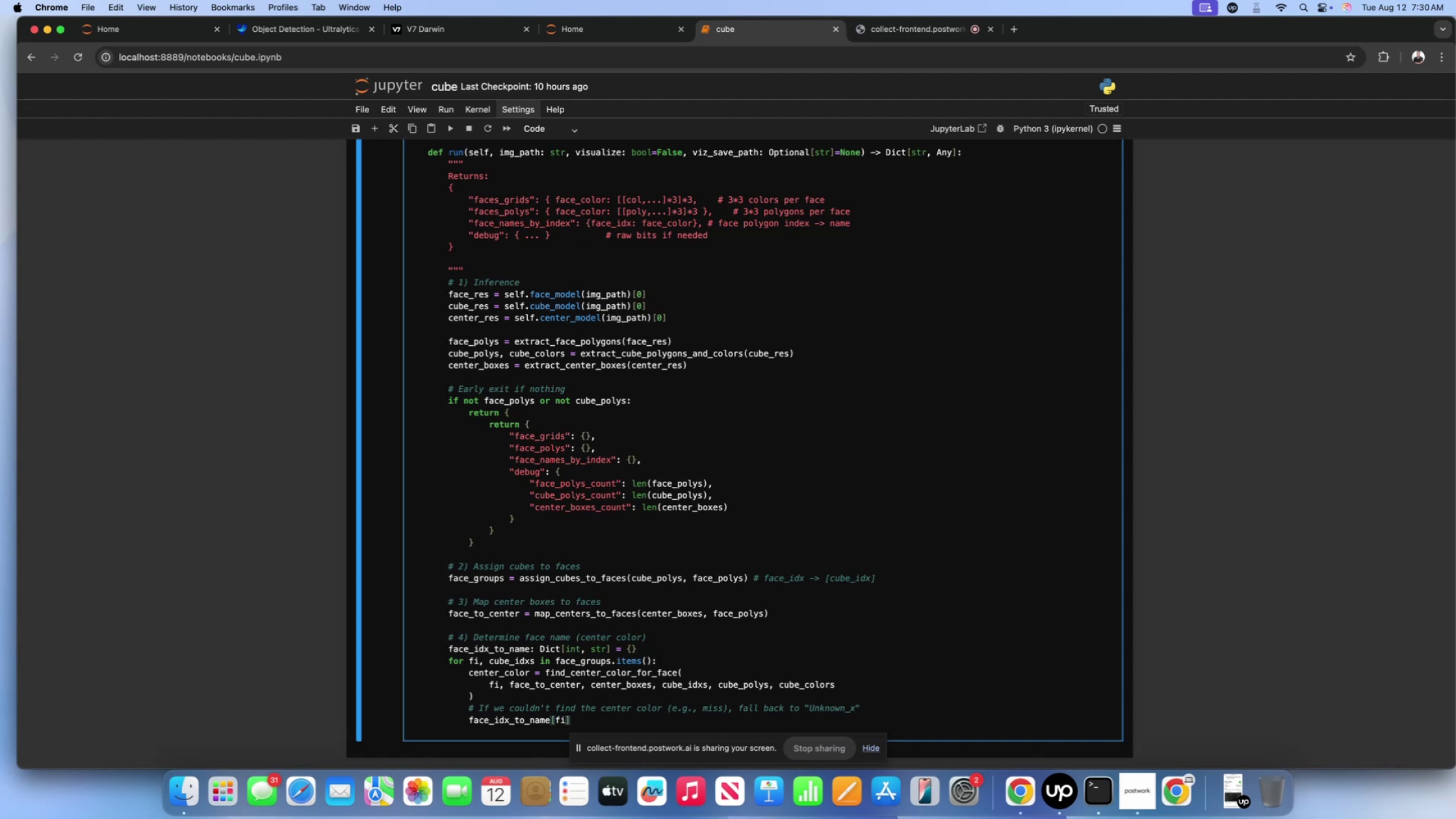 
key(ArrowRight)
 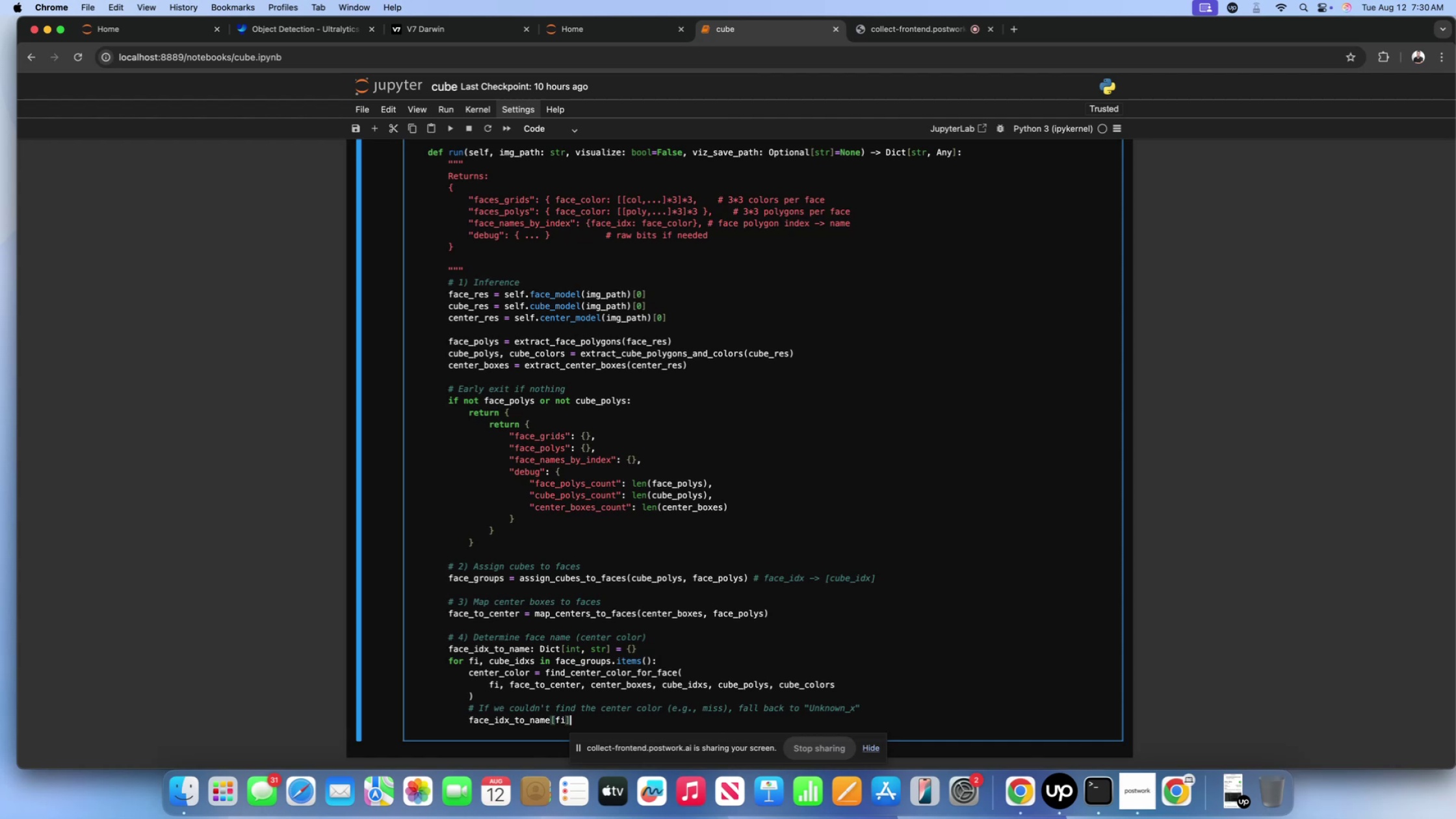 
type( = center_color if center_color is not None else f"")
 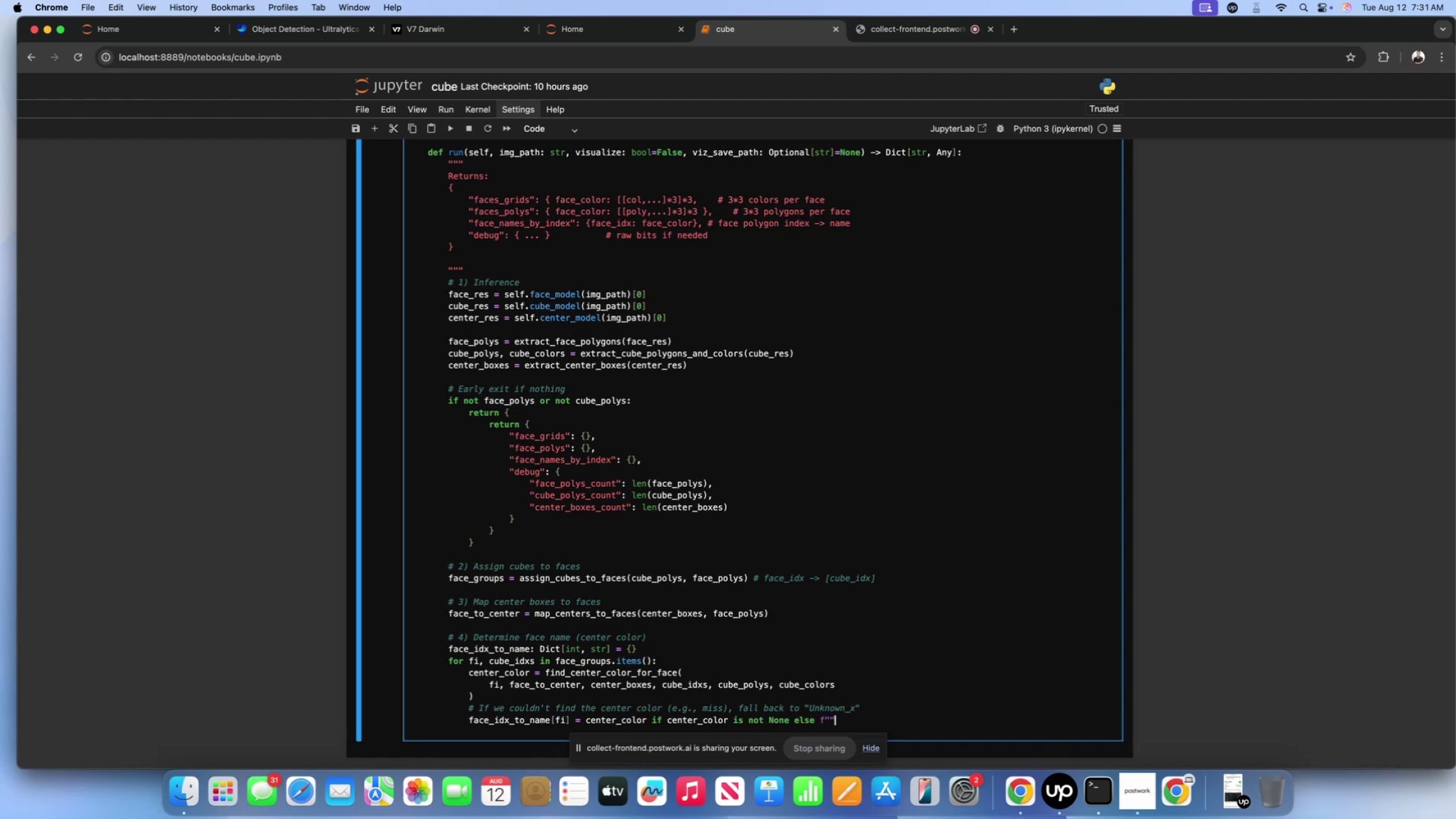 
key(ArrowLeft)
 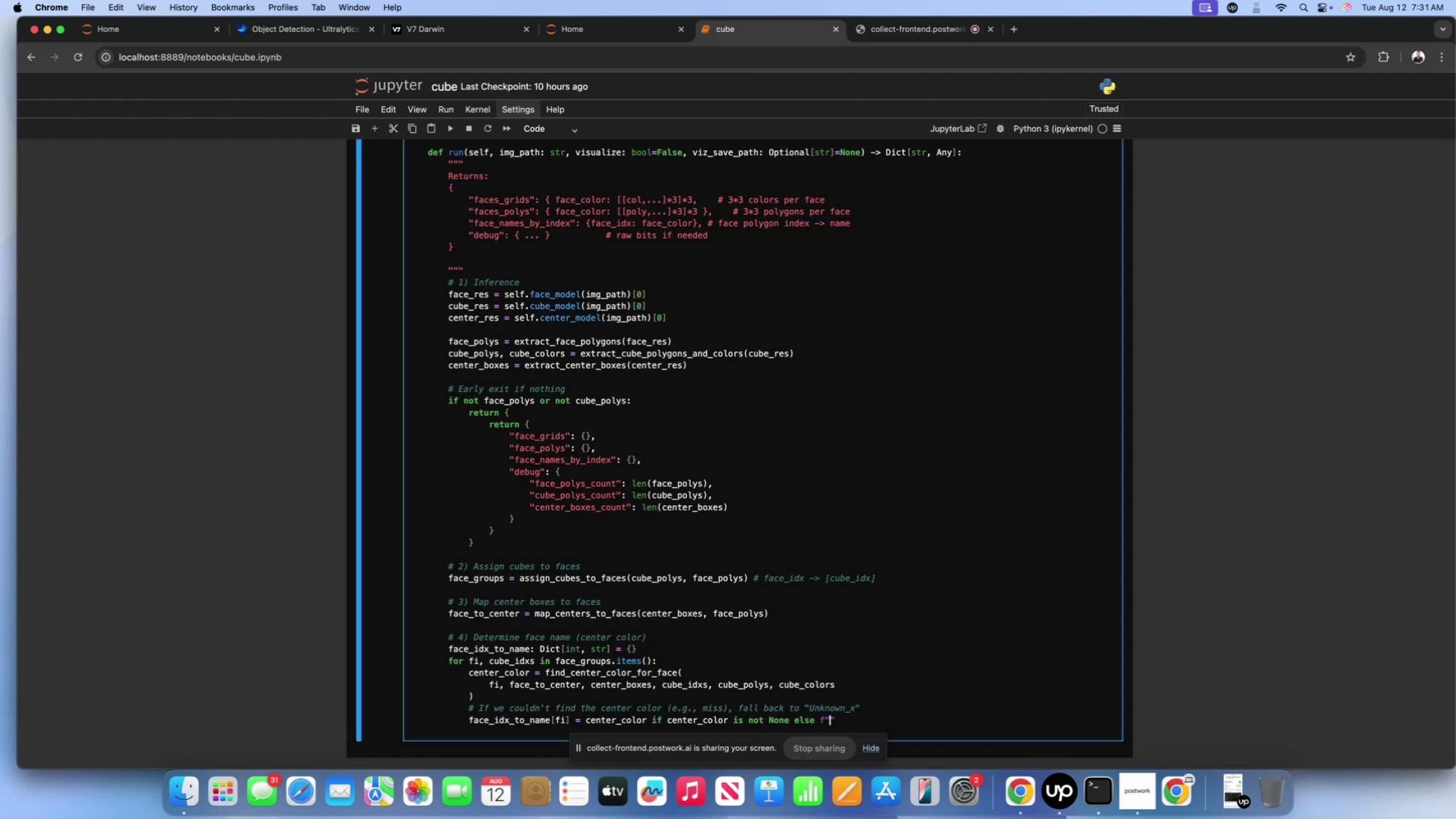 
type(Unknown)
 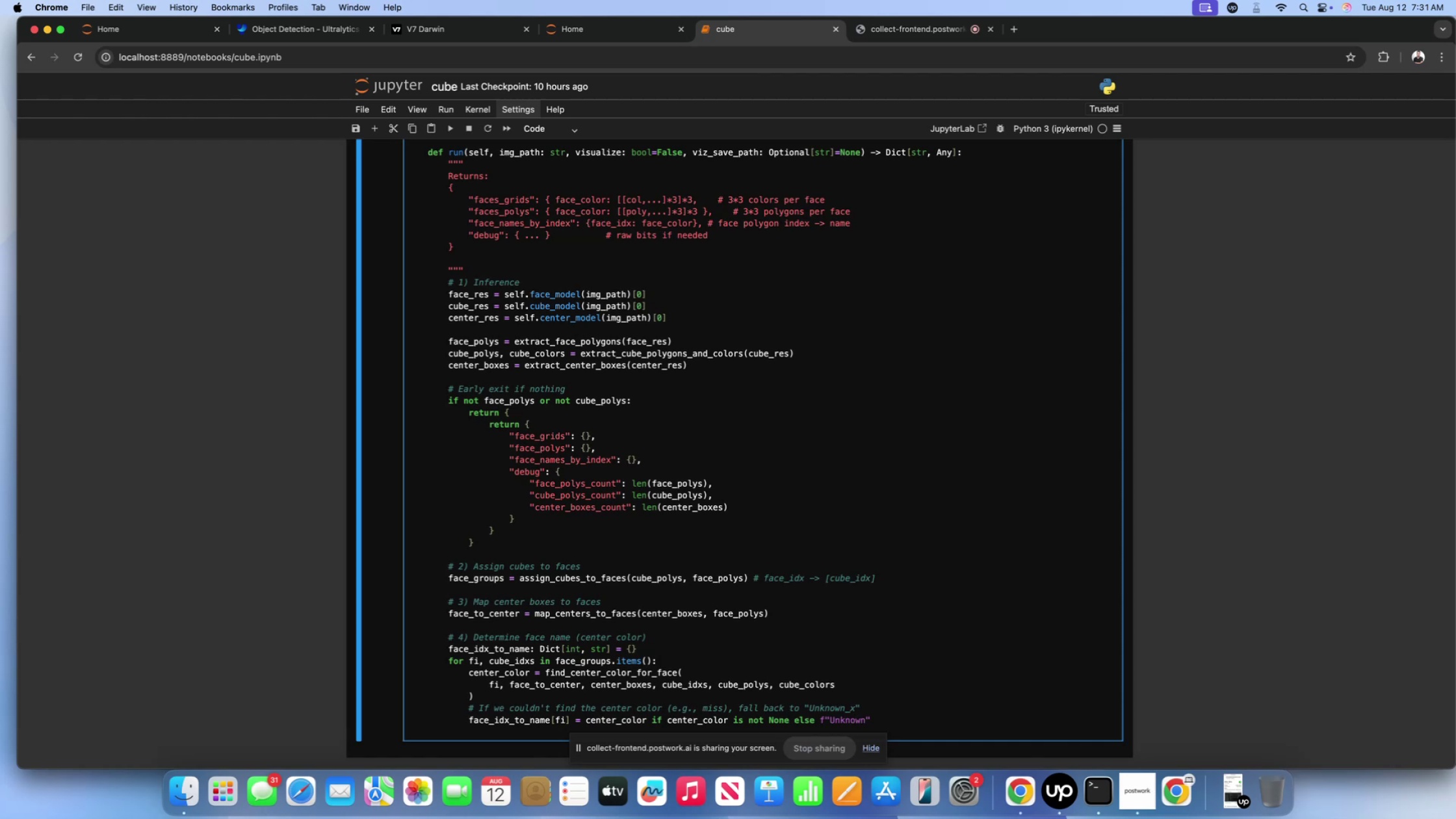 
key(Shift+Minus)
 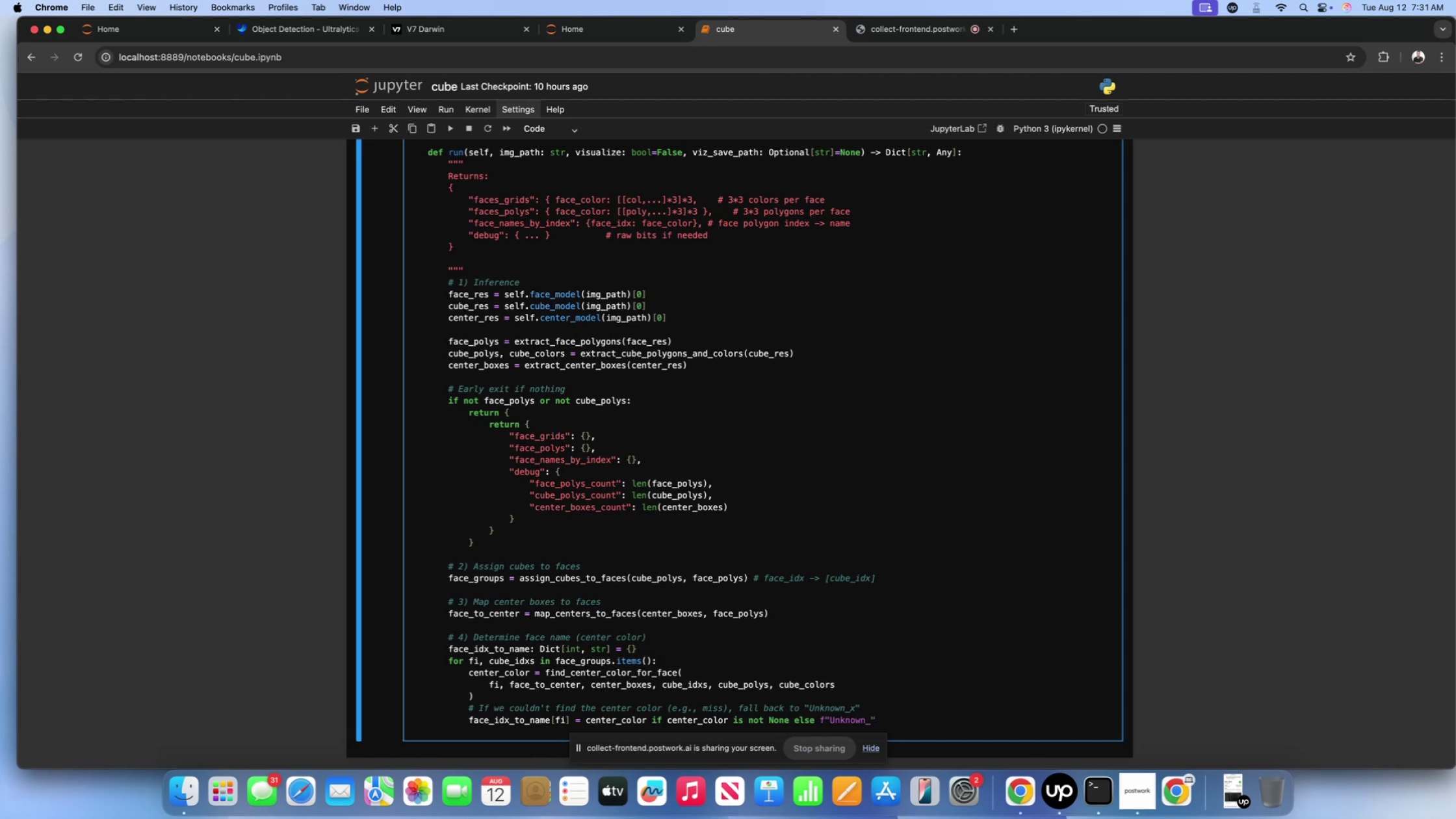 
key(BracketLeft)
 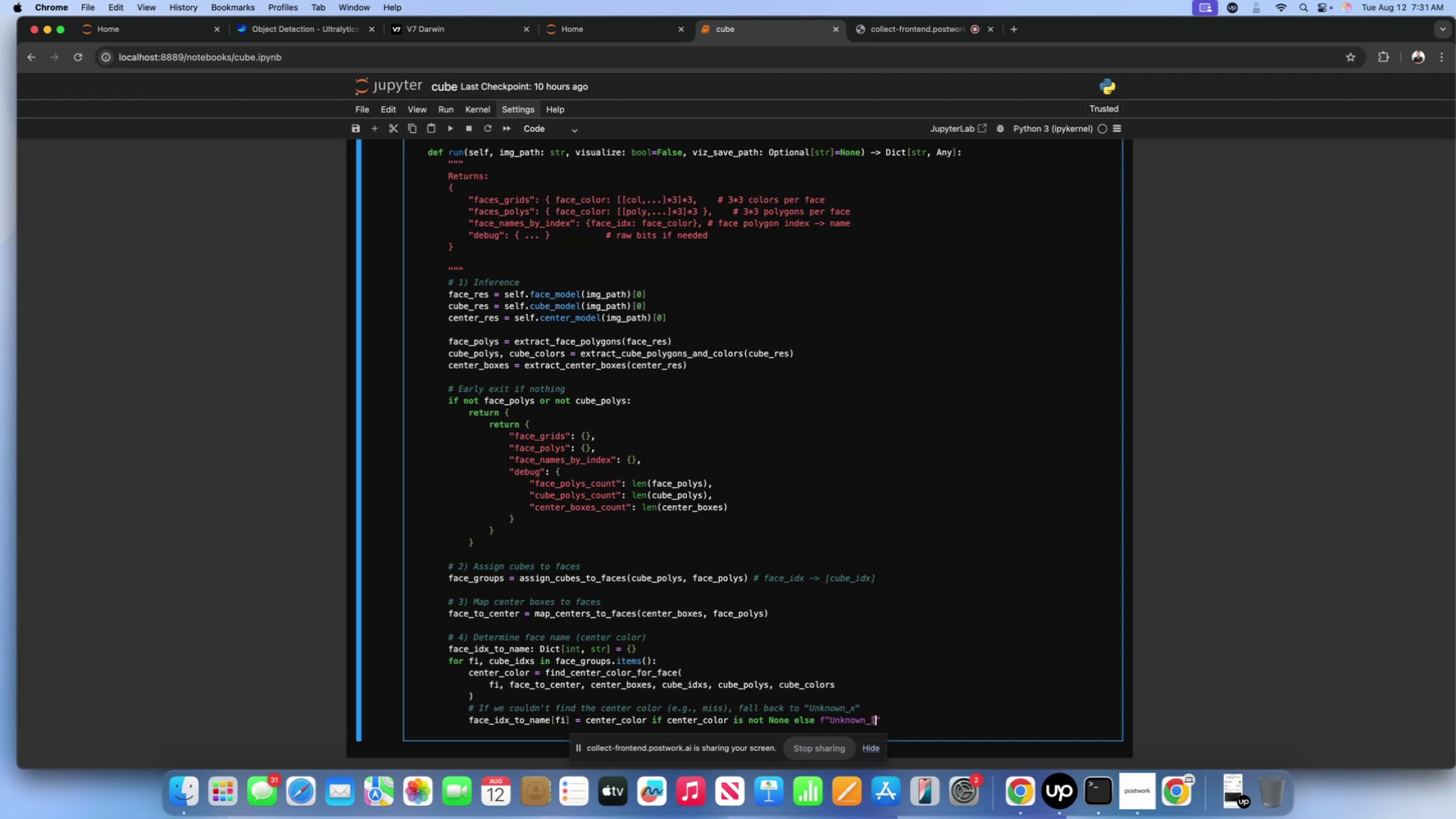 
key(BracketRight)
 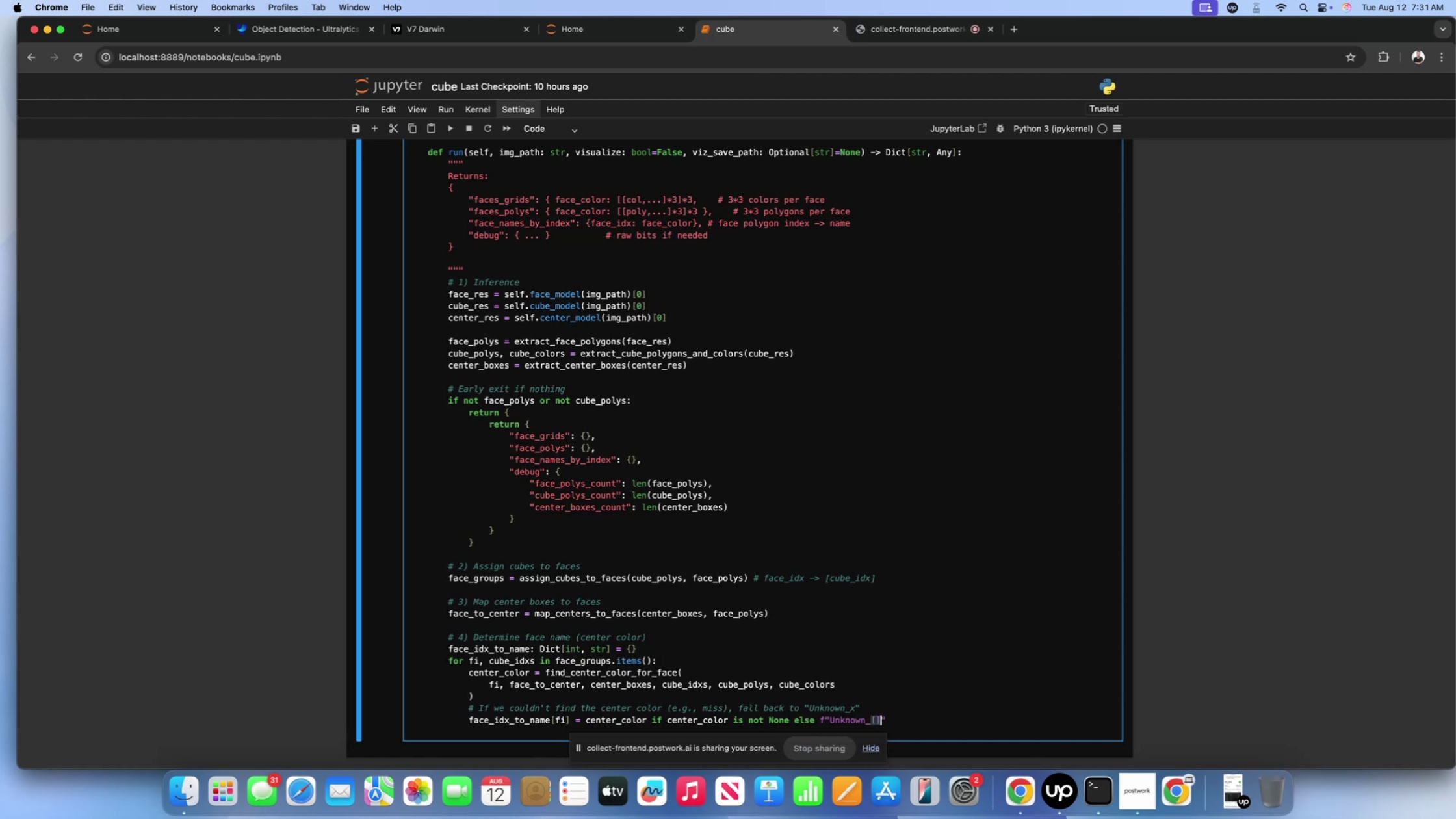 
key(Backspace)
 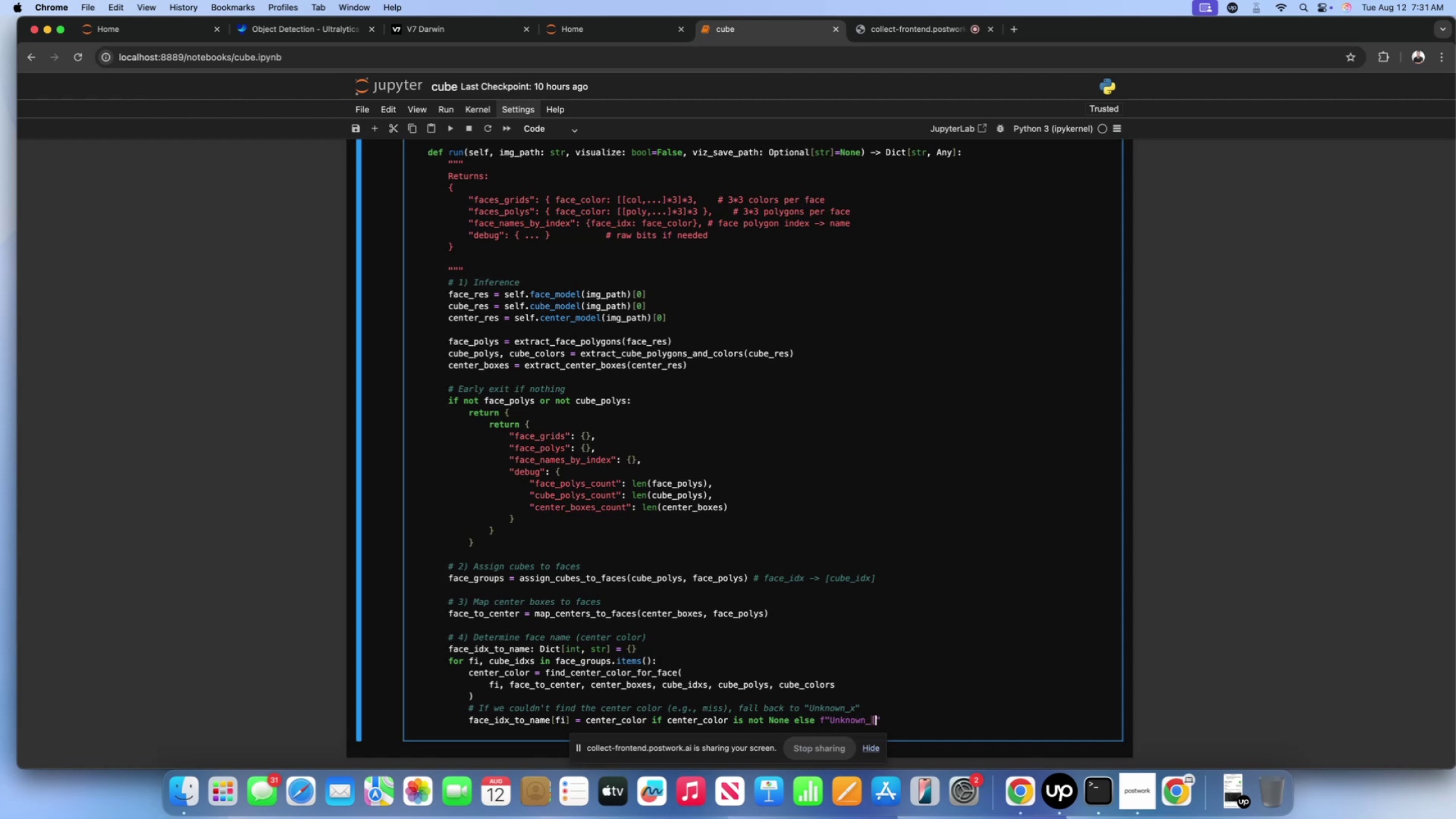 
key(Backspace)
 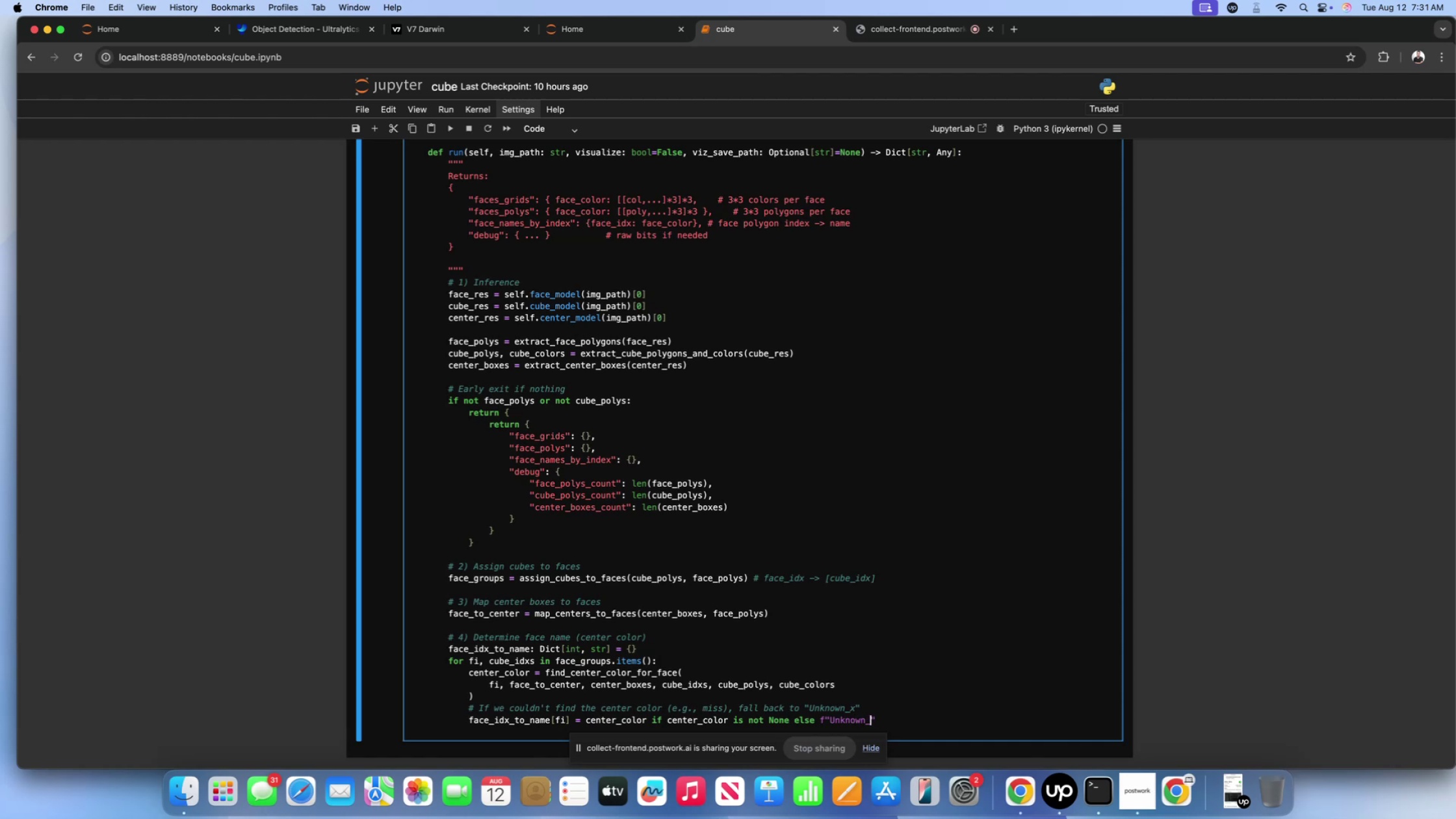 
key(Shift+ShiftLeft)
 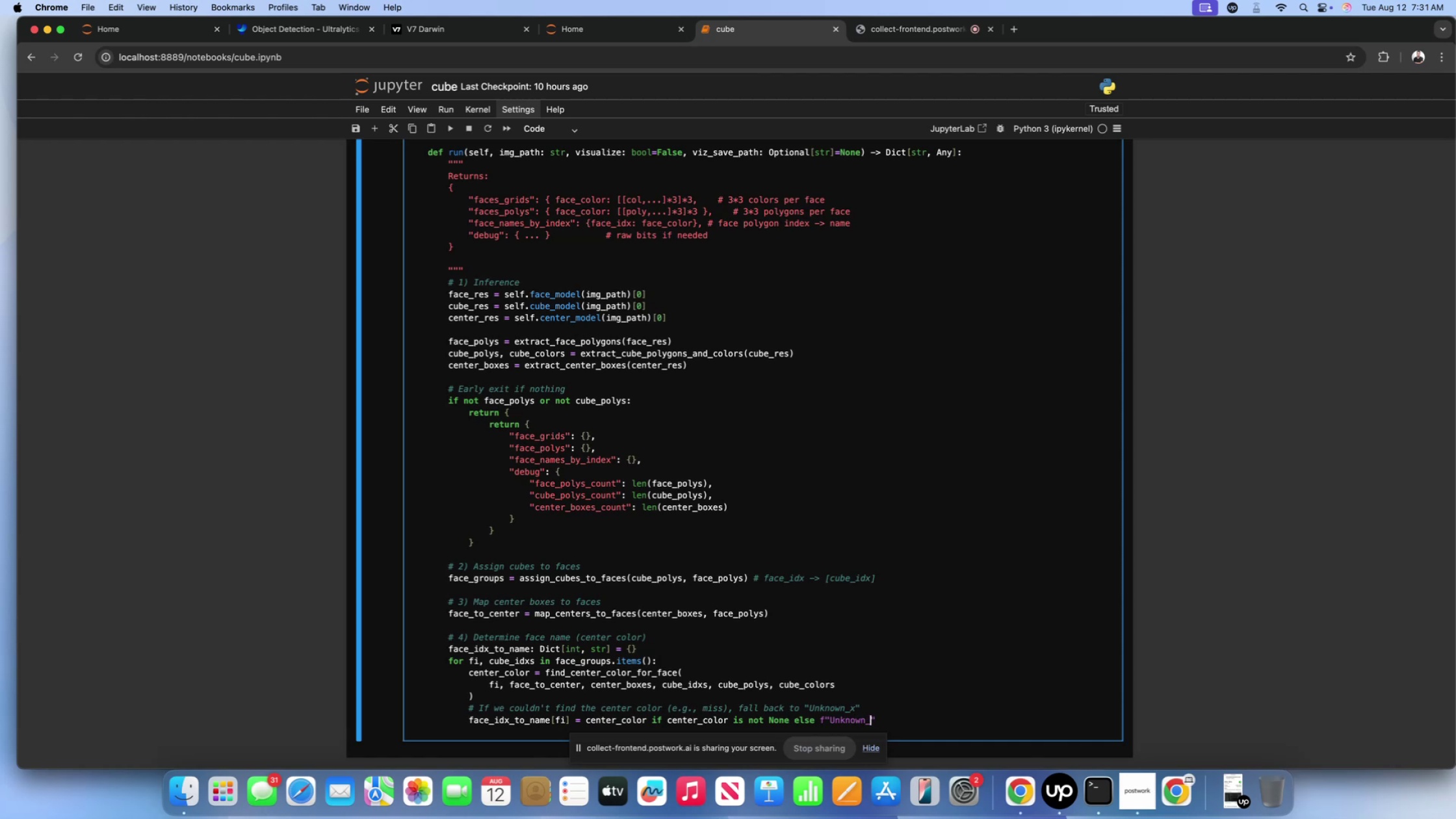 
key(Shift+BracketLeft)
 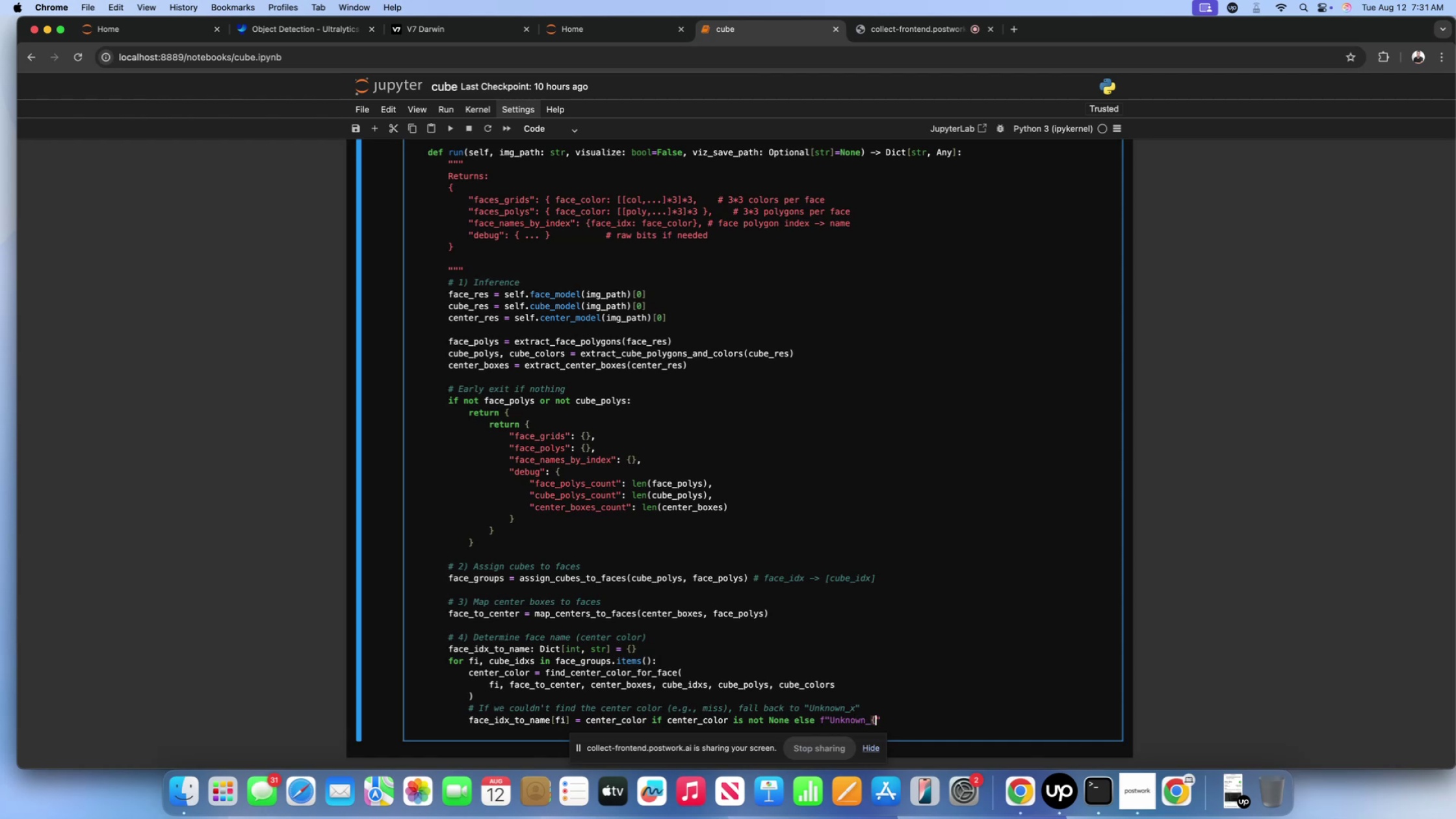 
key(Shift+ShiftLeft)
 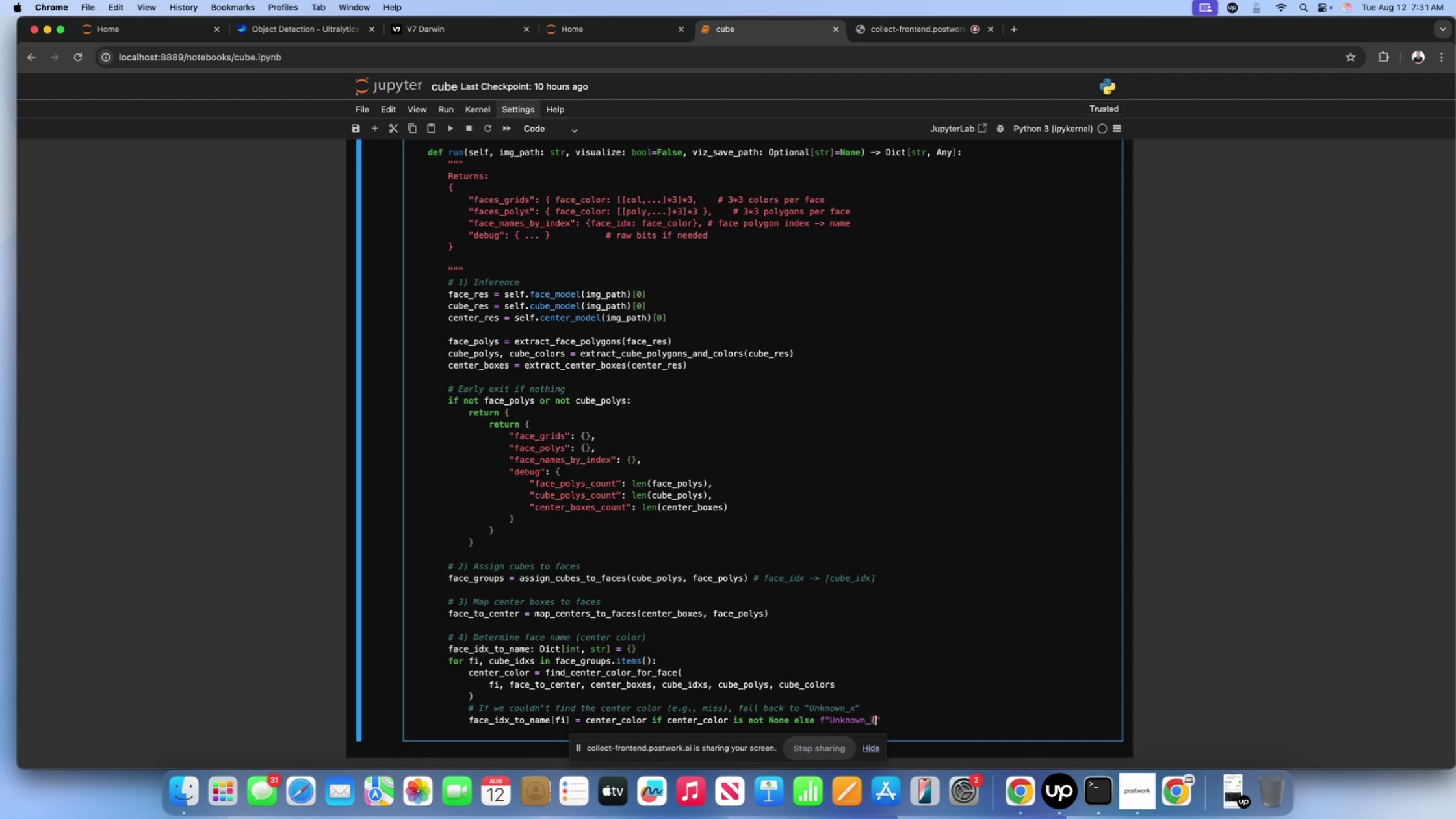 
key(Shift+BracketRight)
 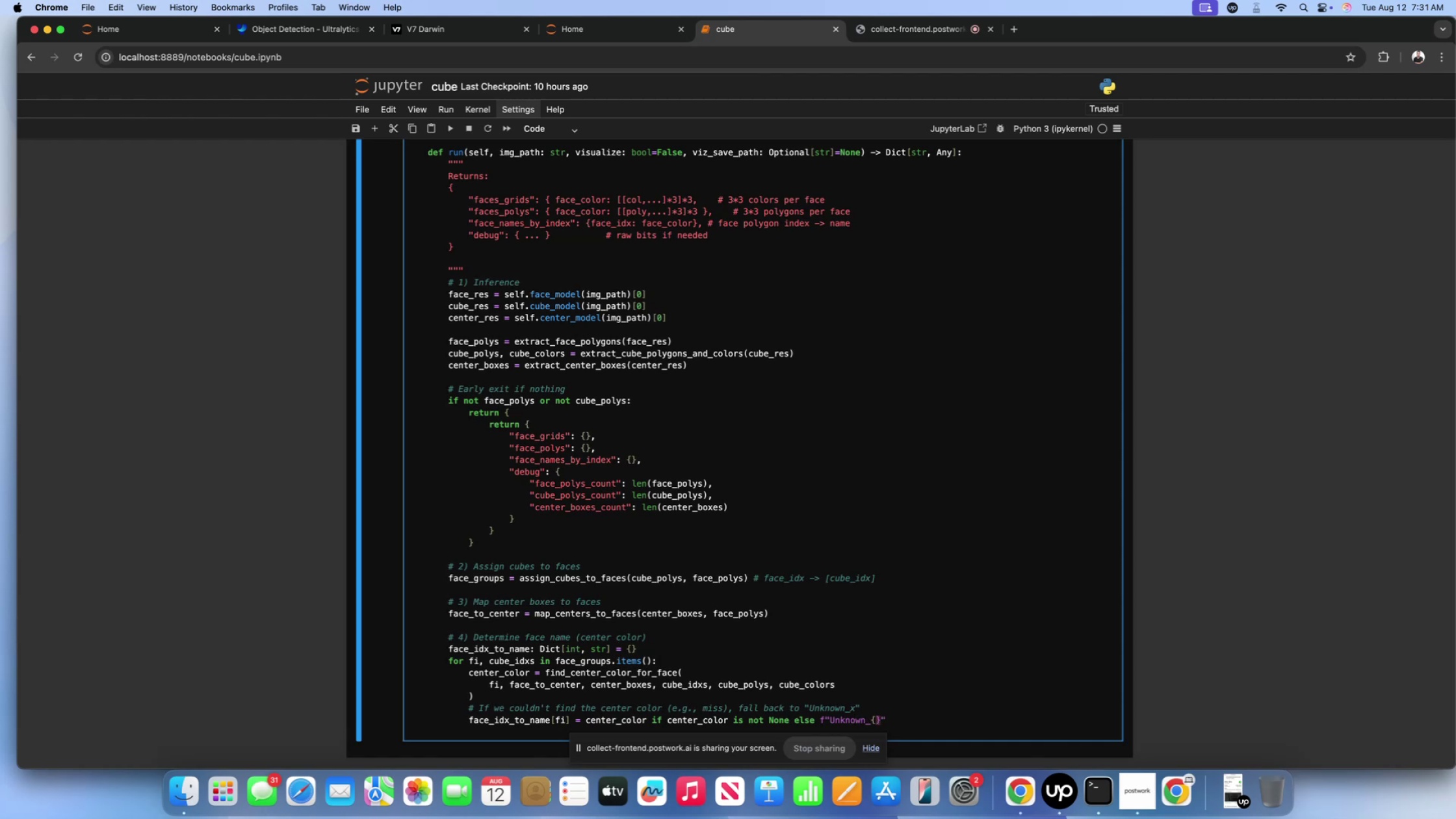 
key(ArrowLeft)
 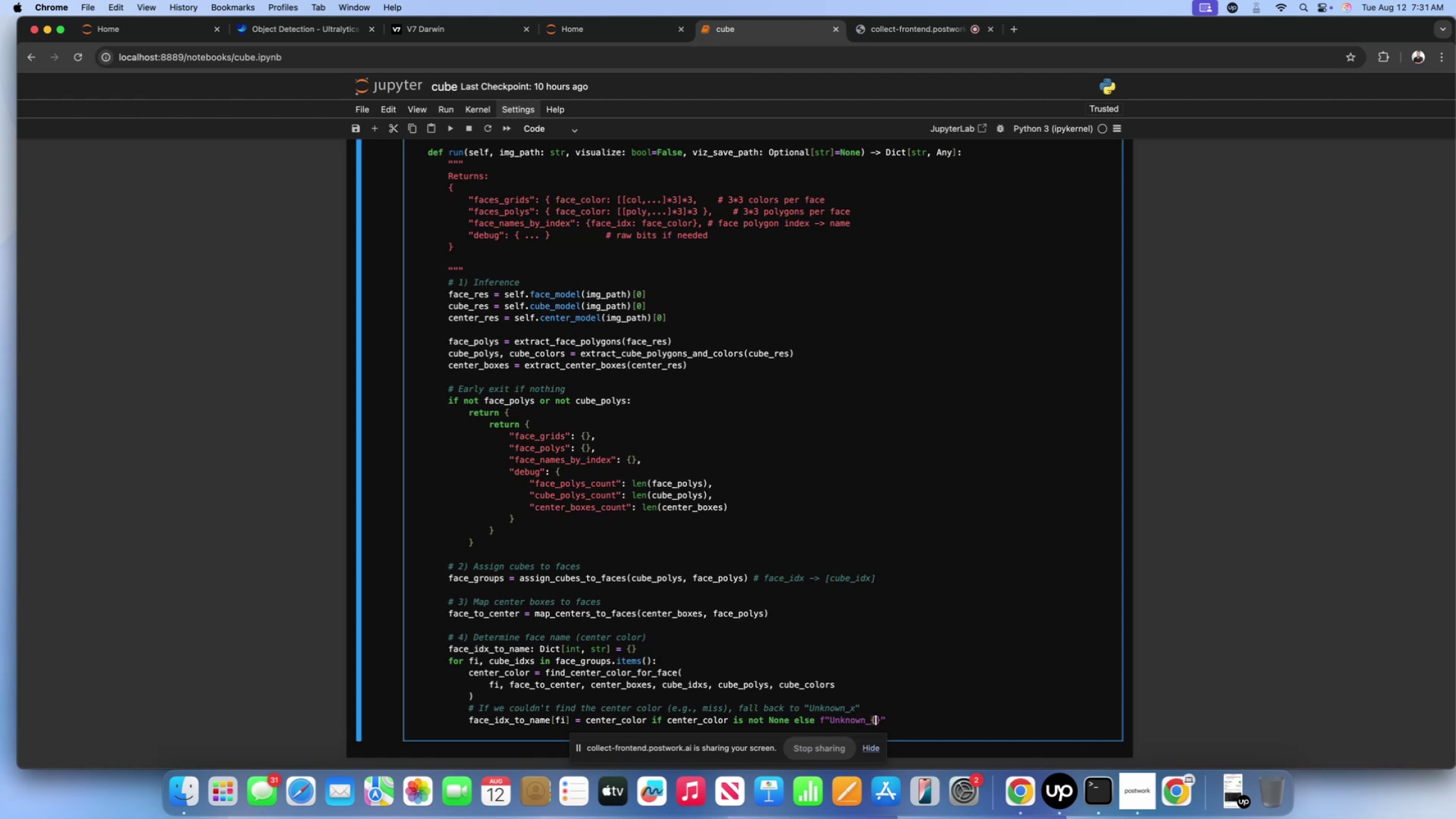 
type(fi)
 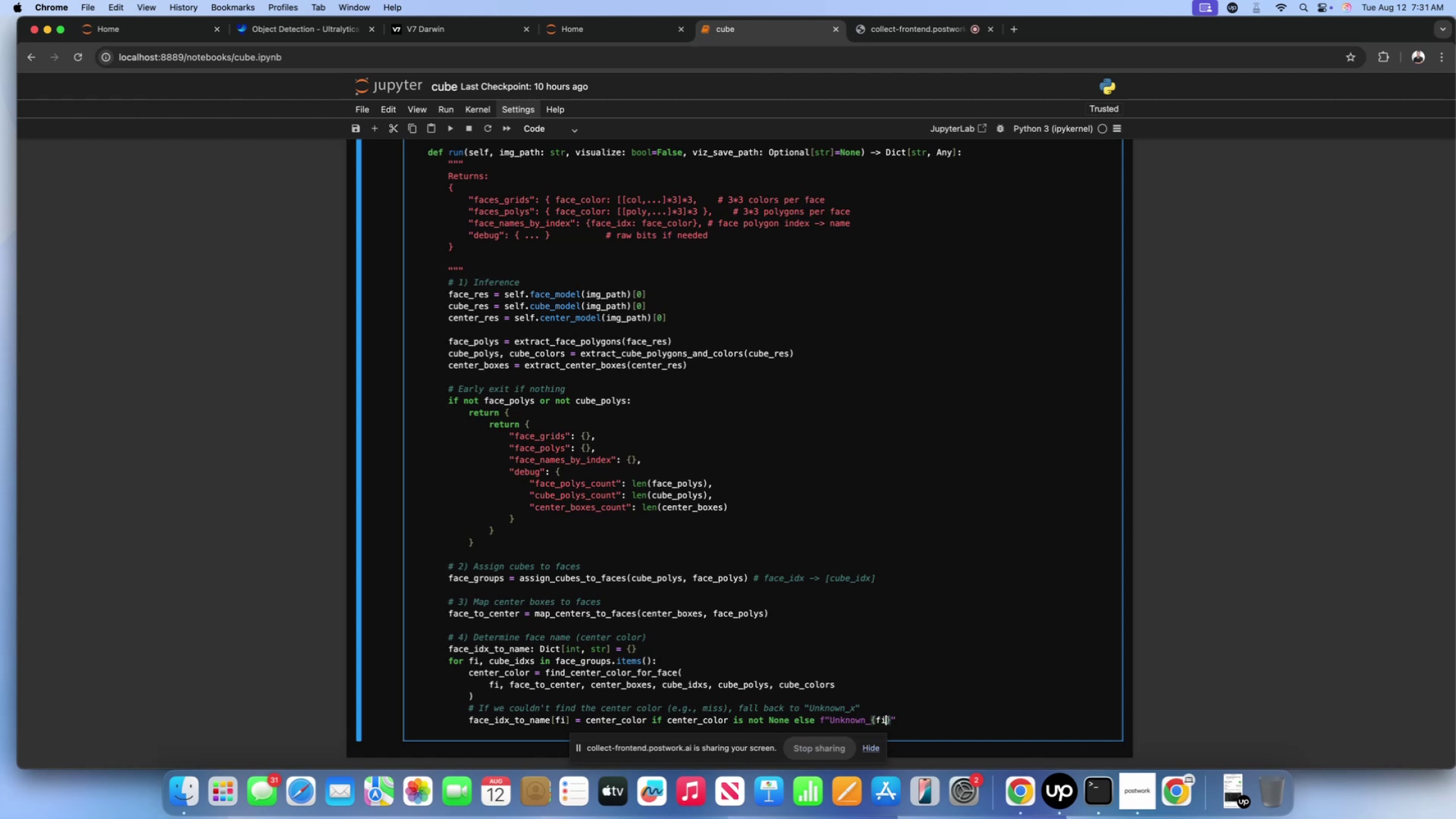 
key(ArrowRight)
 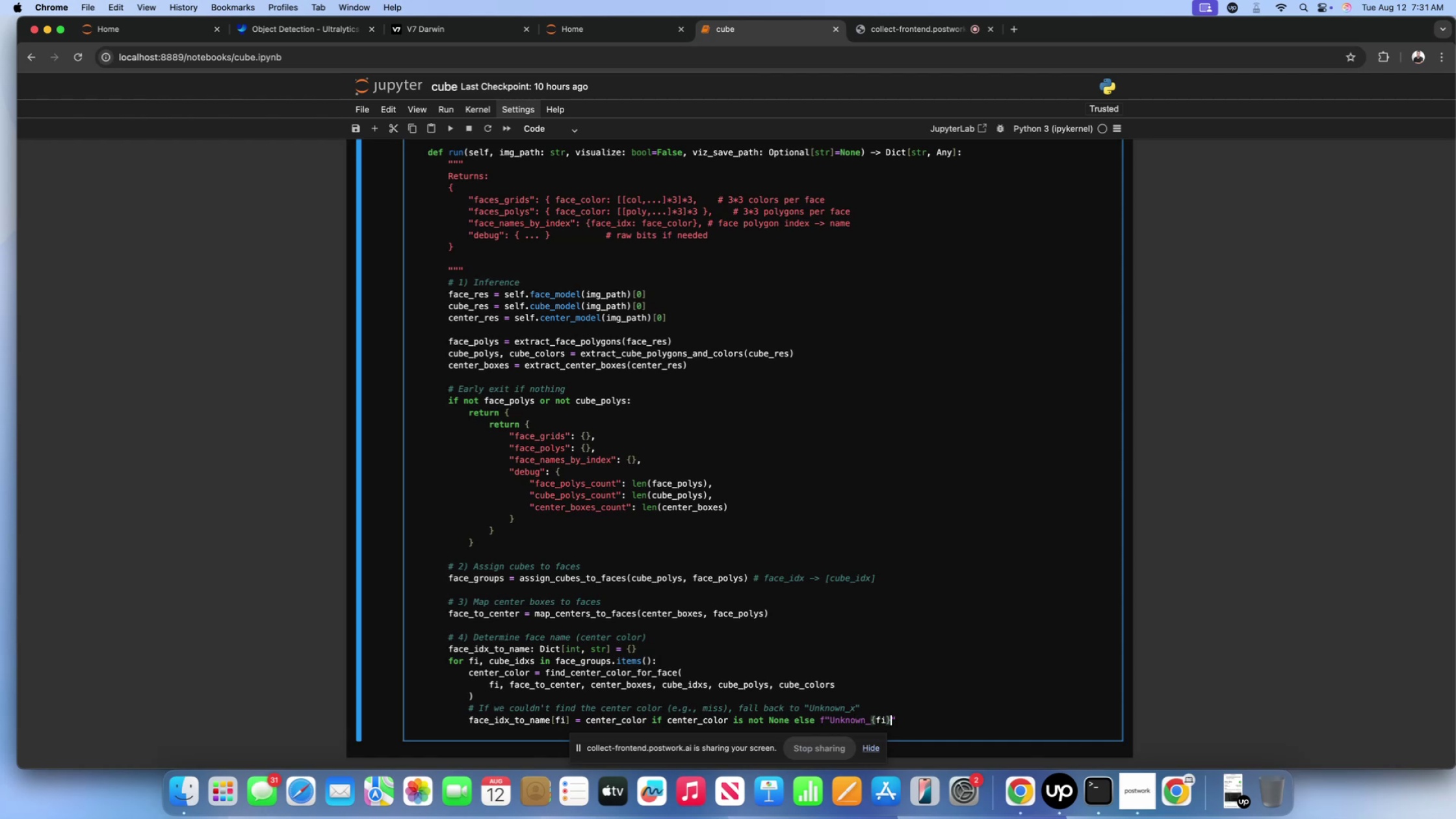 
key(ArrowRight)
 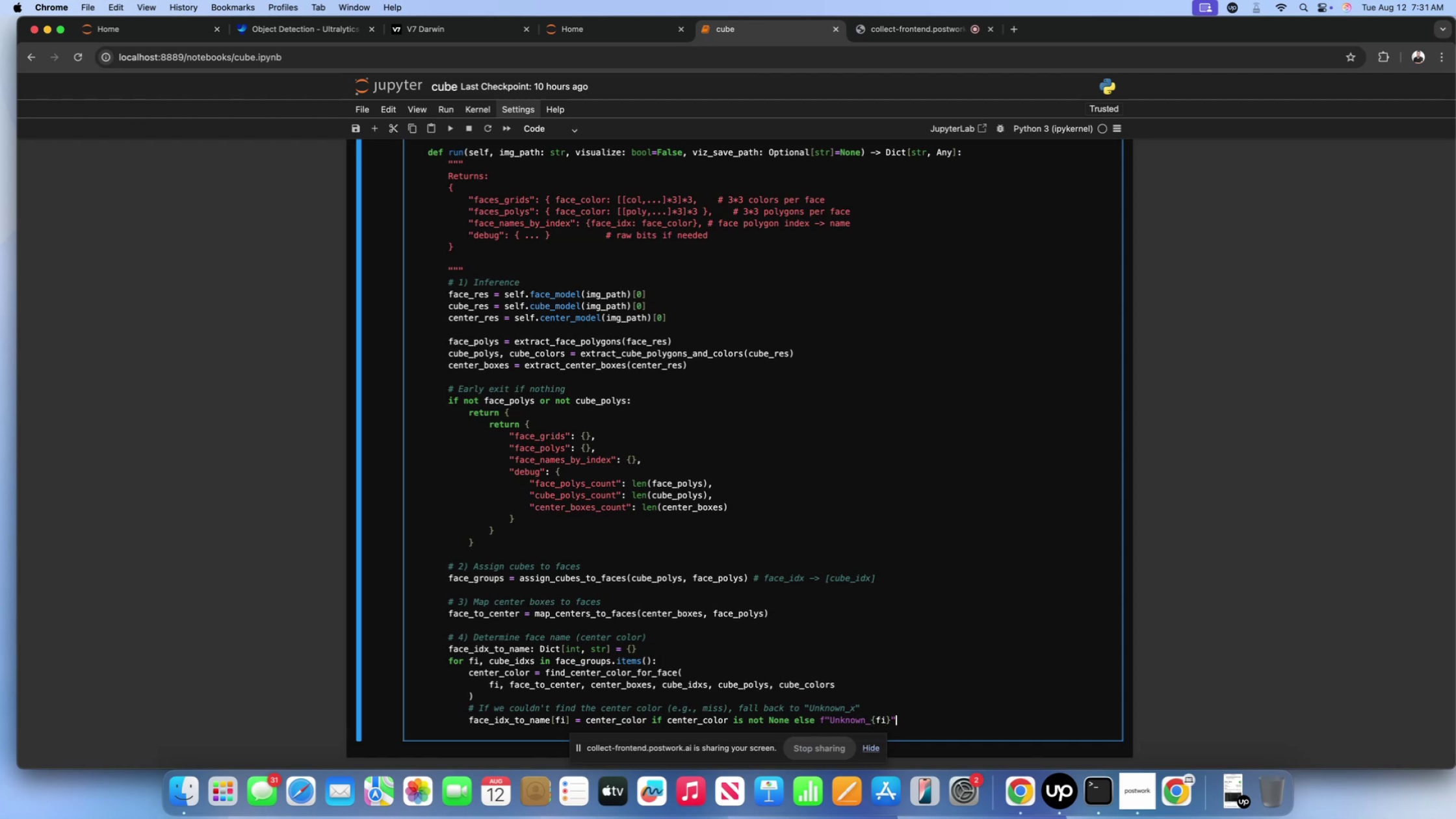 
key(Enter)
 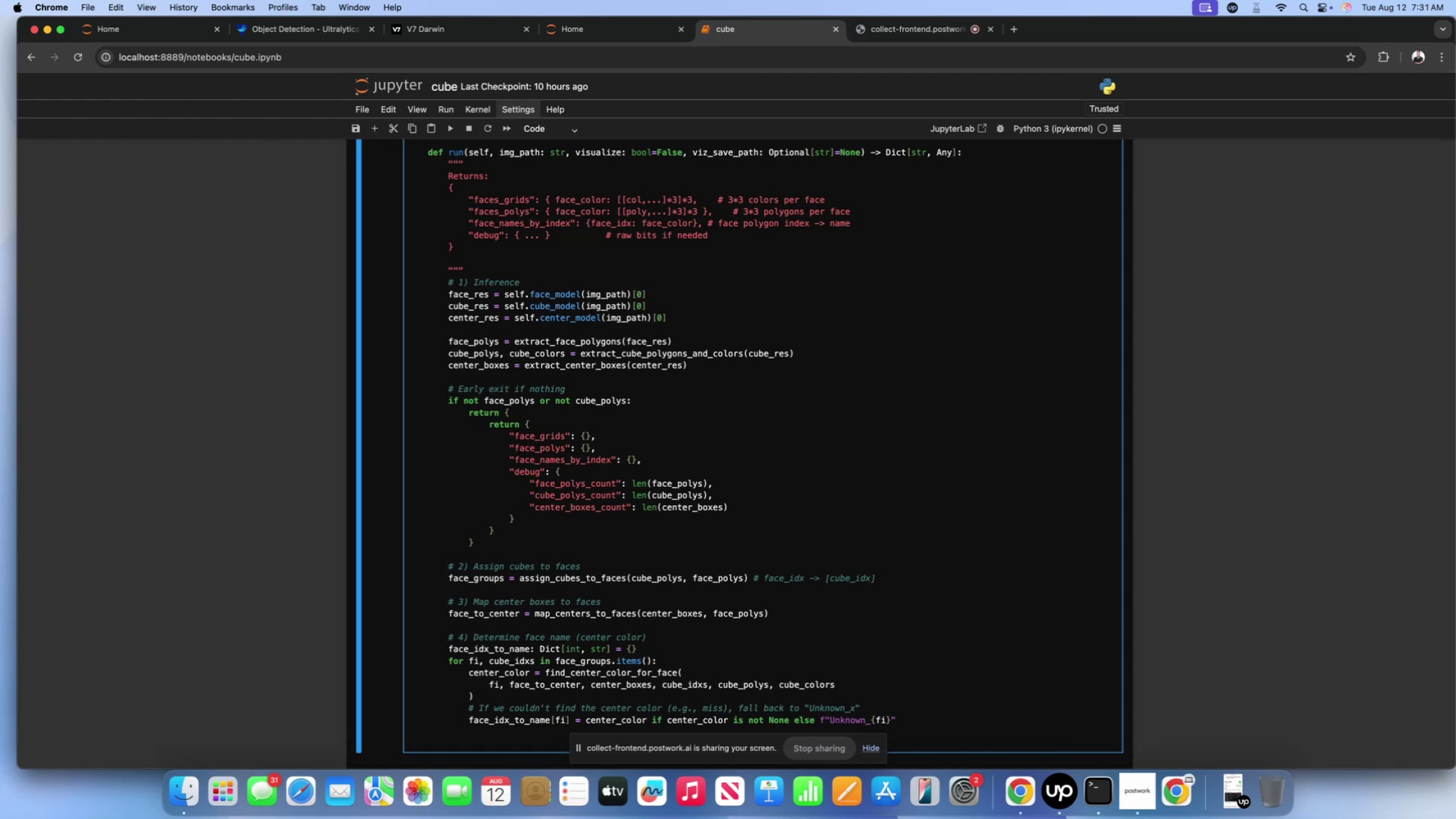 
wait(7.41)
 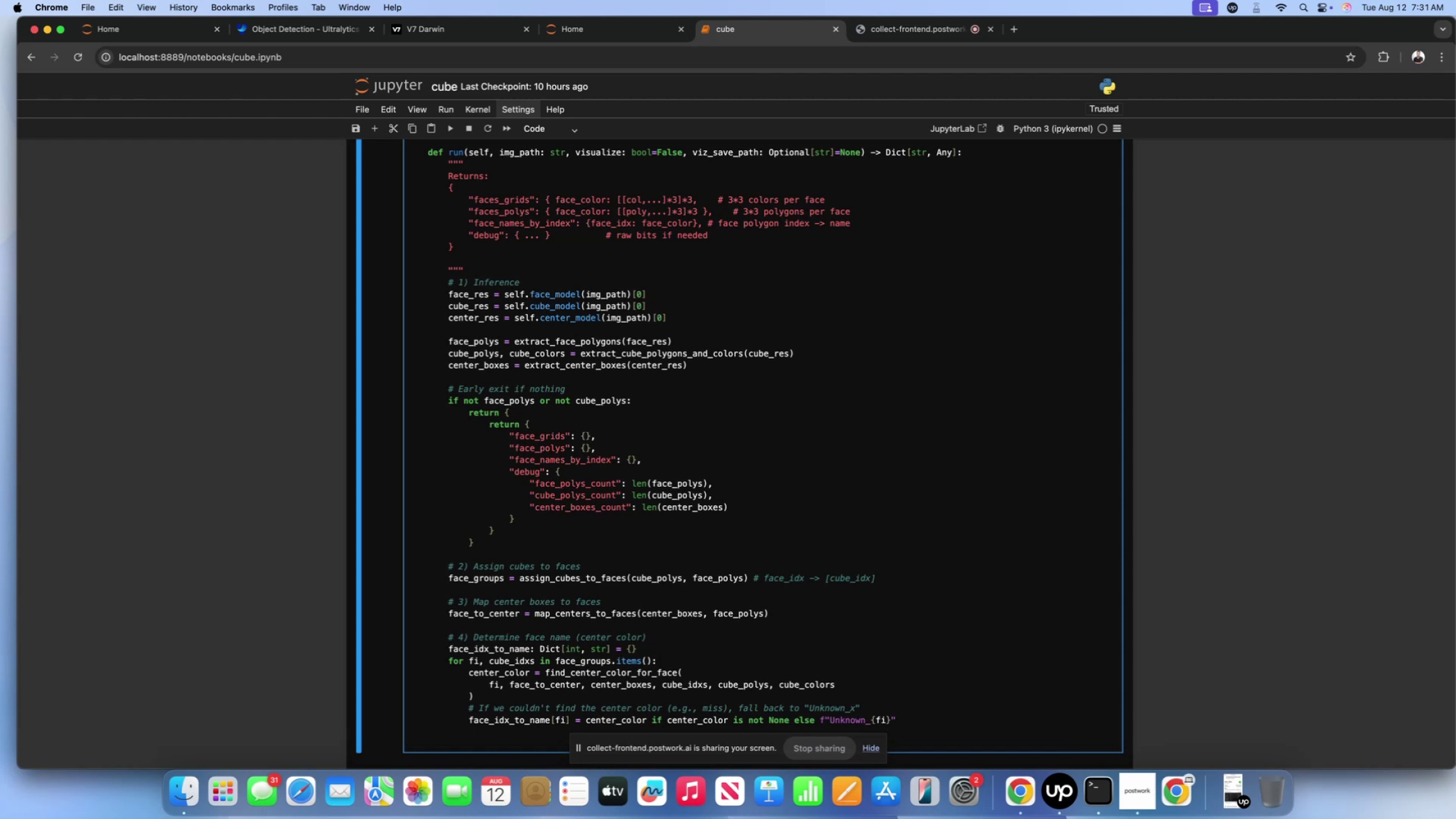 
scroll: coordinate [636, 561], scroll_direction: down, amount: 1.0
 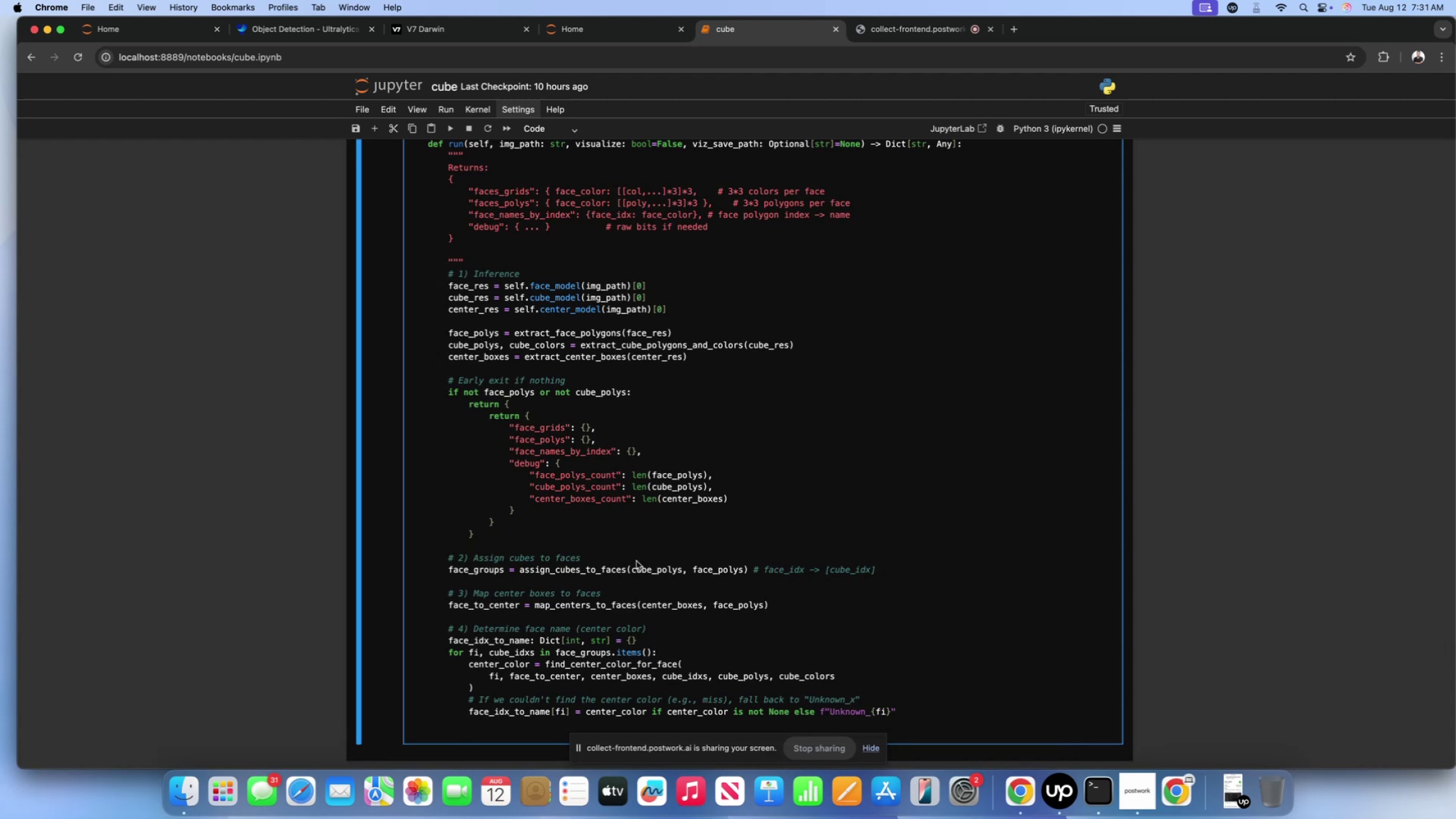 
wait(17.79)
 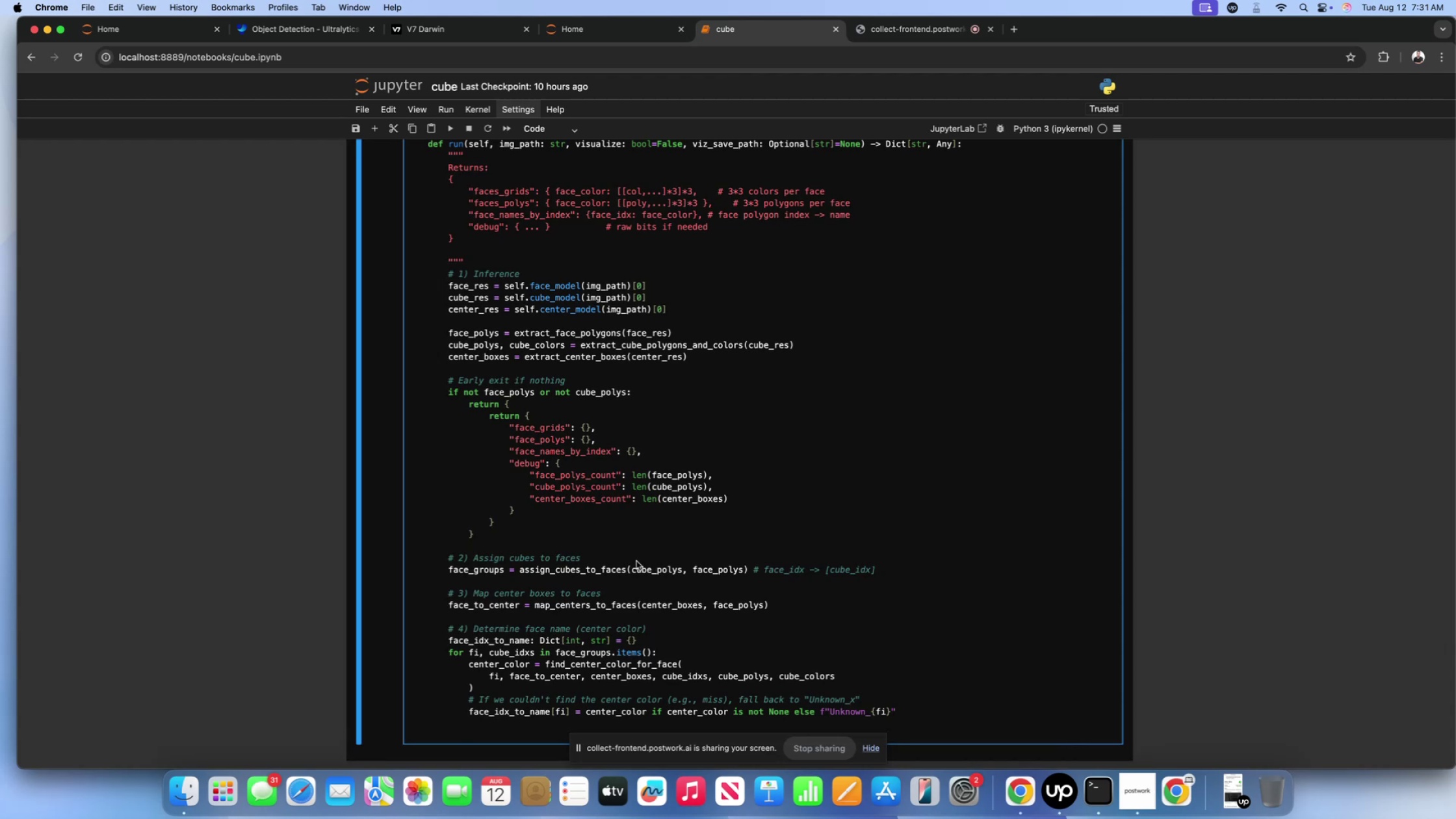 
key(Backspace)
 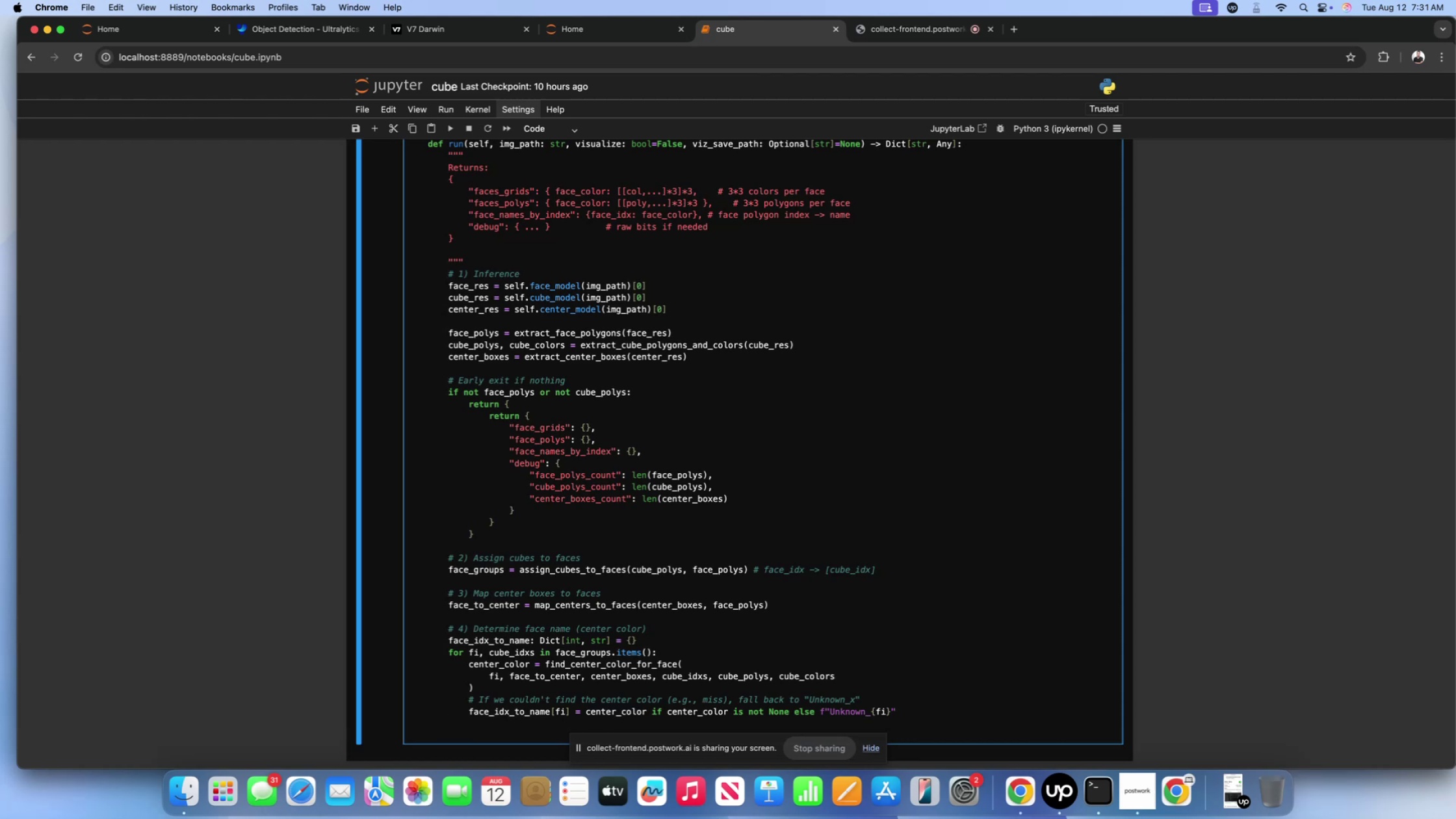 
key(Shift+ShiftLeft)
 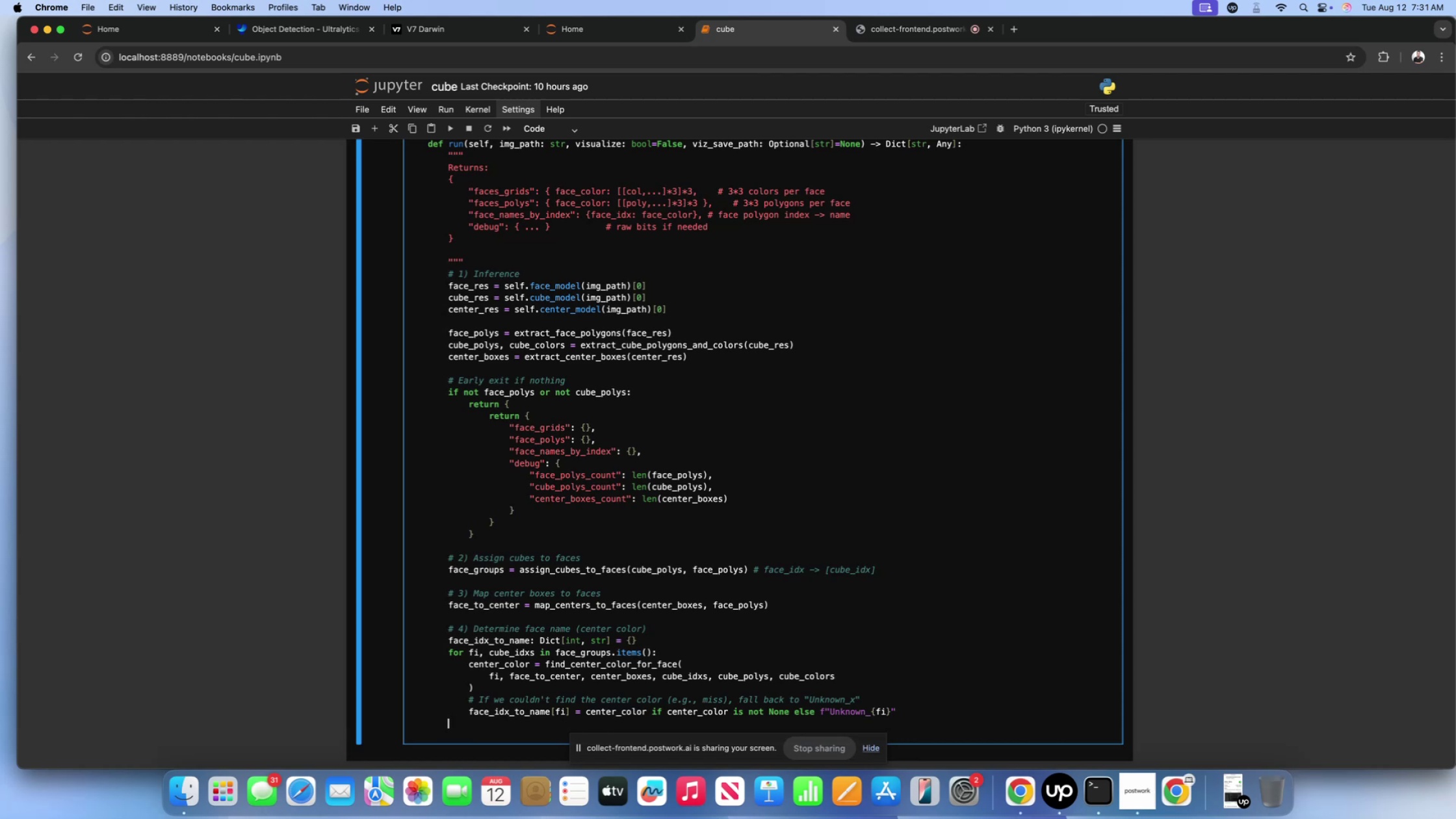 
key(Shift+3)
 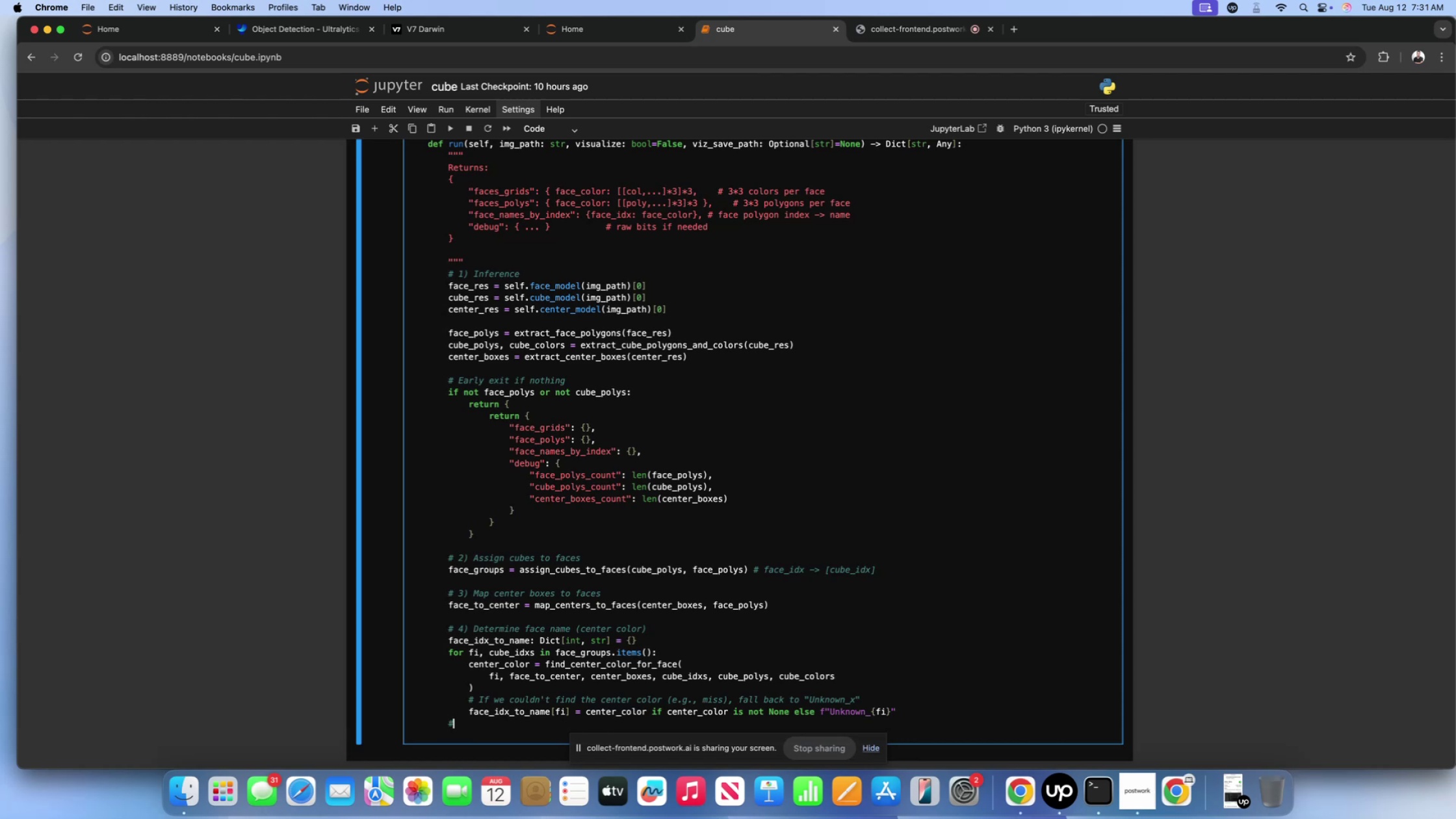 
key(Space)
 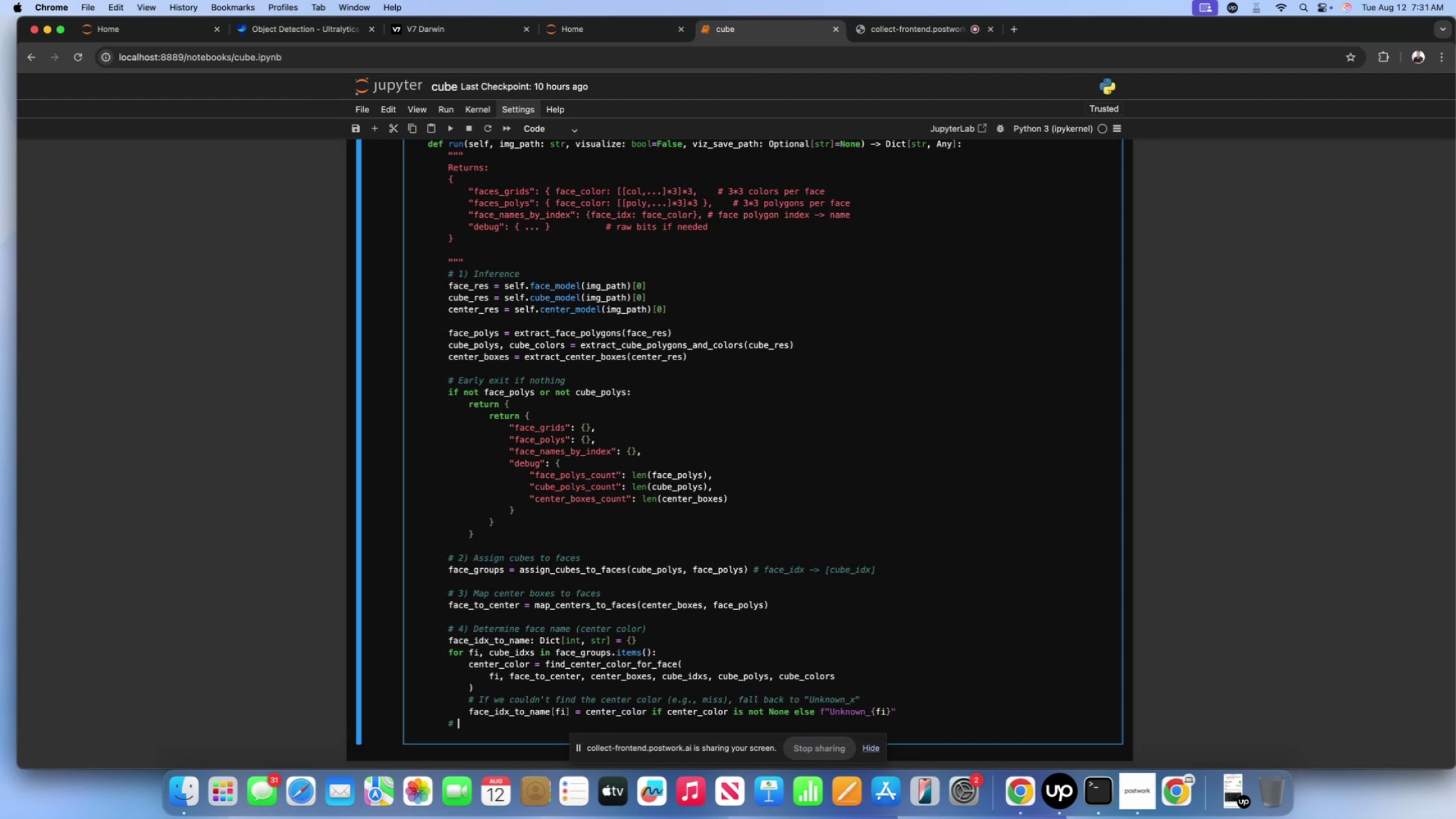 
scroll: coordinate [920, 599], scroll_direction: down, amount: 10.0
 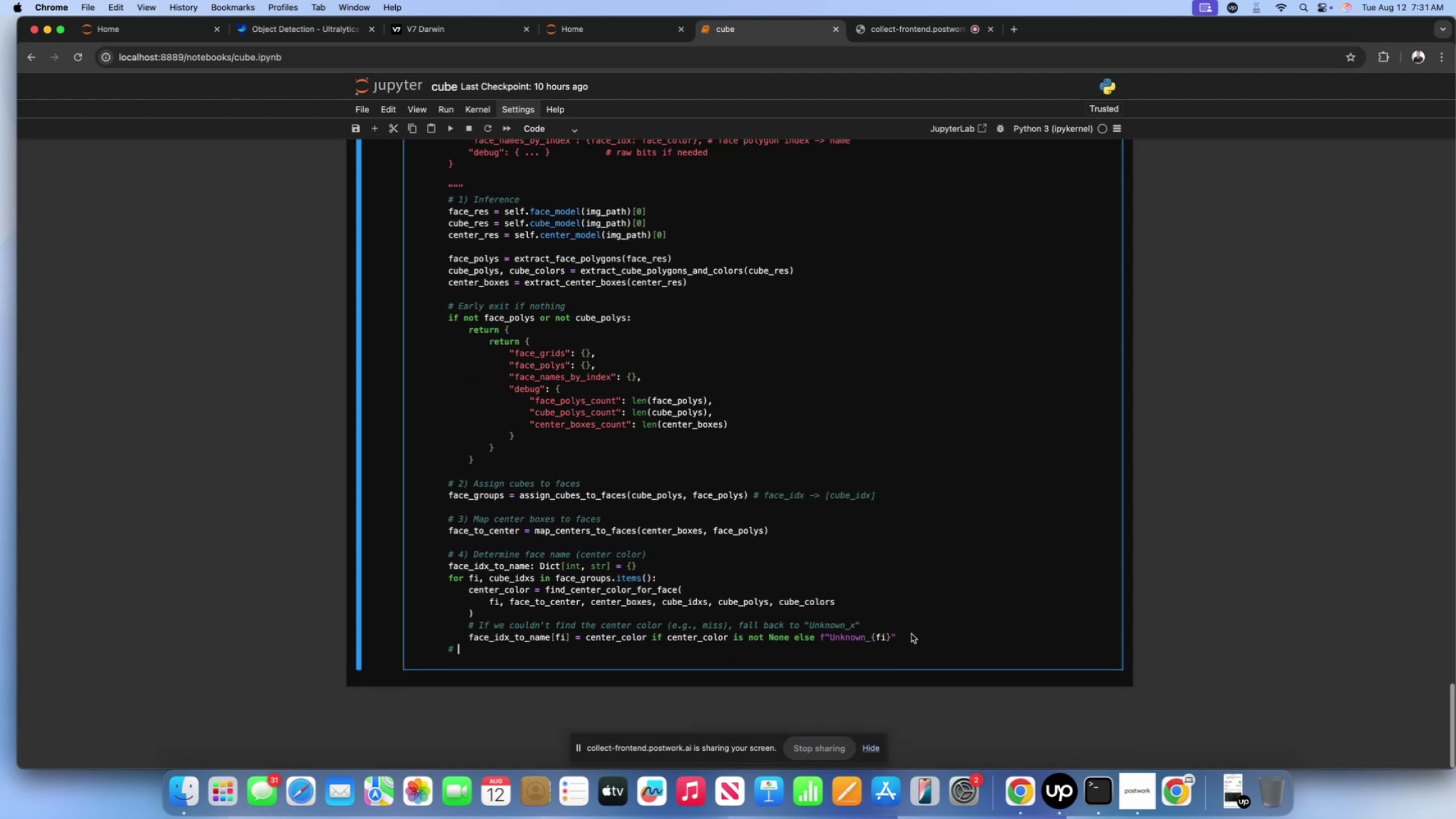 
left_click([911, 633])
 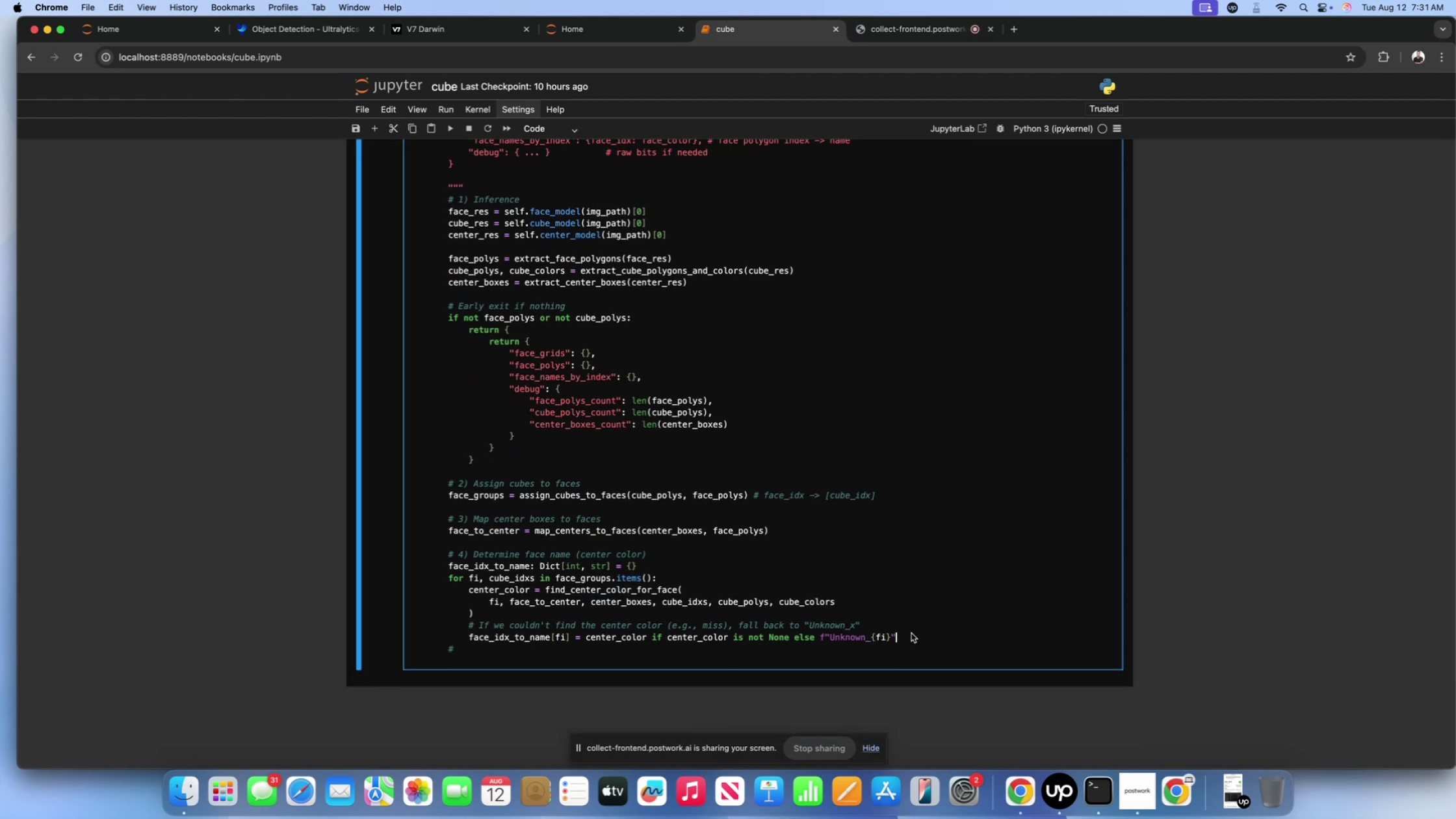 
key(Enter)
 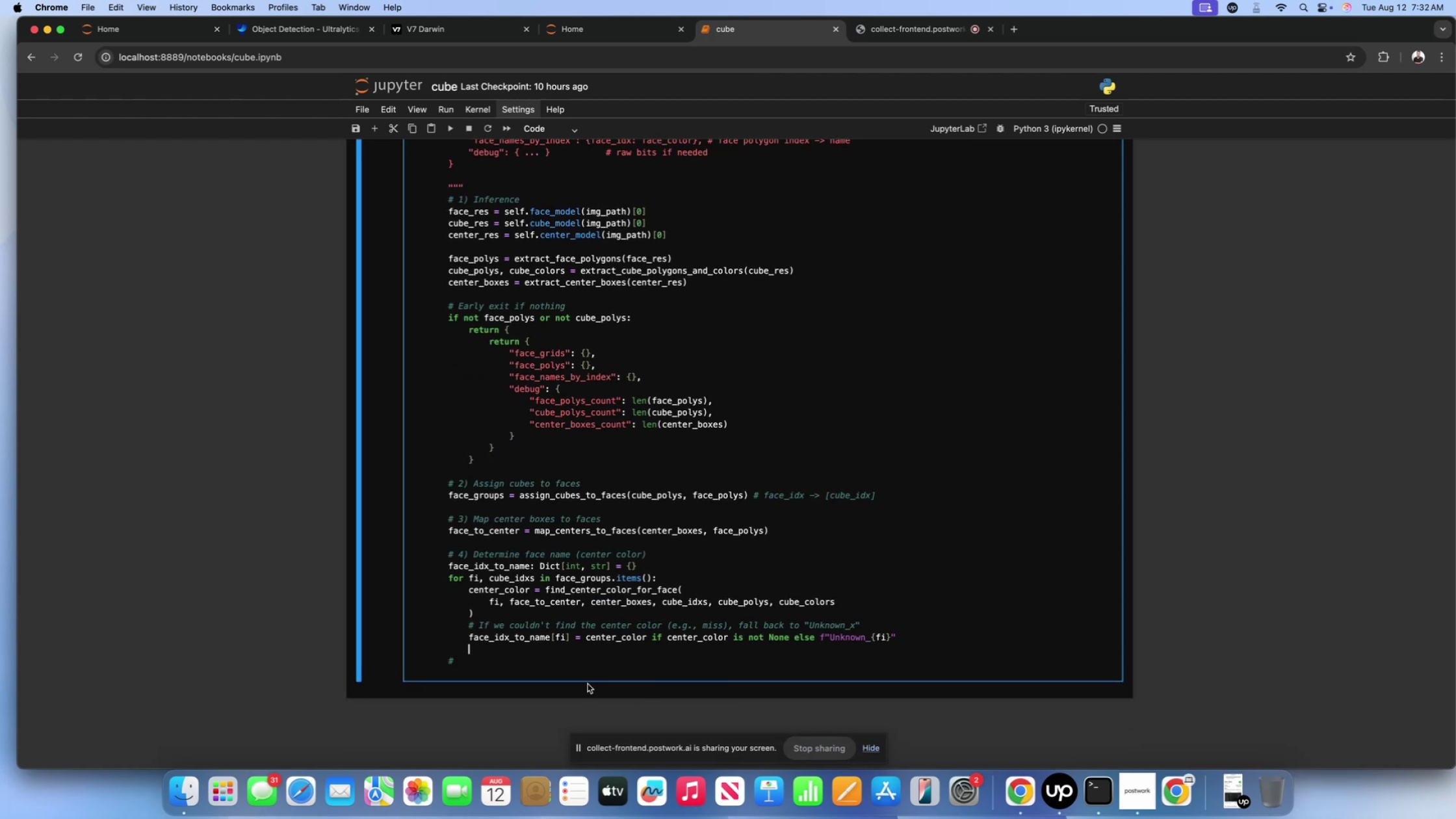 
left_click([530, 663])
 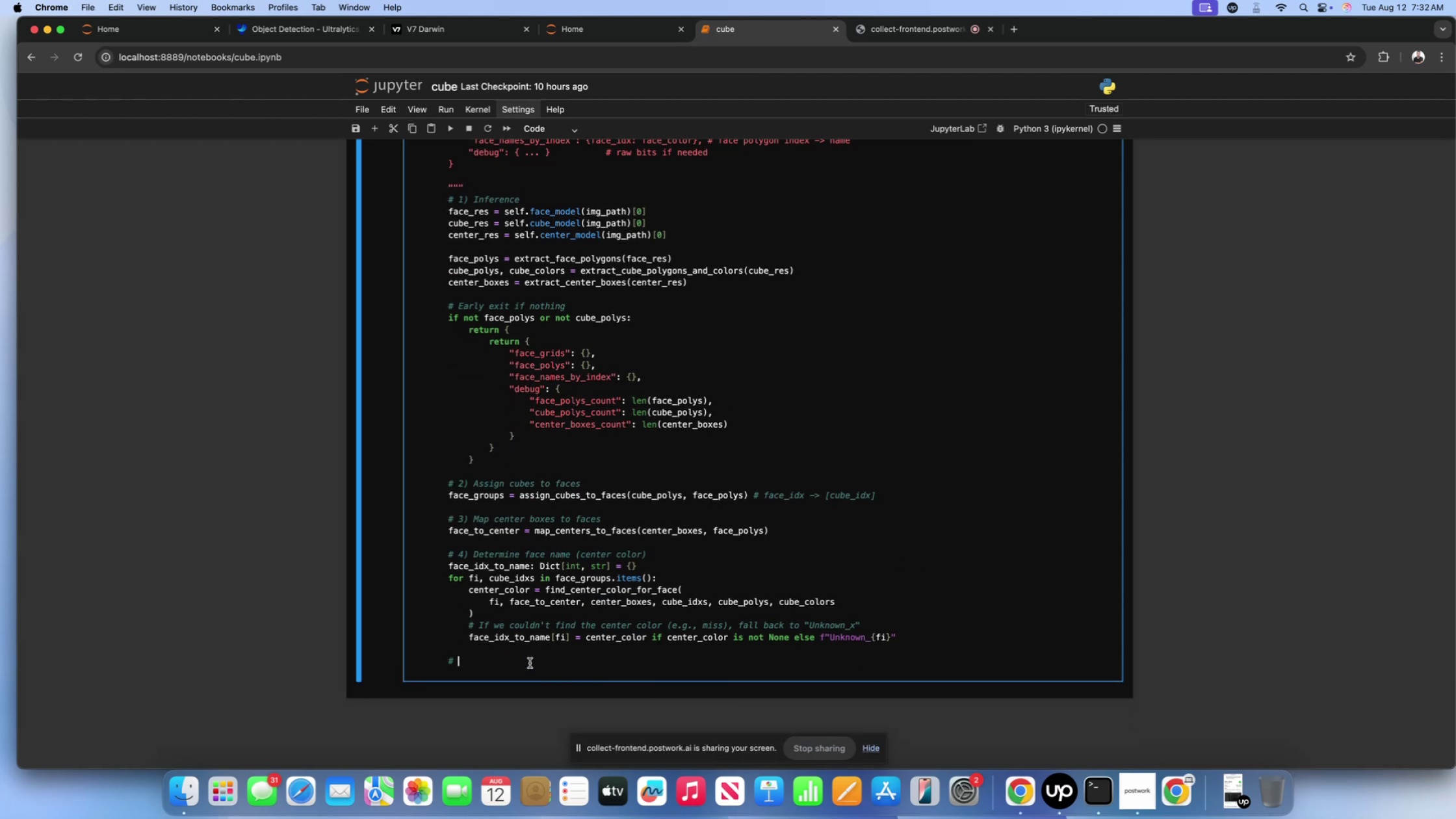 
type(5) Order each face into a 3)
 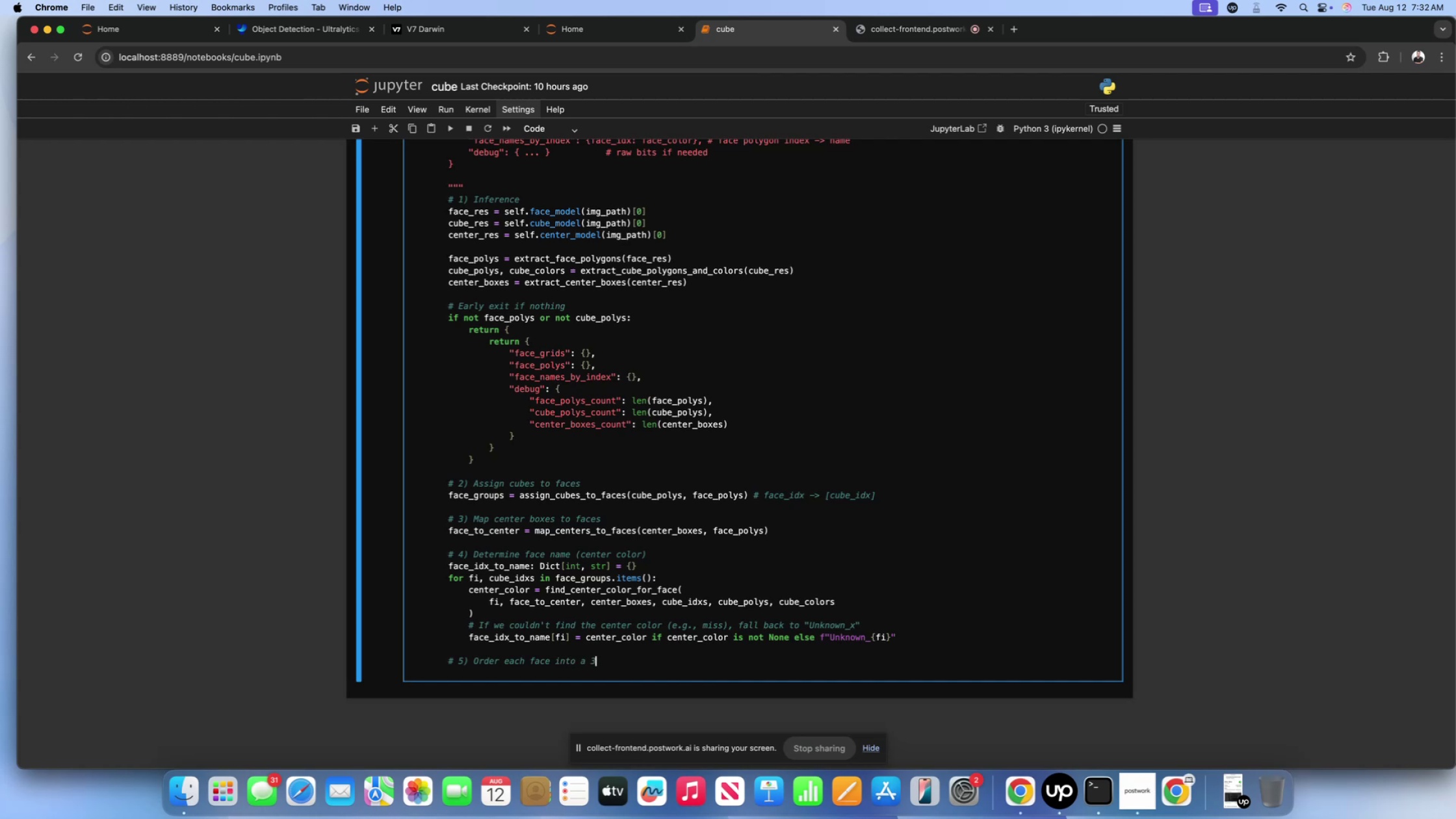 
type(*3)
 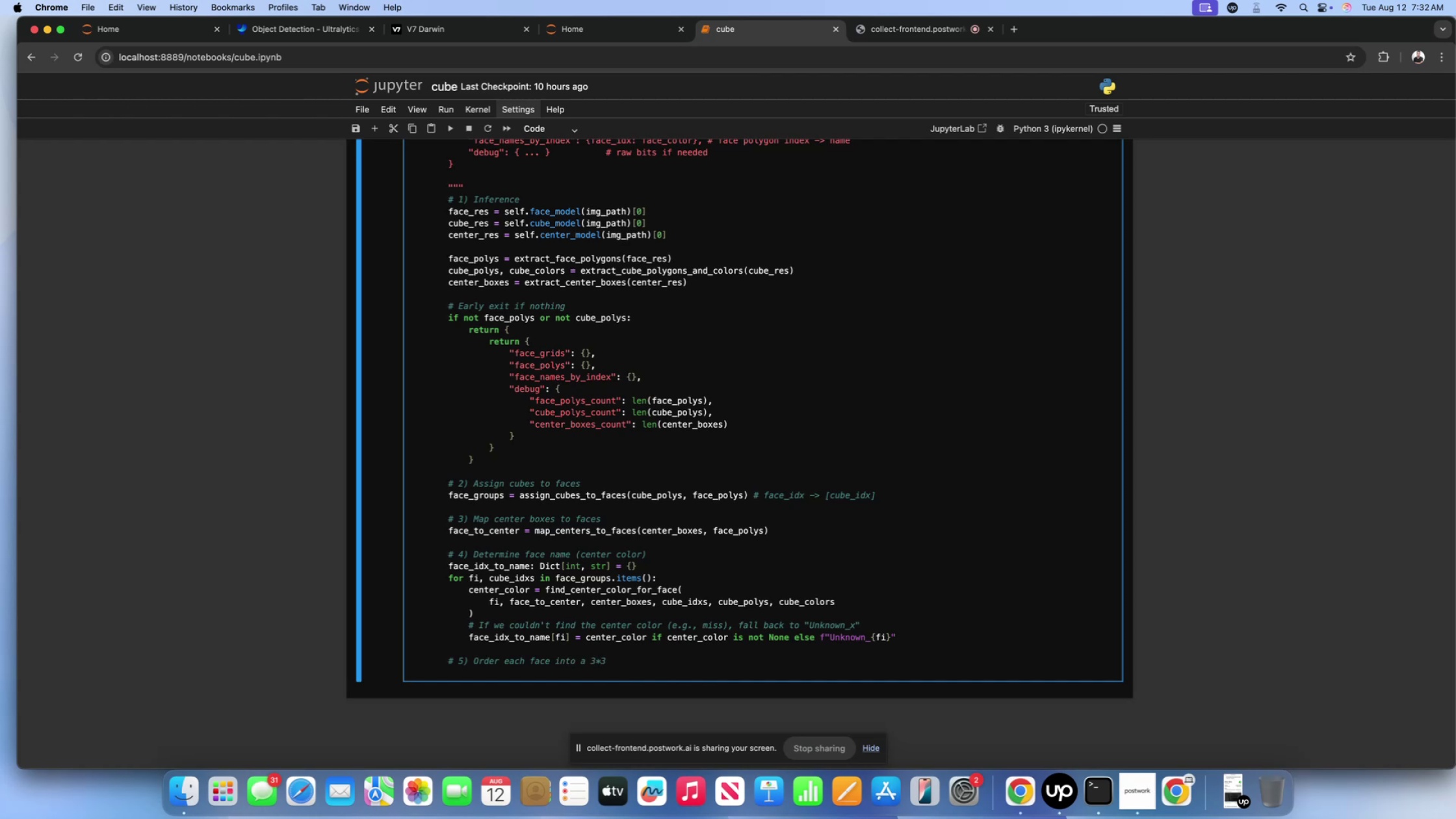 
key(Enter)
 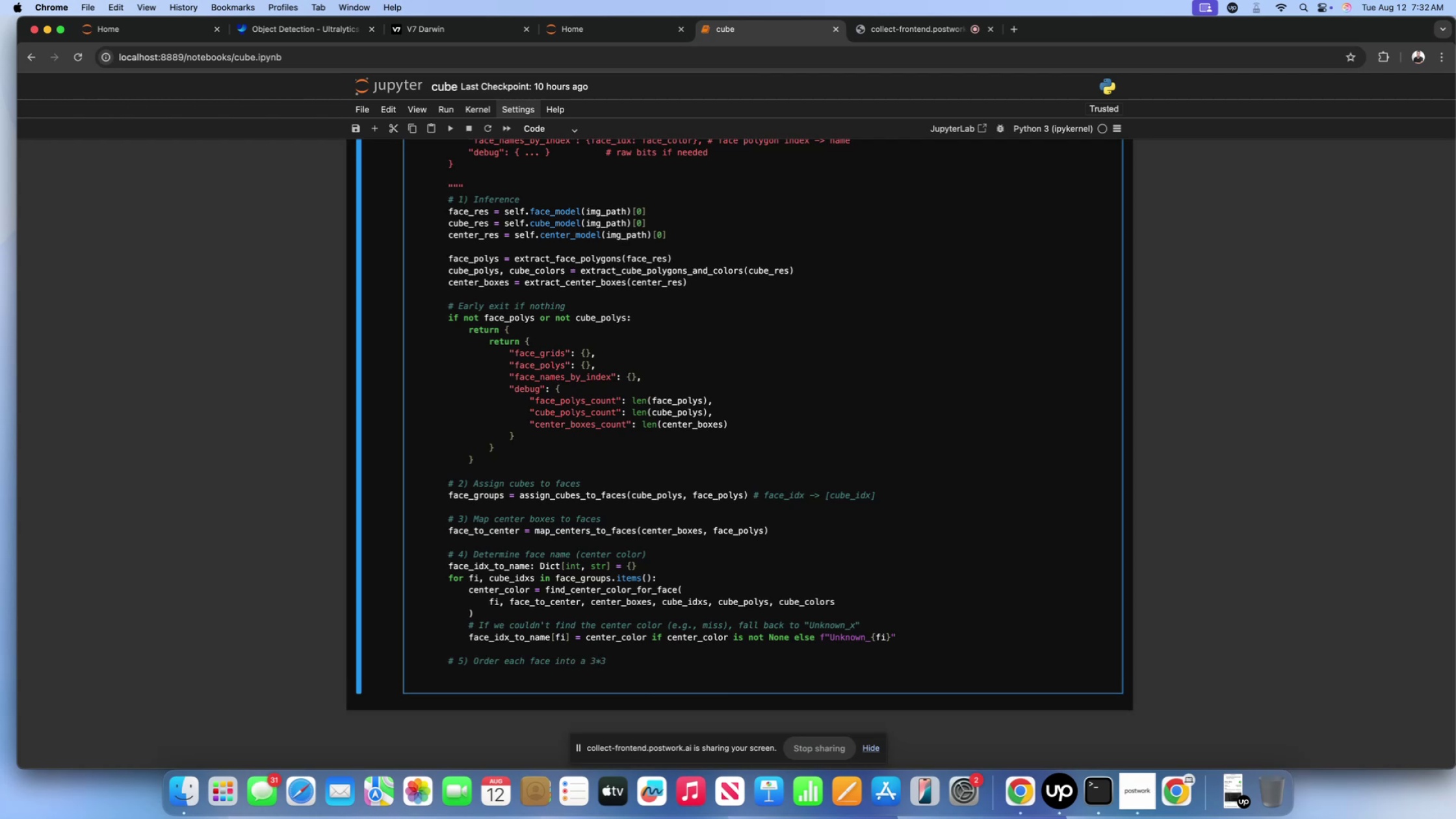 
type(face_grids)
 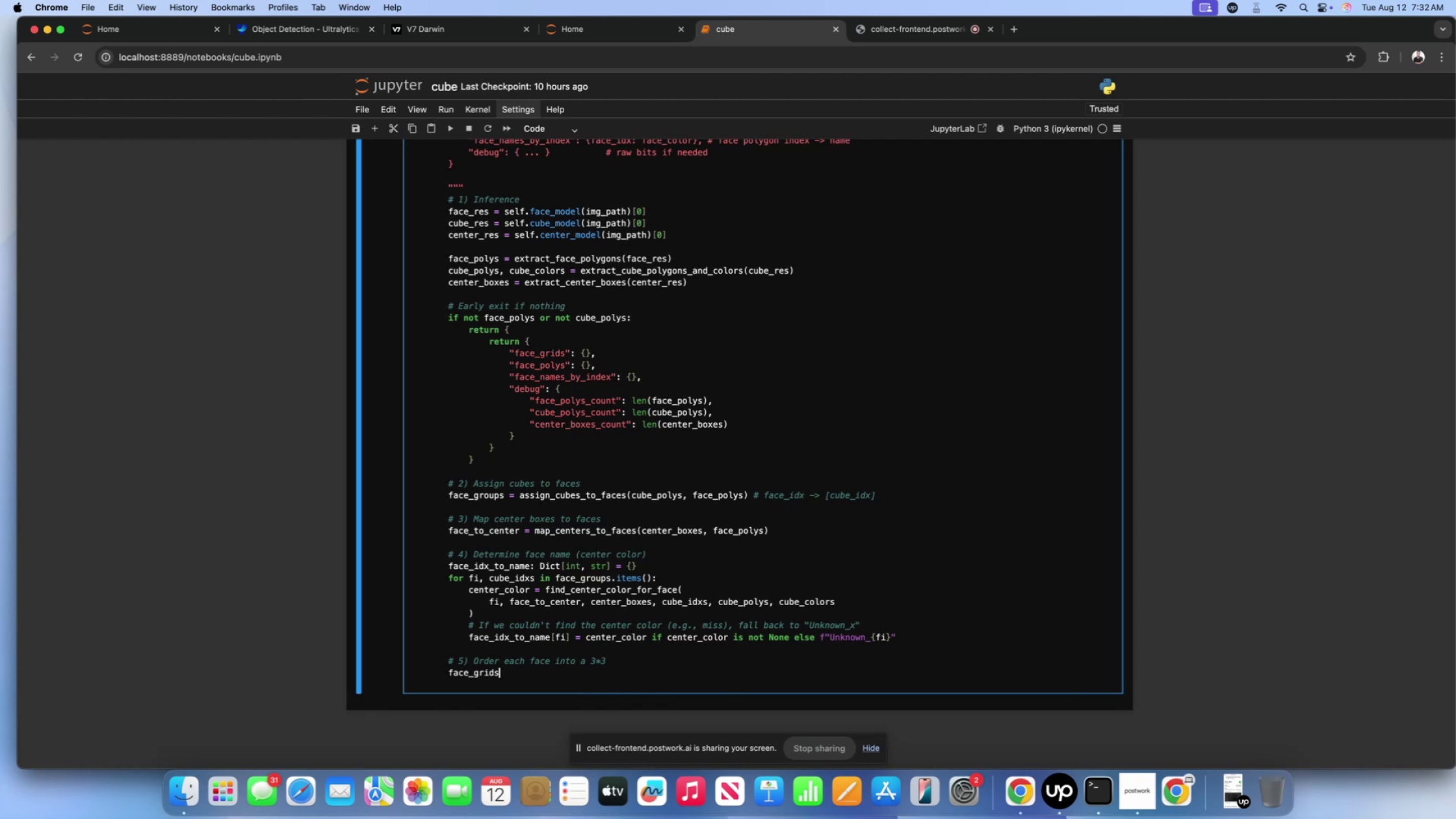 
wait(14.99)
 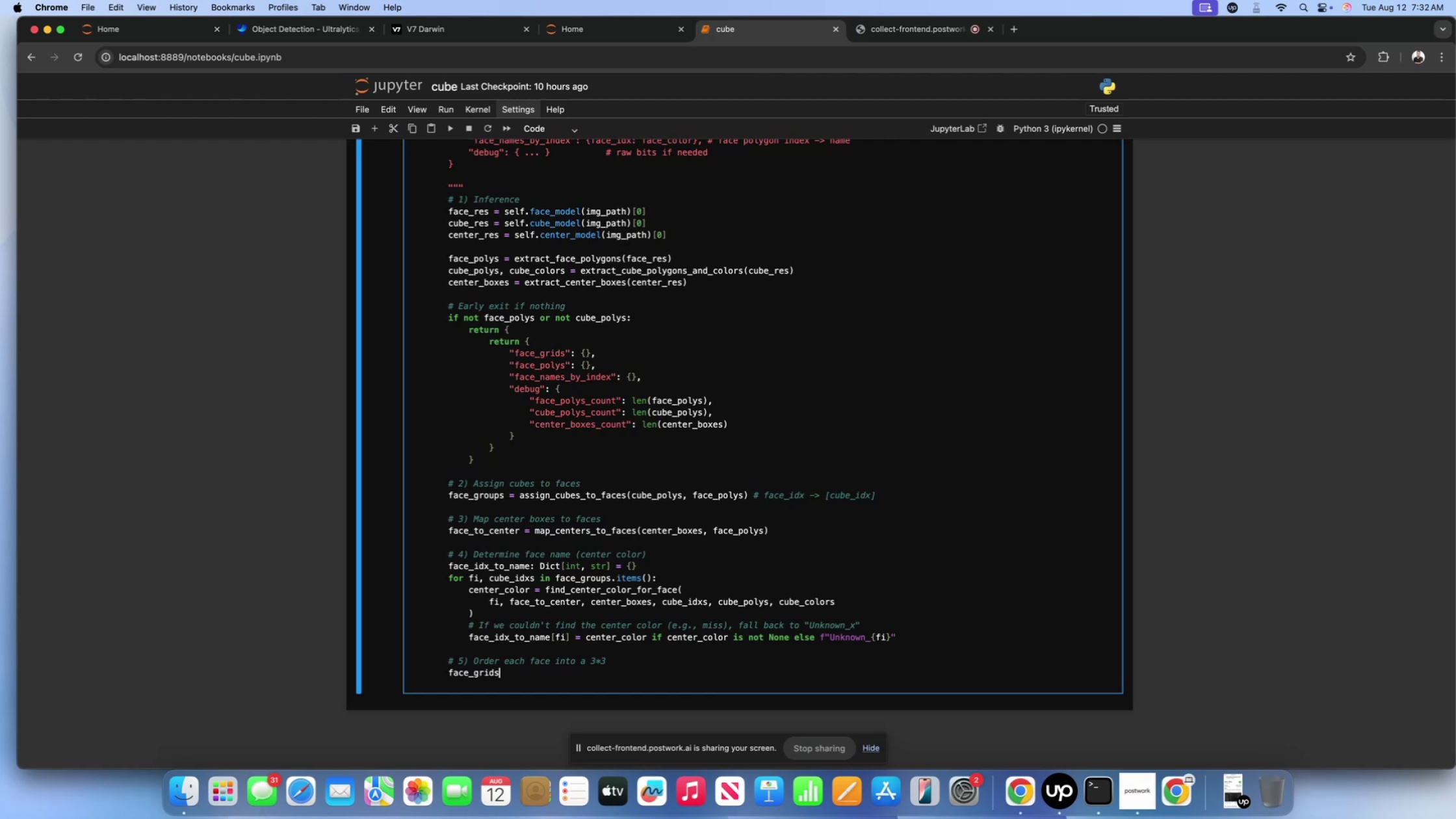 
key(Shift+ShiftLeft)
 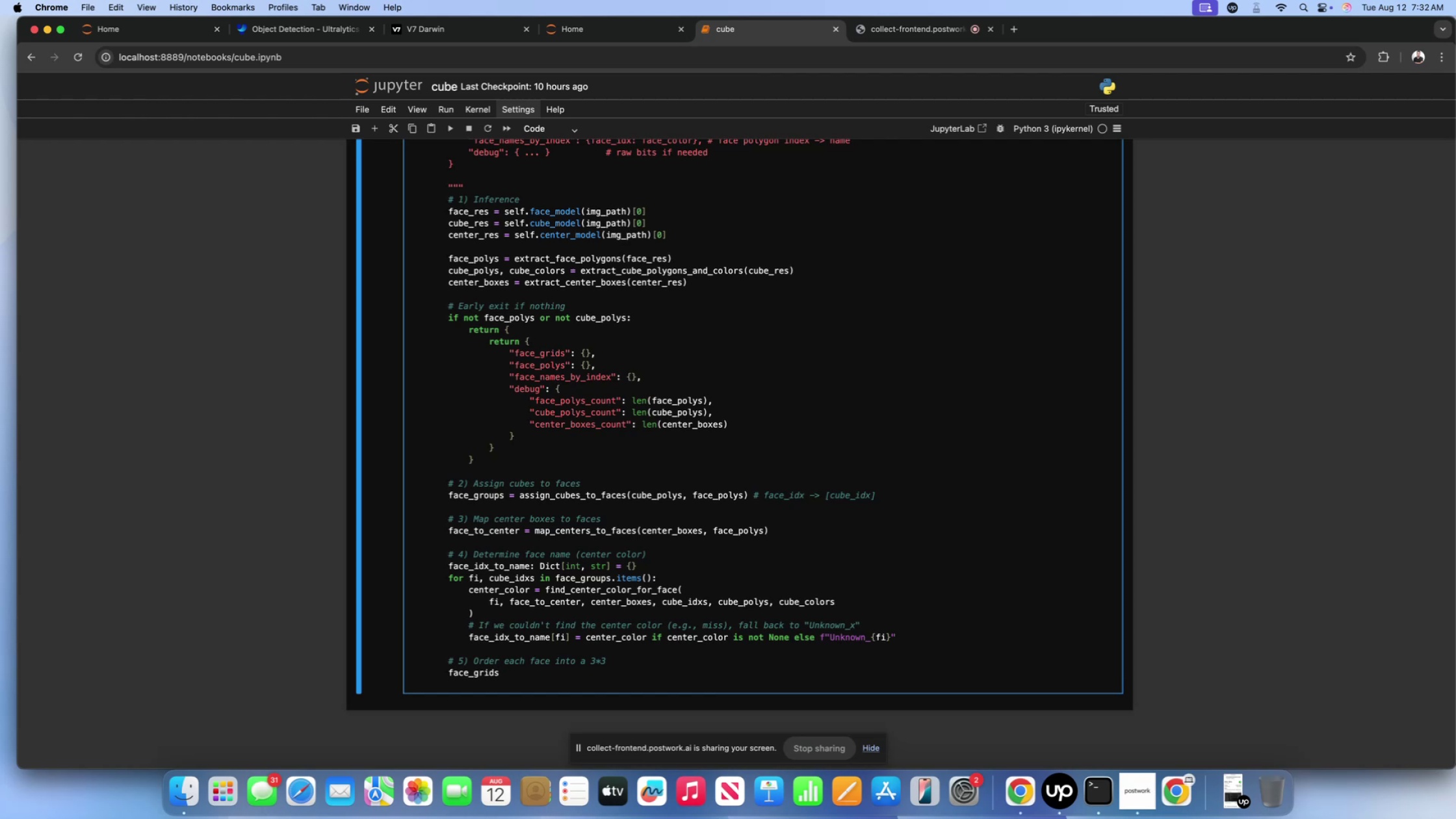 
key(Shift+Semicolon)
 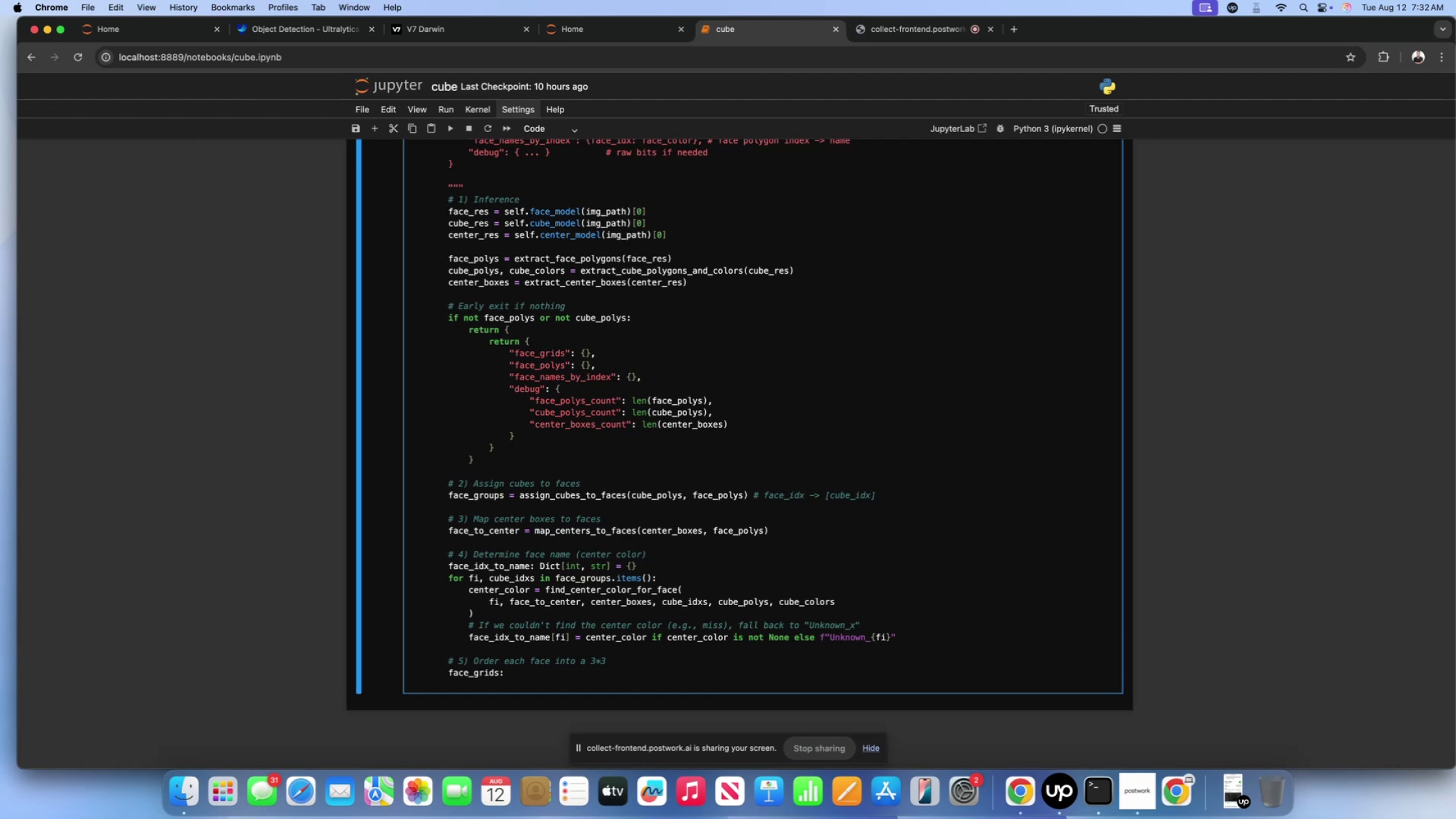 
key(Enter)
 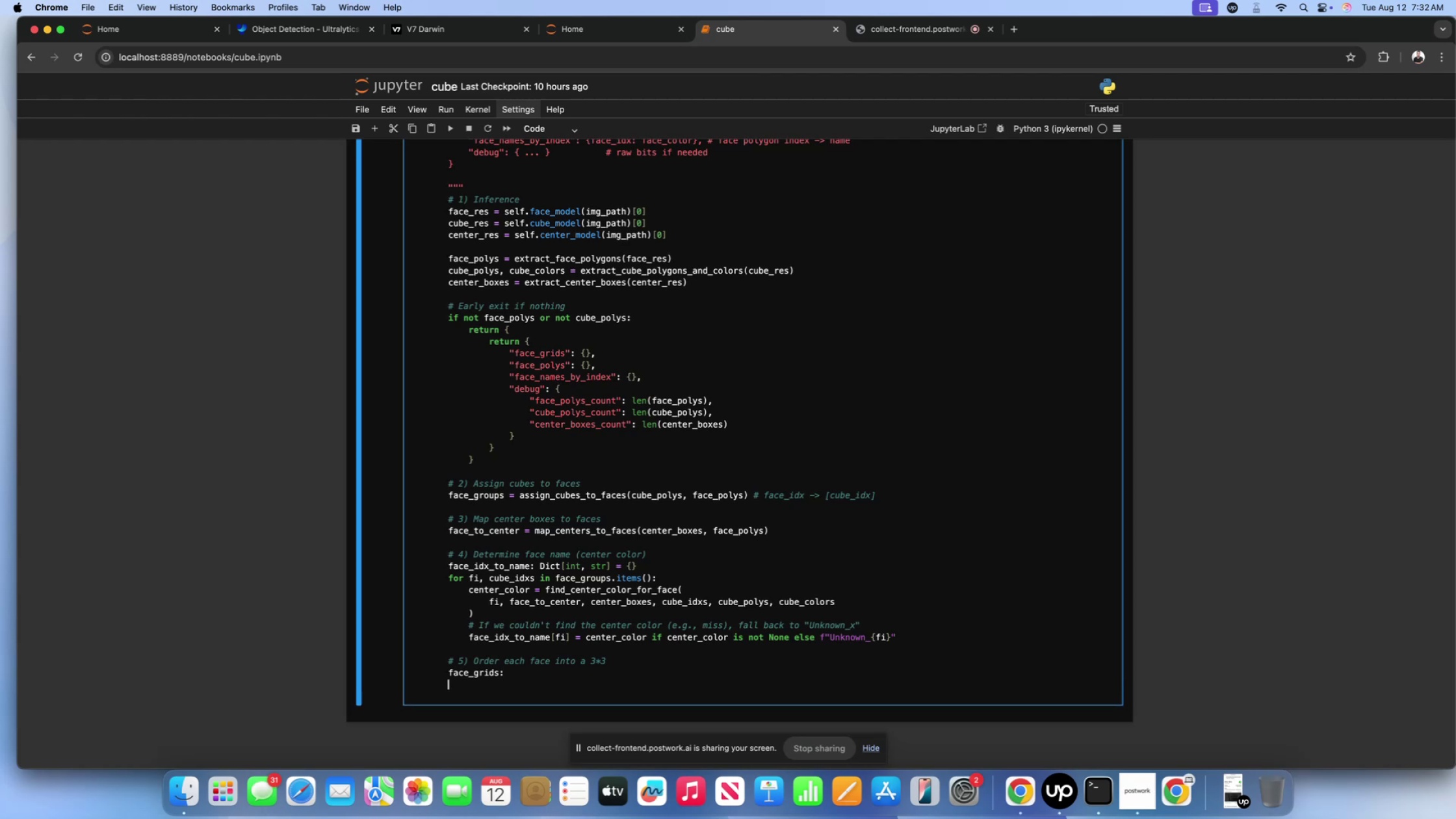 
type(face_)
 